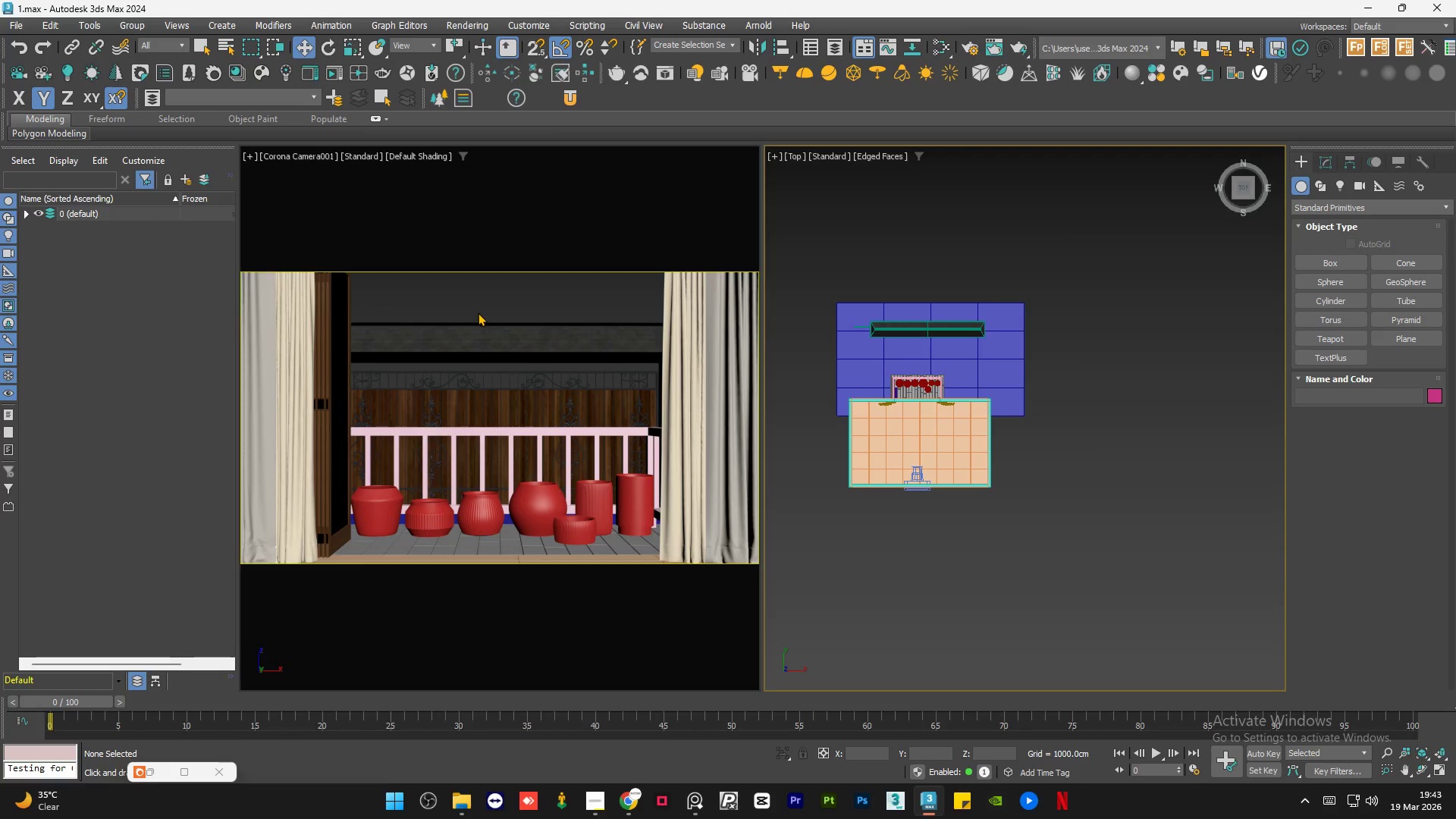 
left_click([478, 312])
 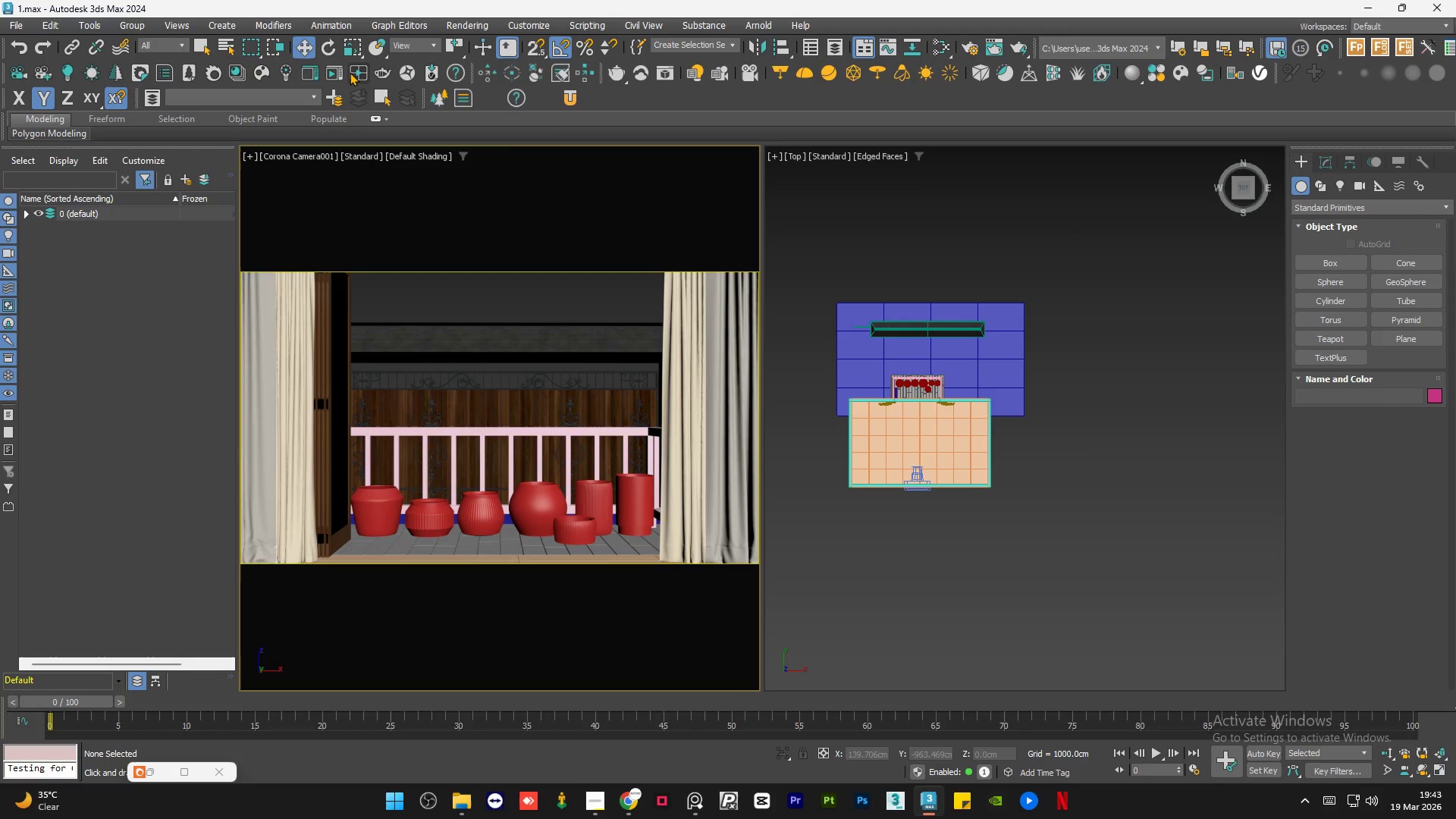 
left_click([350, 71])
 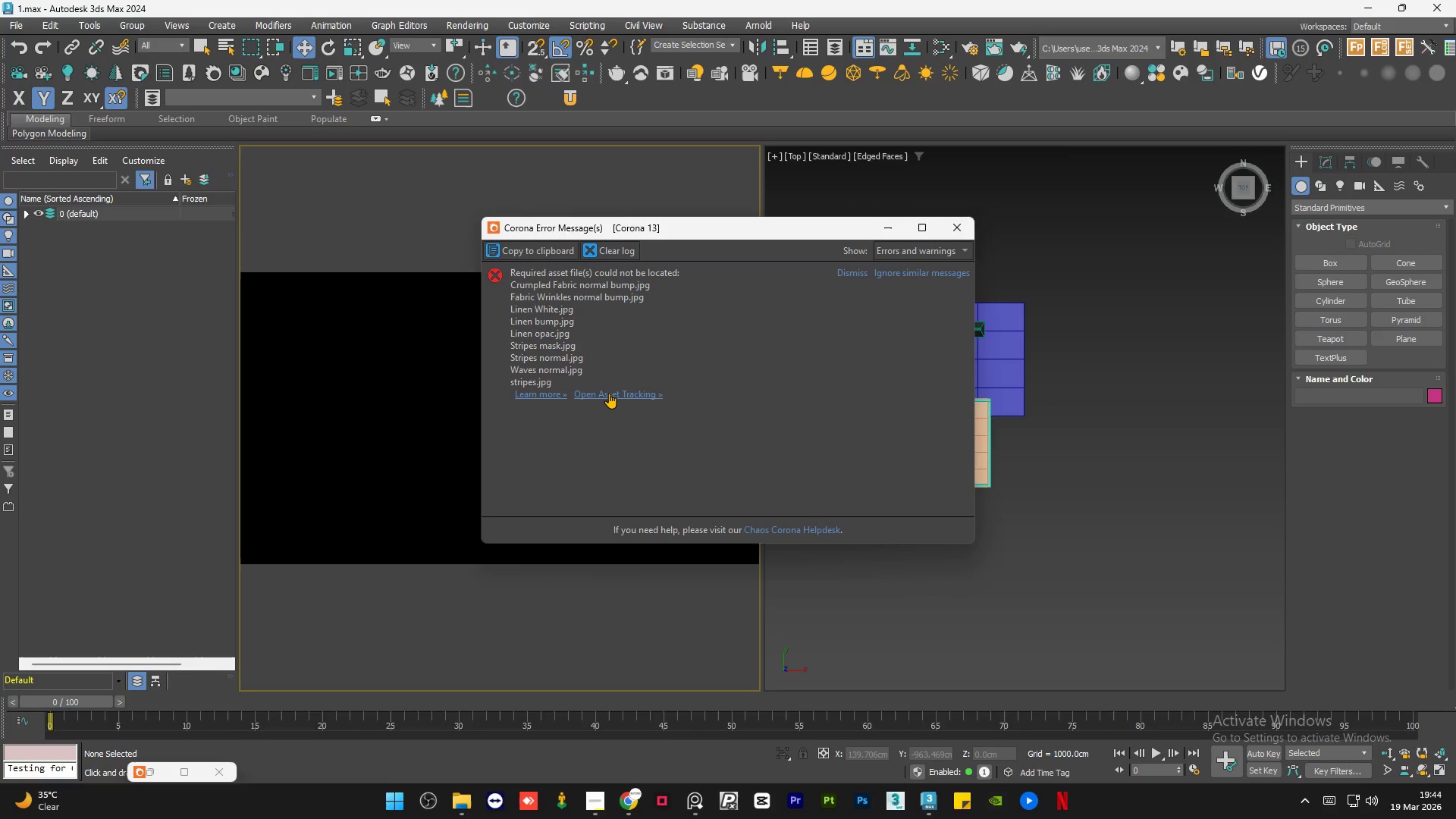 
wait(11.55)
 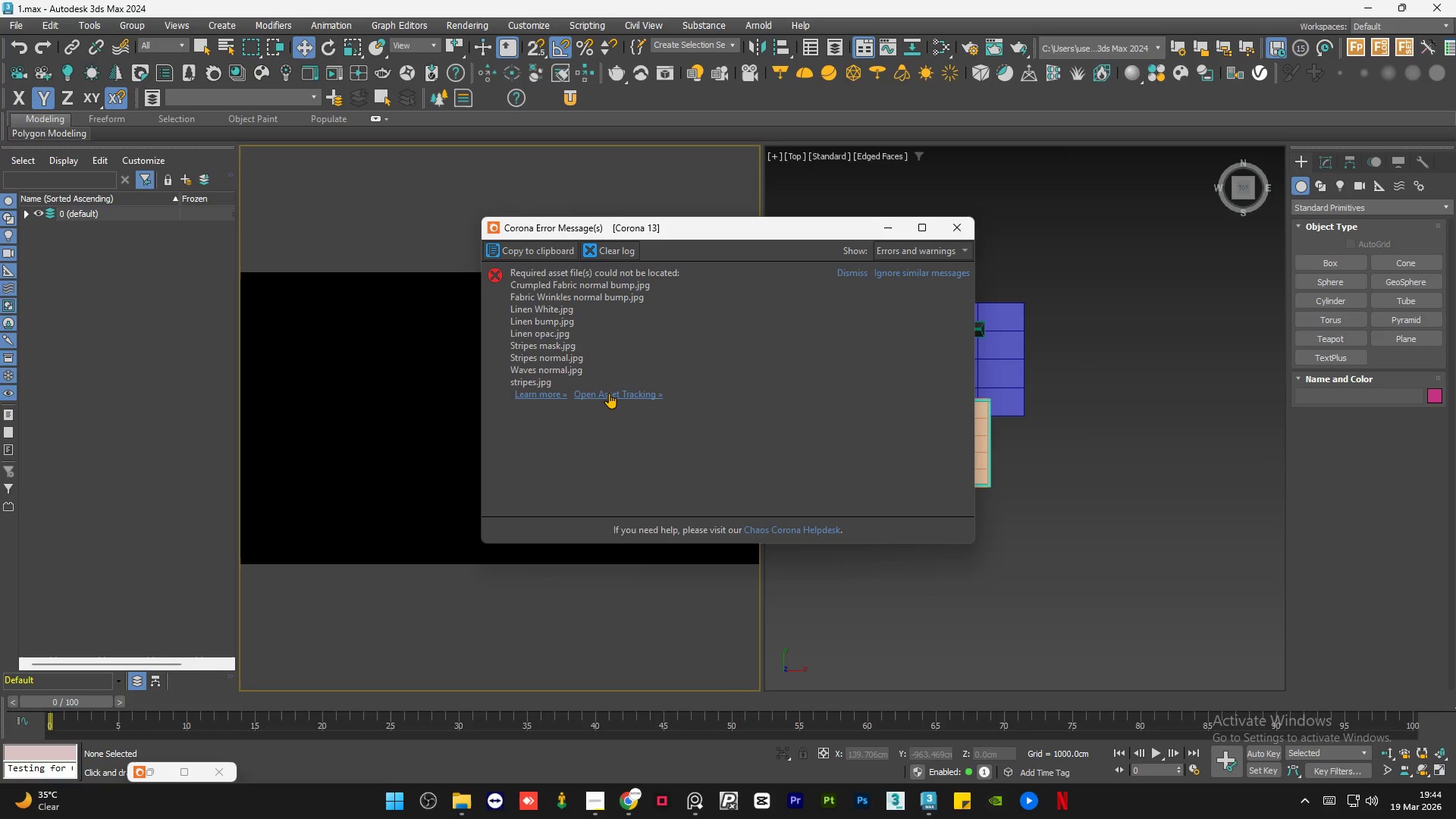 
left_click([609, 393])
 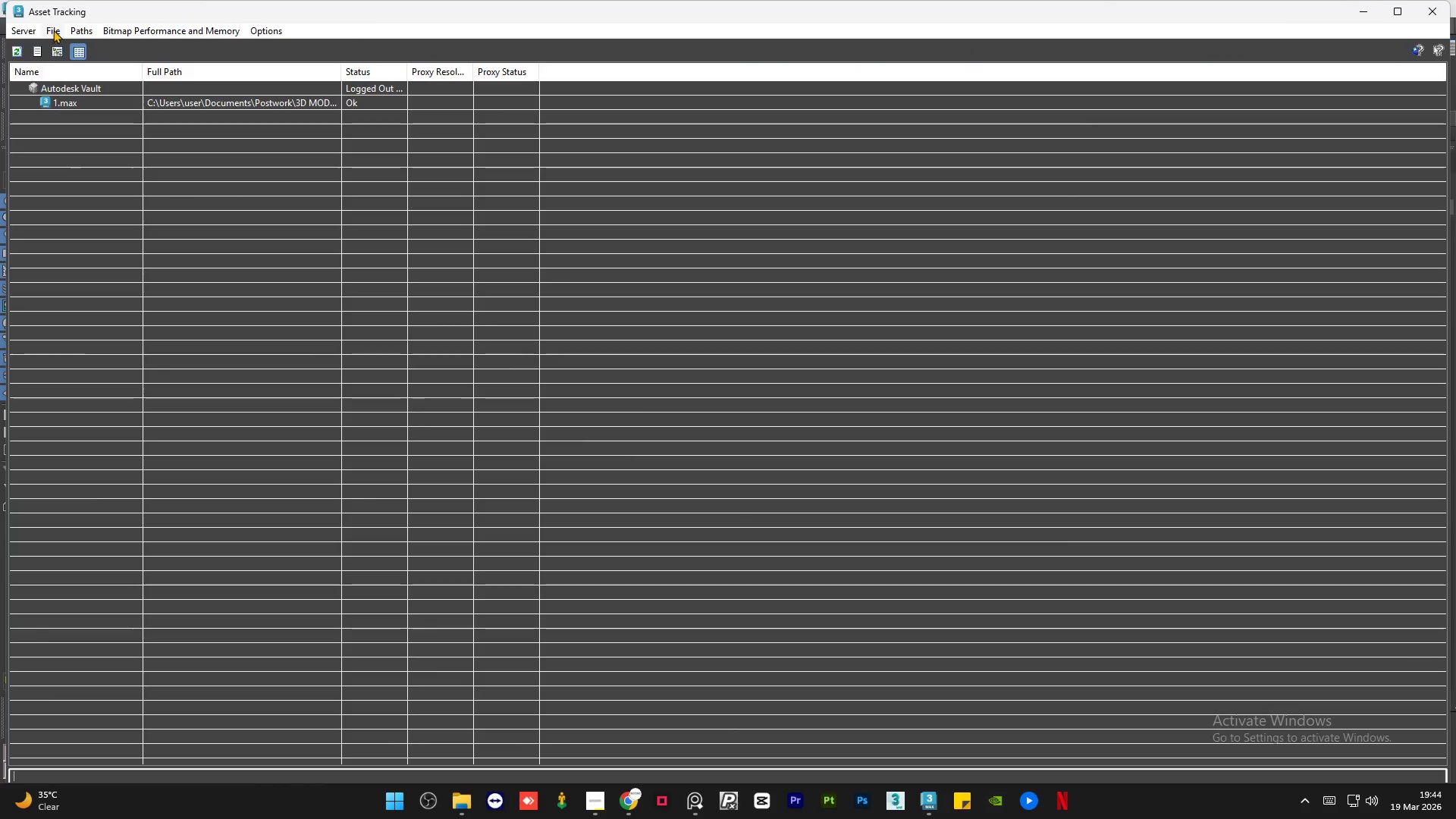 
left_click([78, 31])
 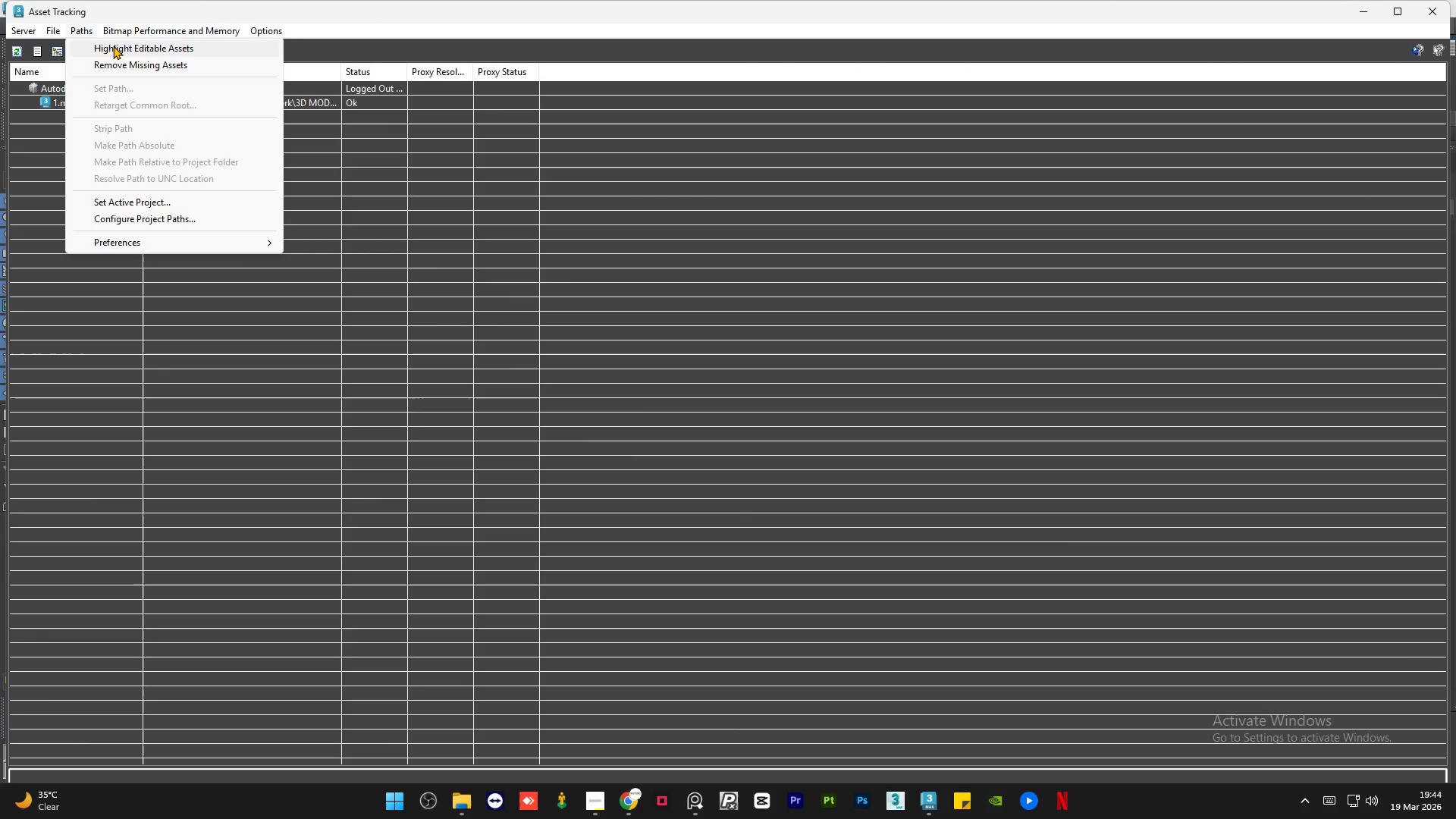 
mouse_move([36, 35])
 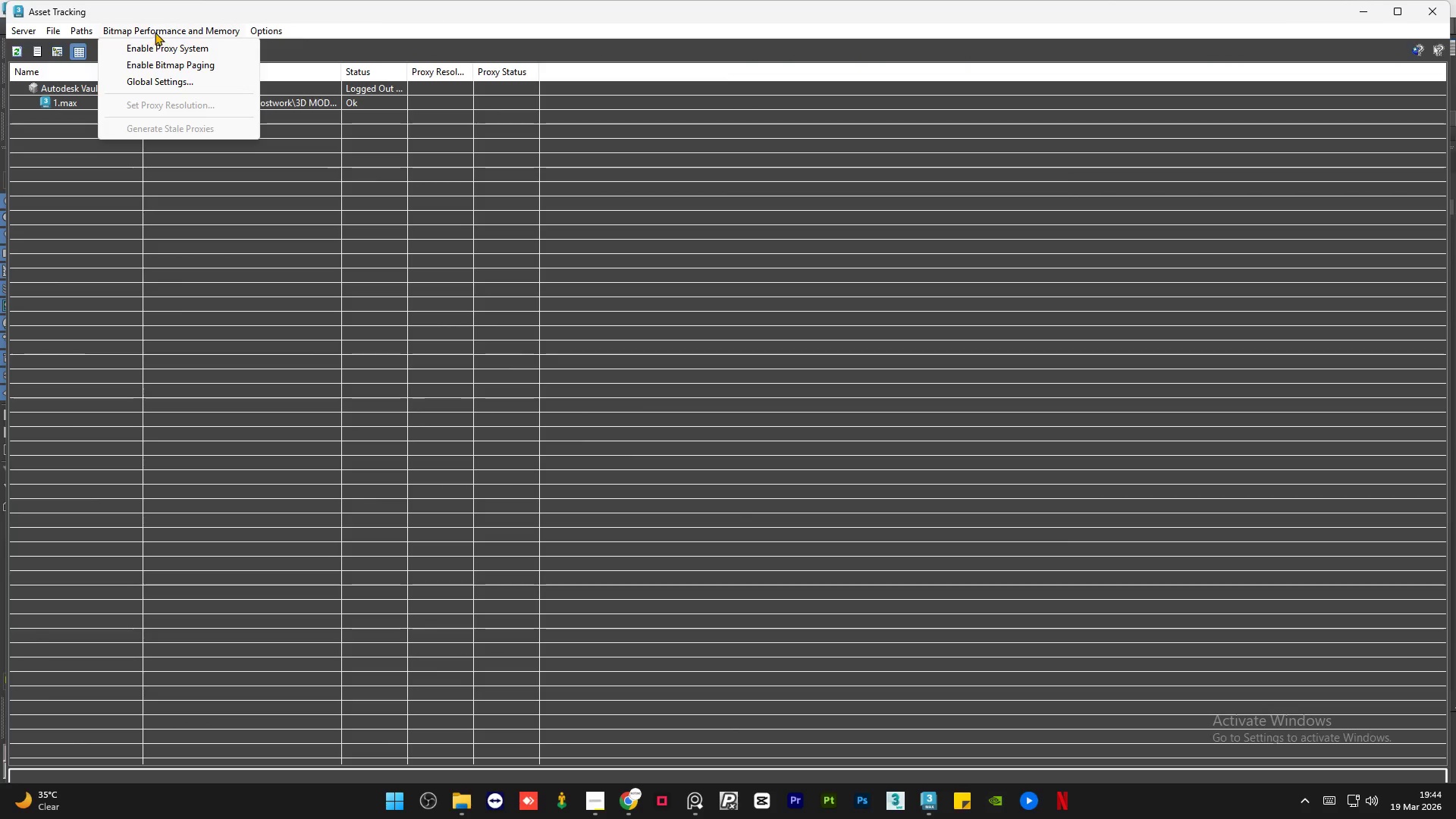 
mouse_move([227, 35])
 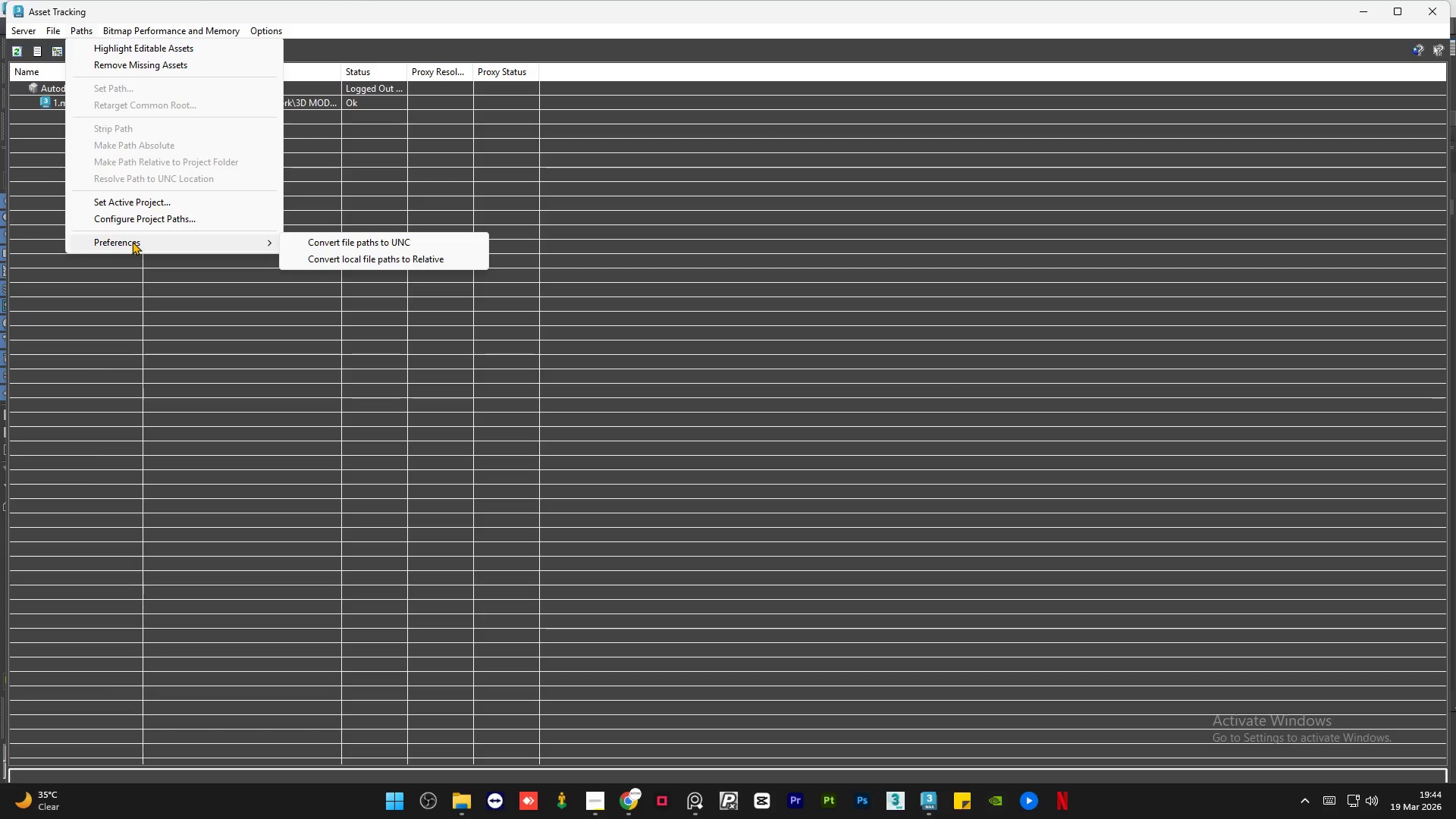 
wait(5.74)
 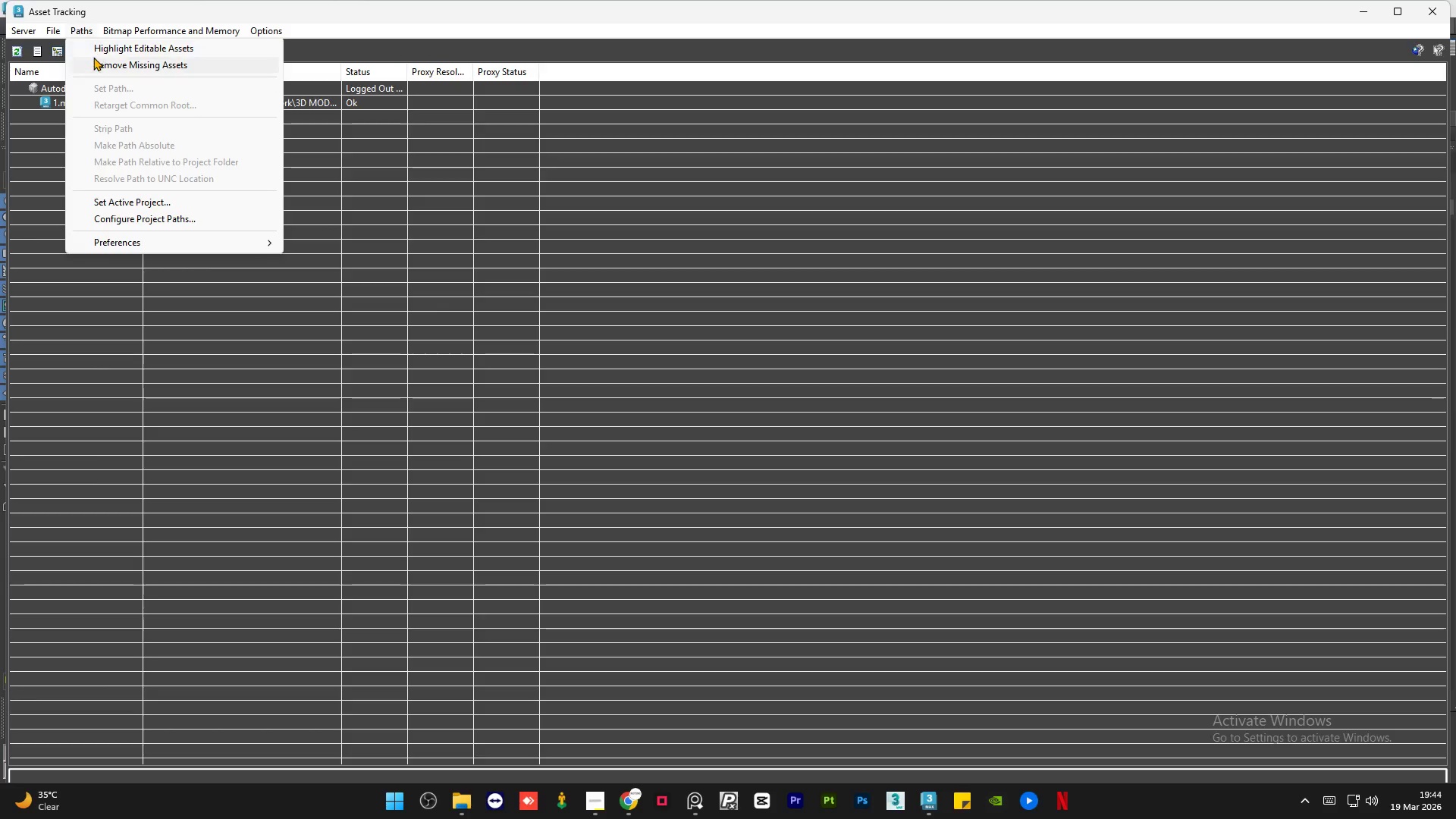 
left_click([138, 201])
 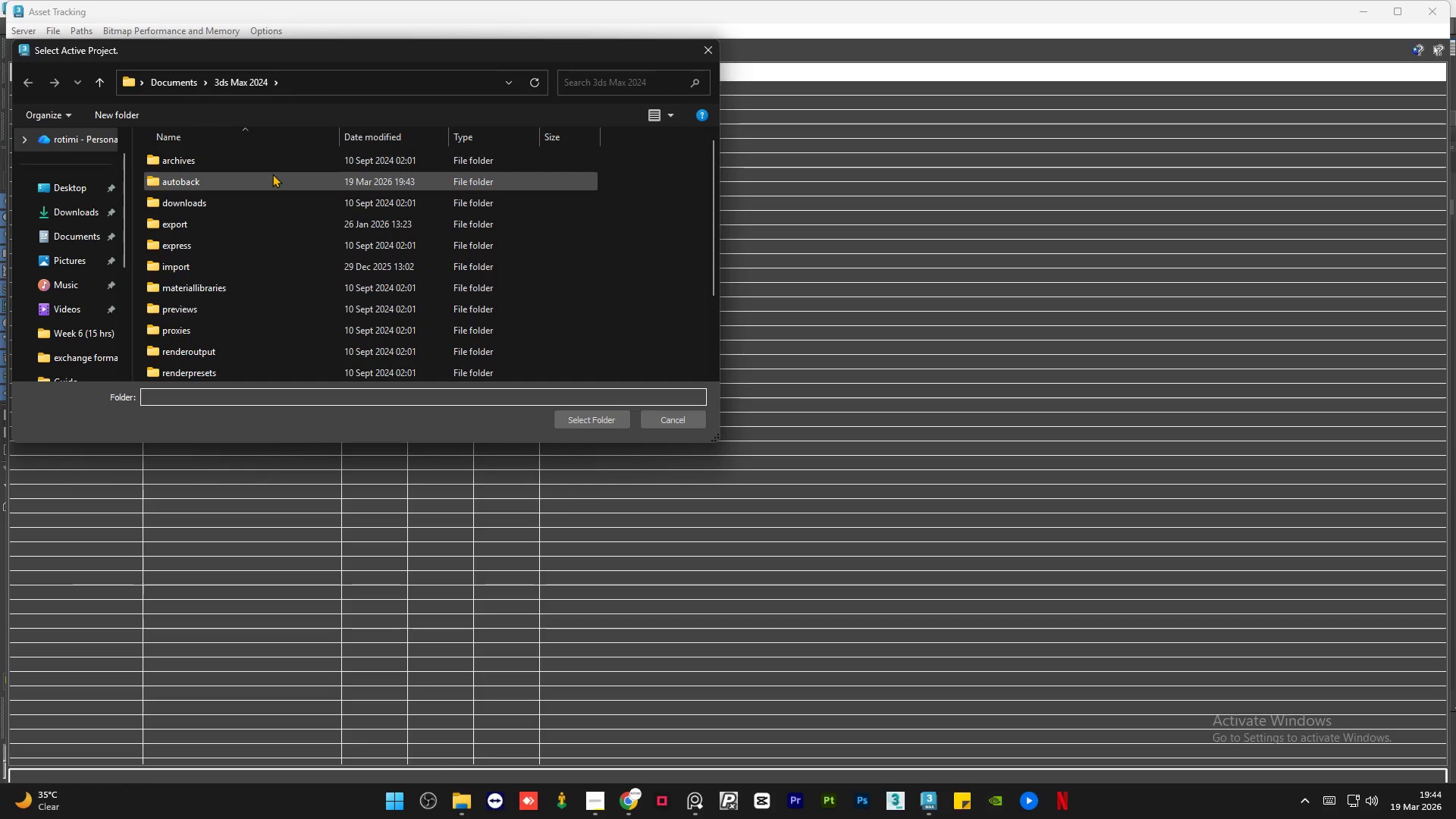 
scroll: coordinate [272, 174], scroll_direction: none, amount: 0.0
 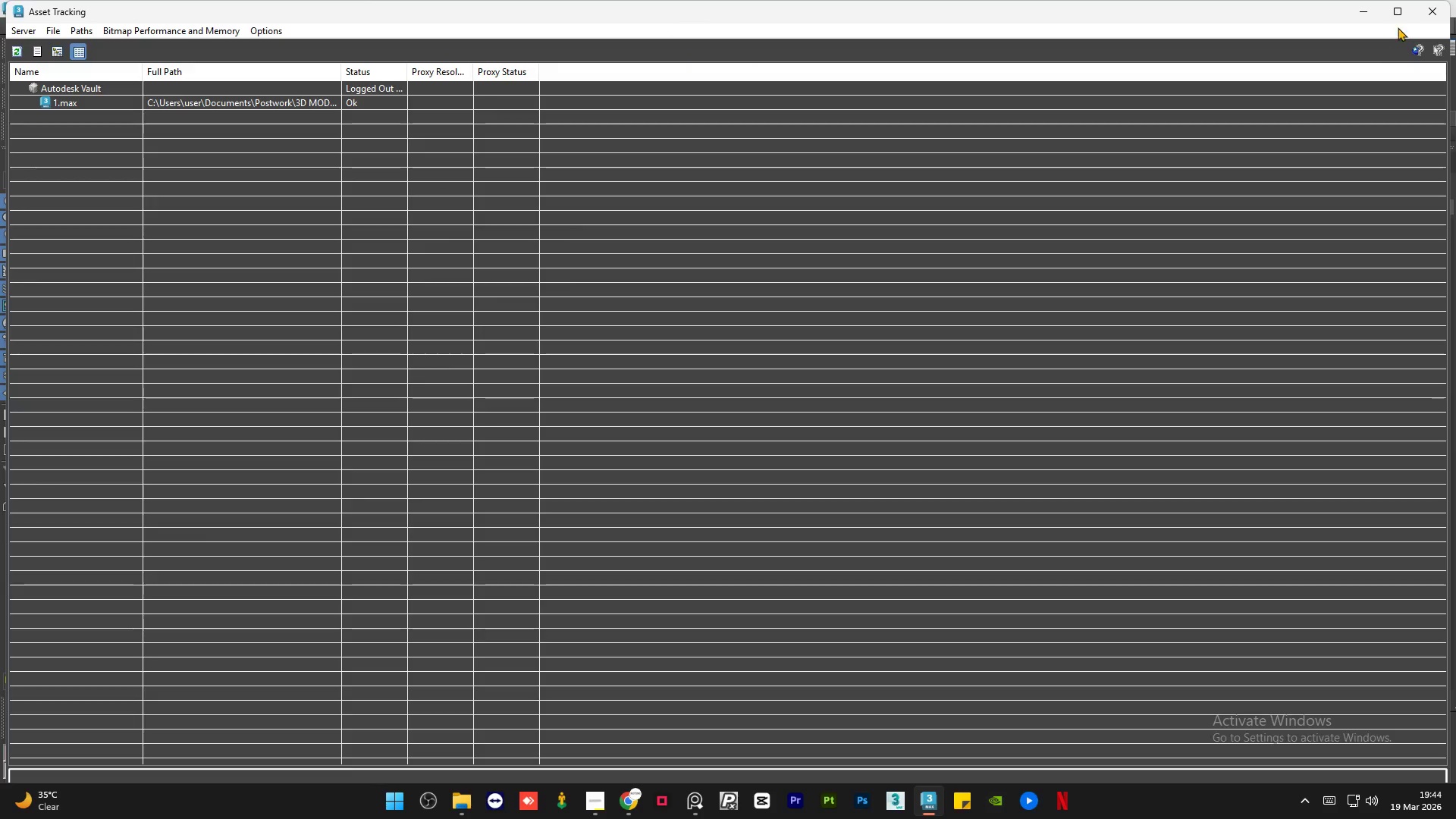 
left_click([1425, 14])
 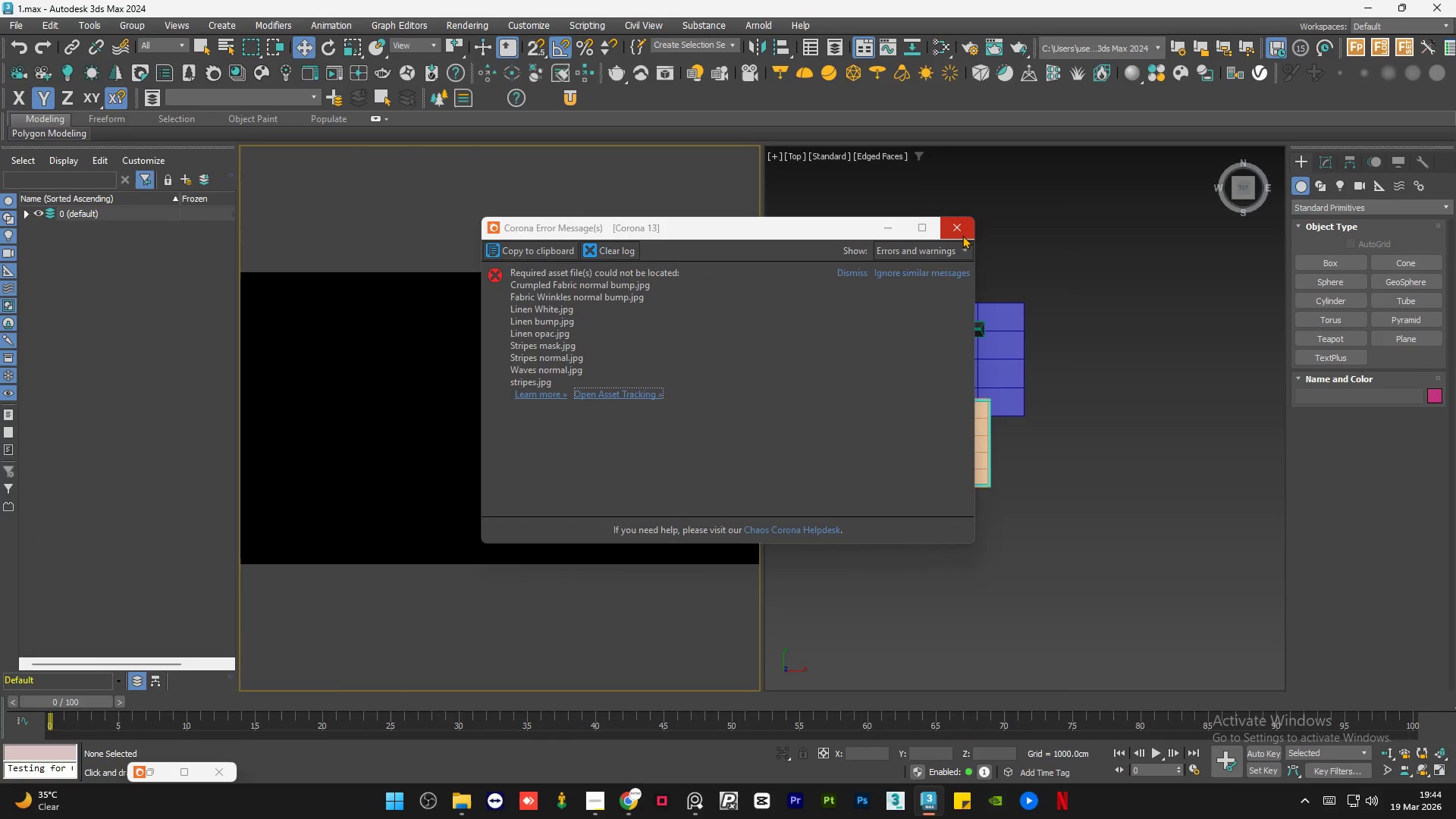 
left_click([962, 235])
 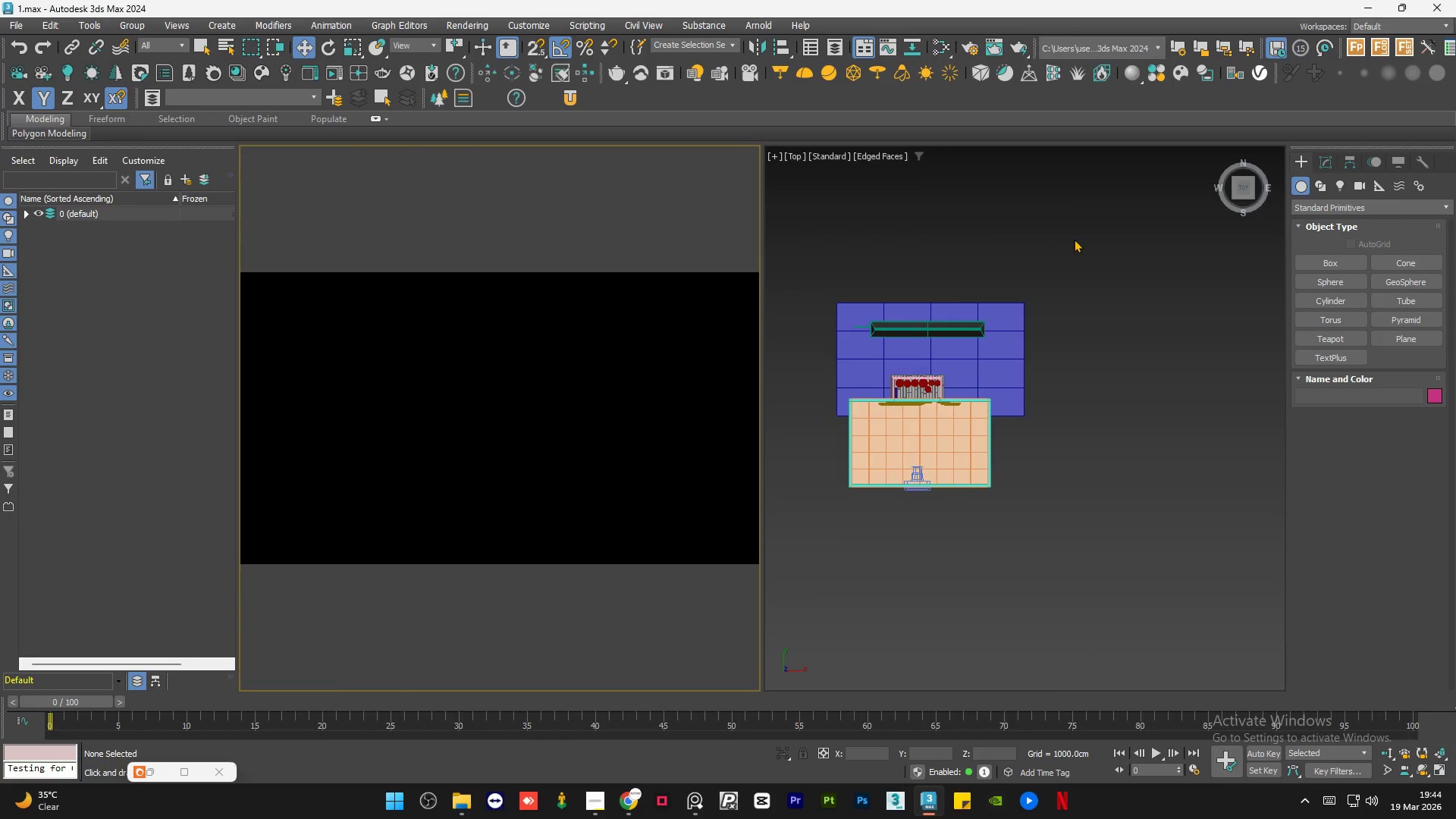 
left_click([1074, 239])
 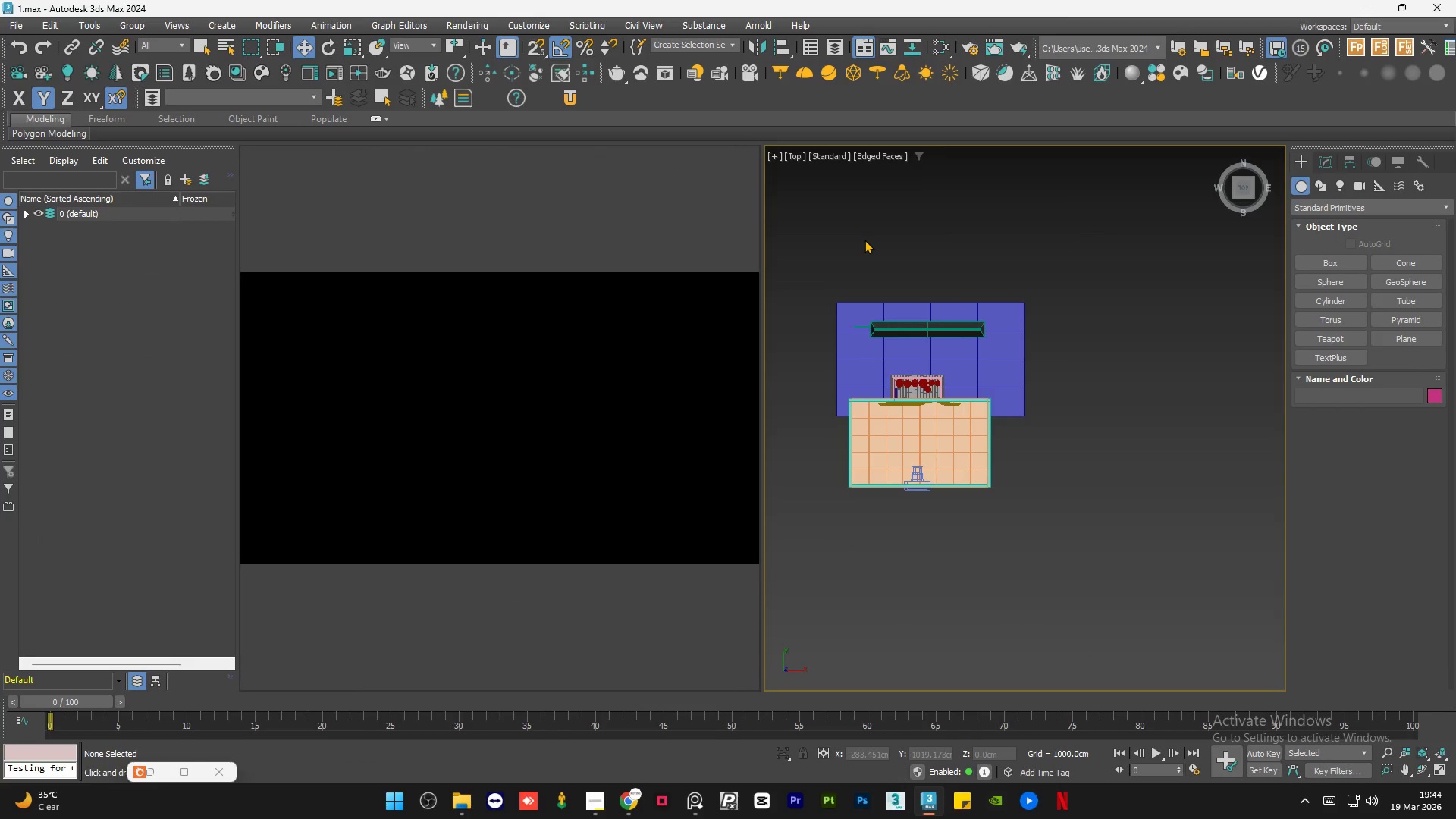 
key(8)
 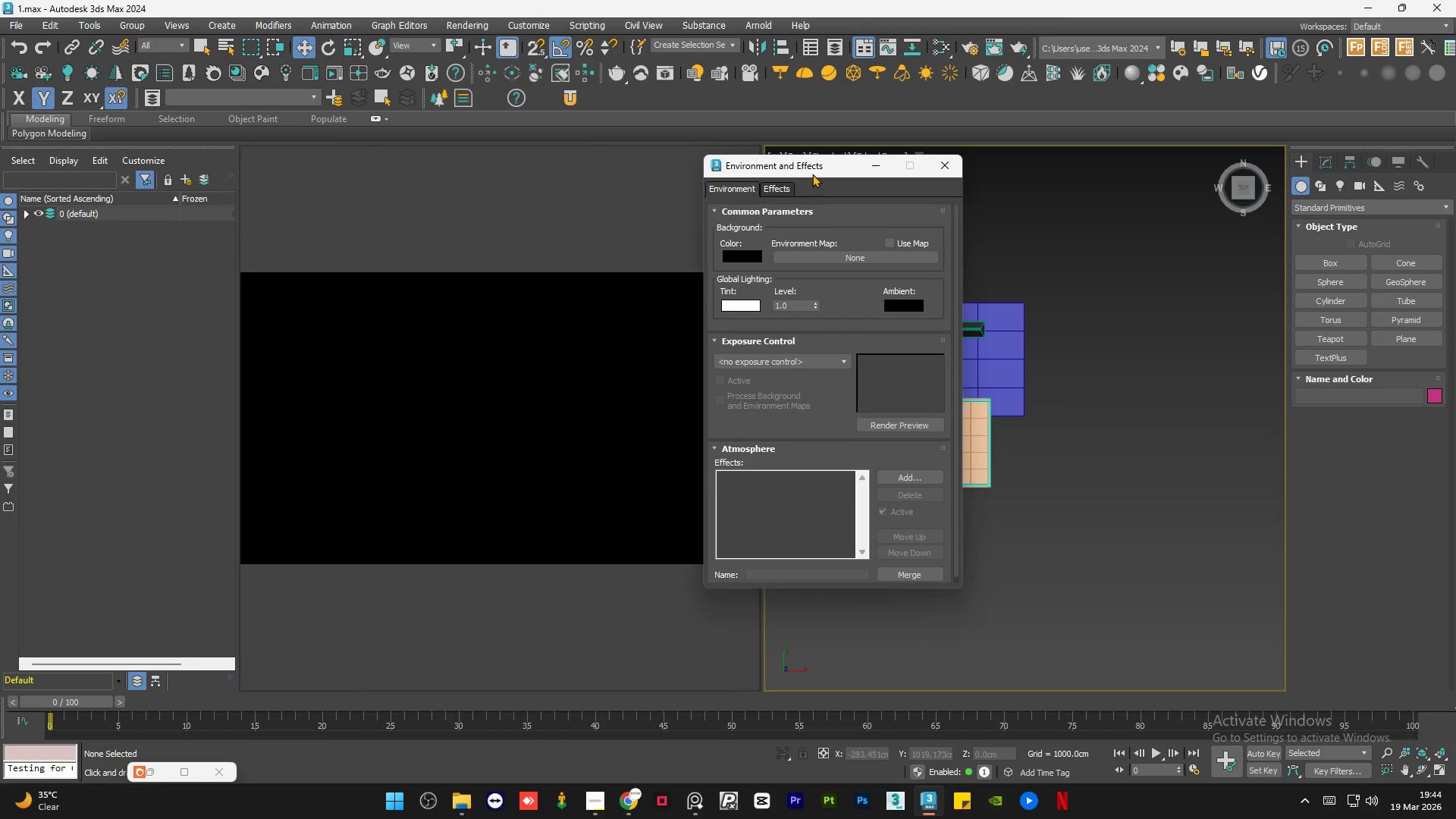 
left_click_drag(start_coordinate=[800, 167], to_coordinate=[1030, 195])
 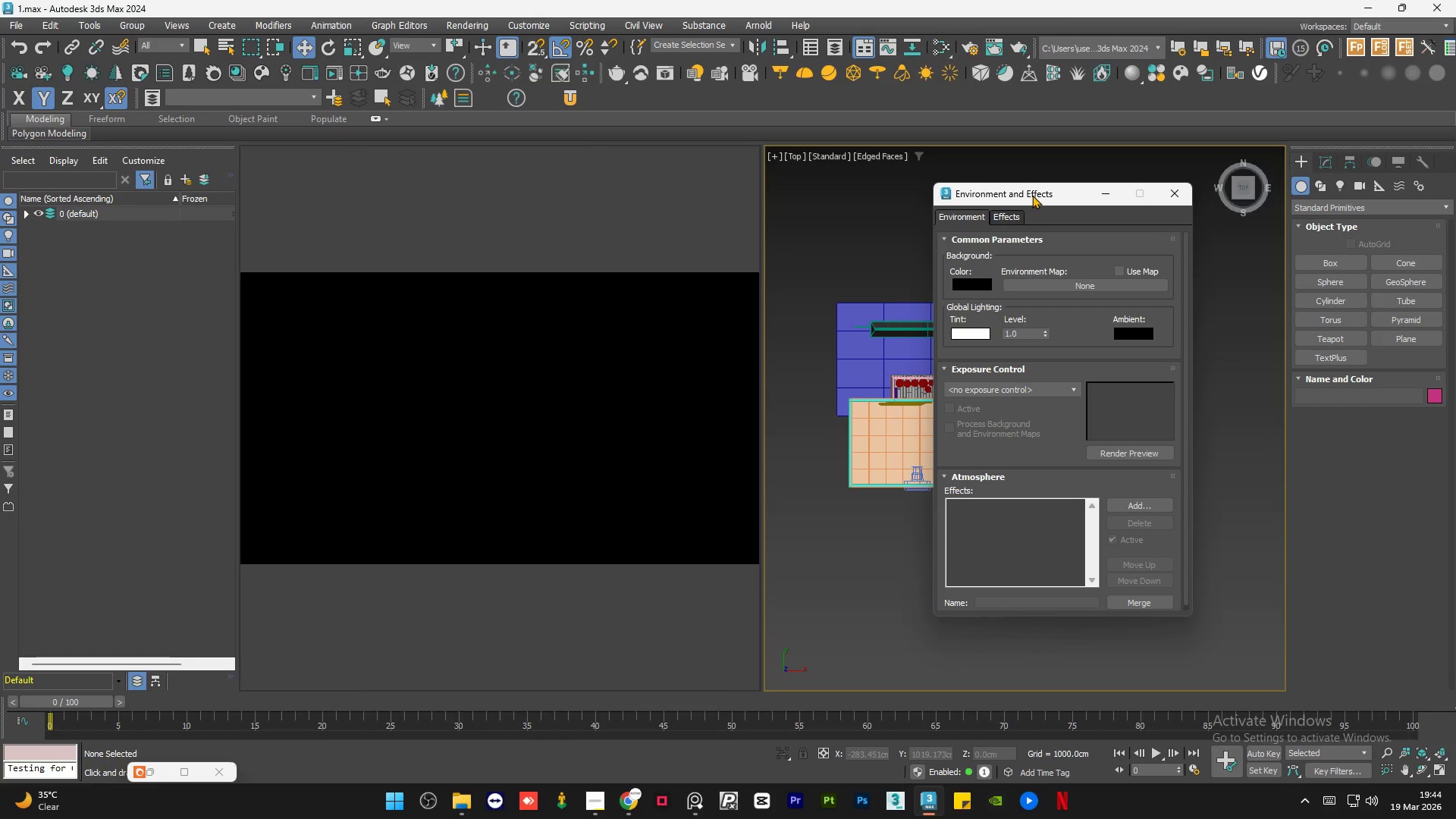 
key(M)
 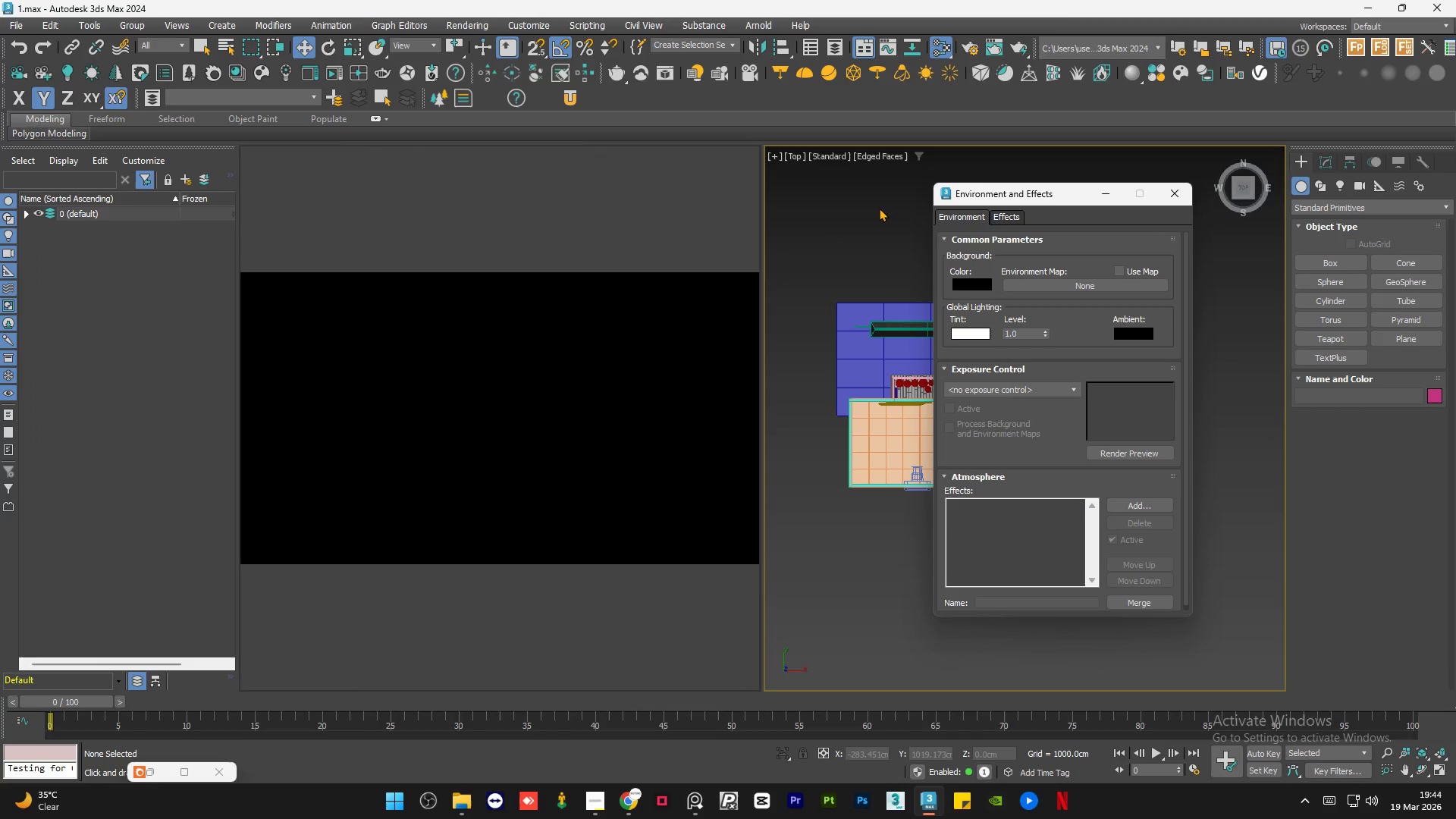 
mouse_move([806, 241])
 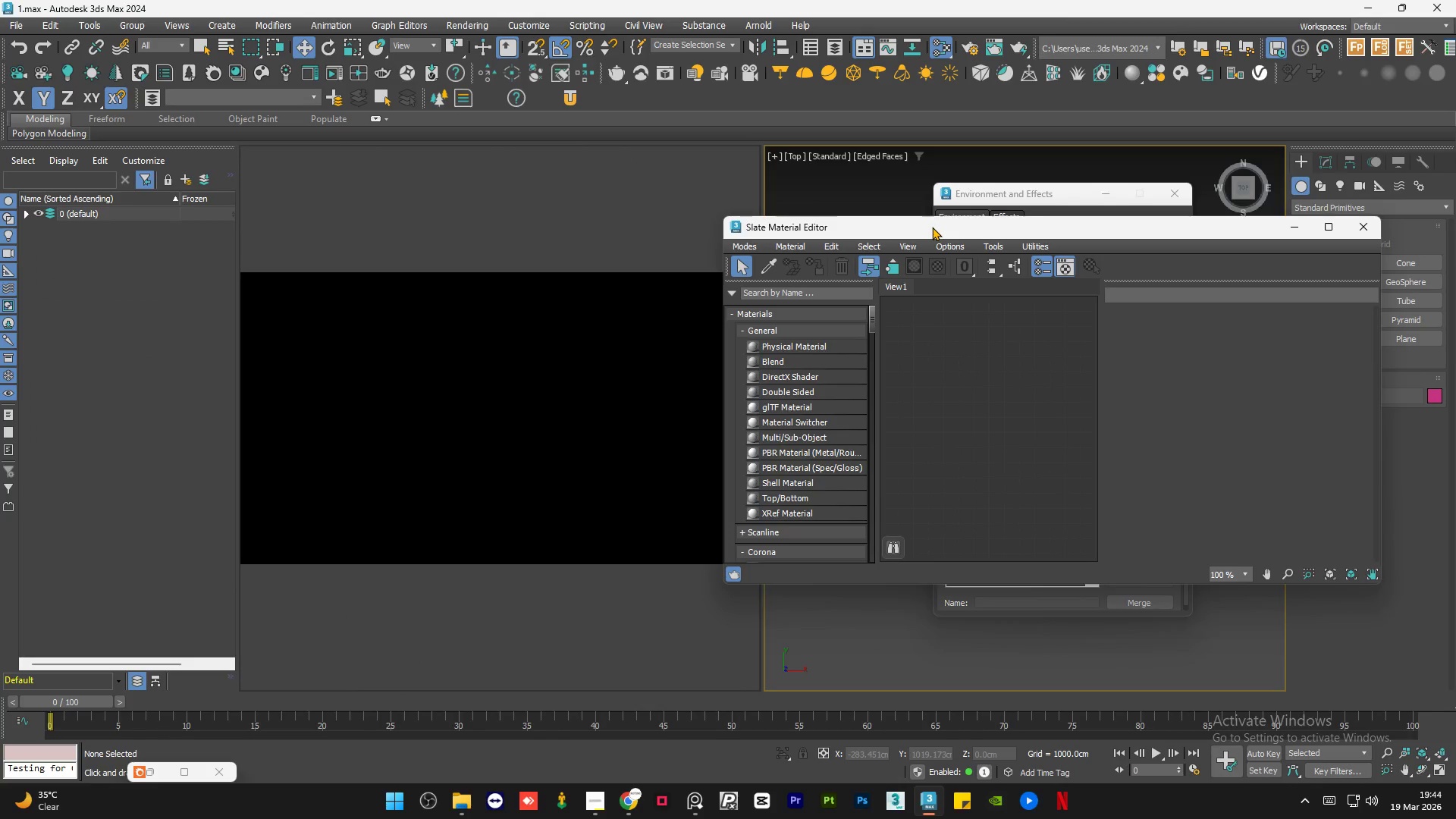 
left_click_drag(start_coordinate=[932, 227], to_coordinate=[406, 209])
 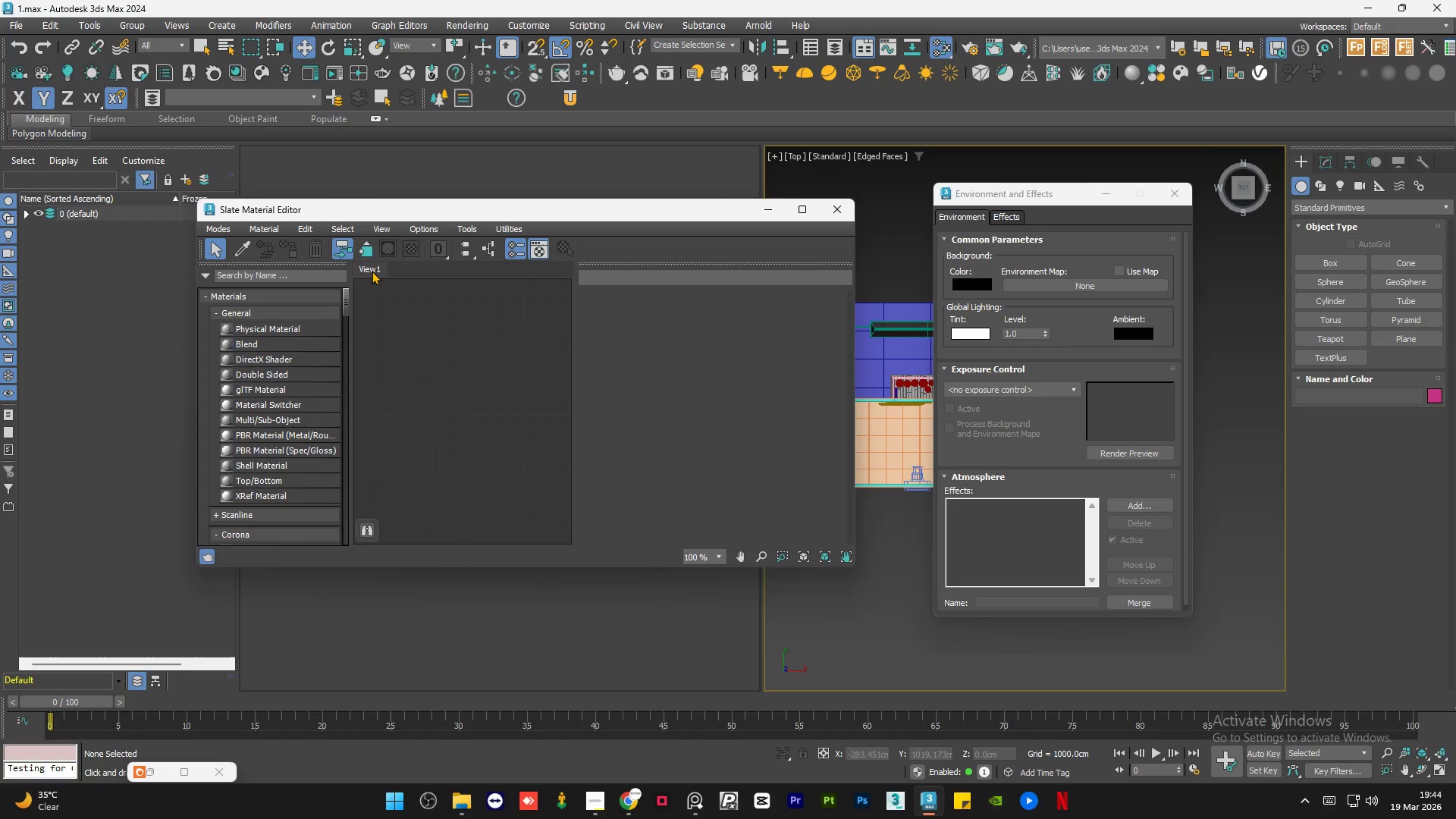 
right_click([372, 270])
 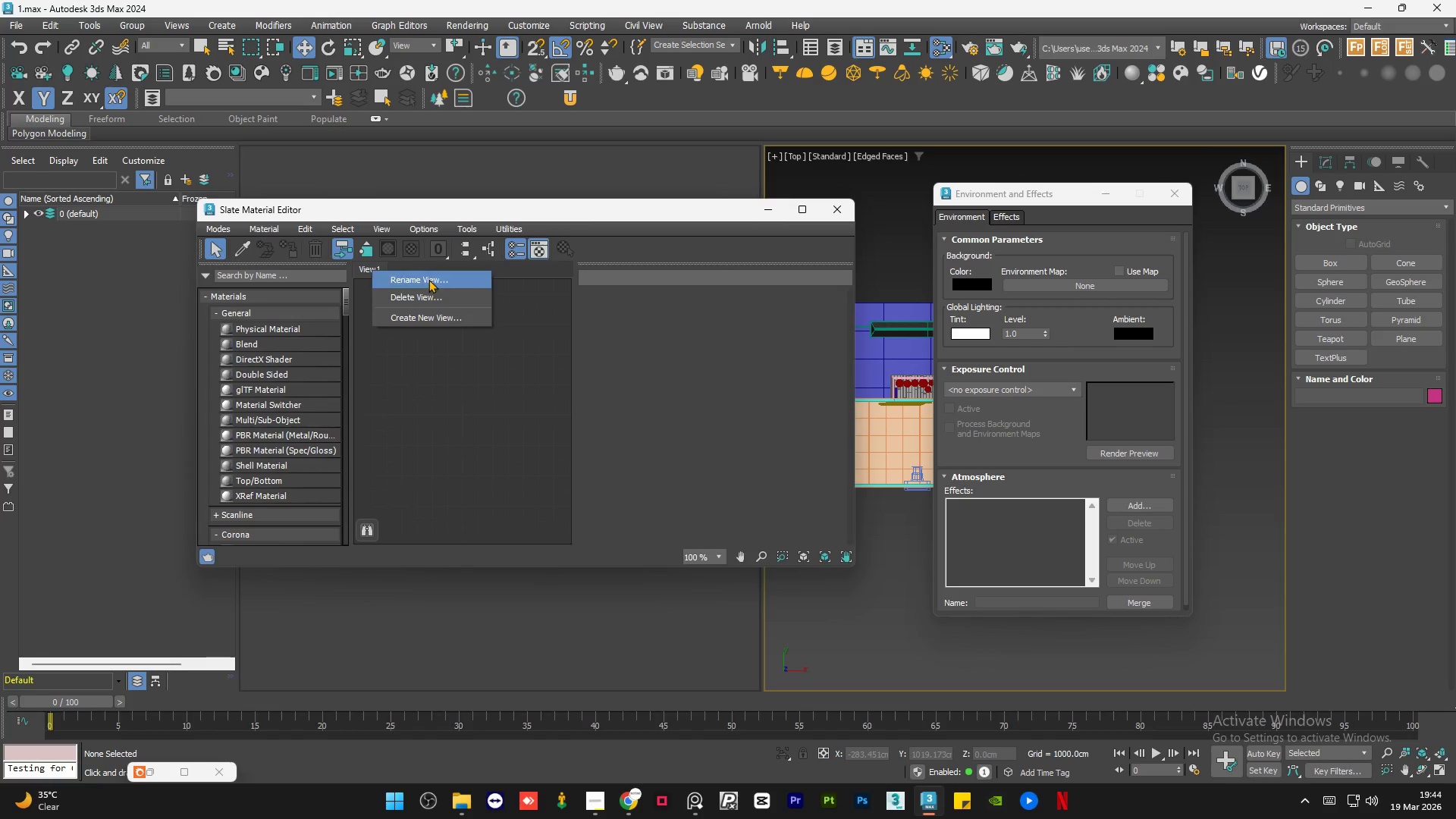 
left_click([428, 278])
 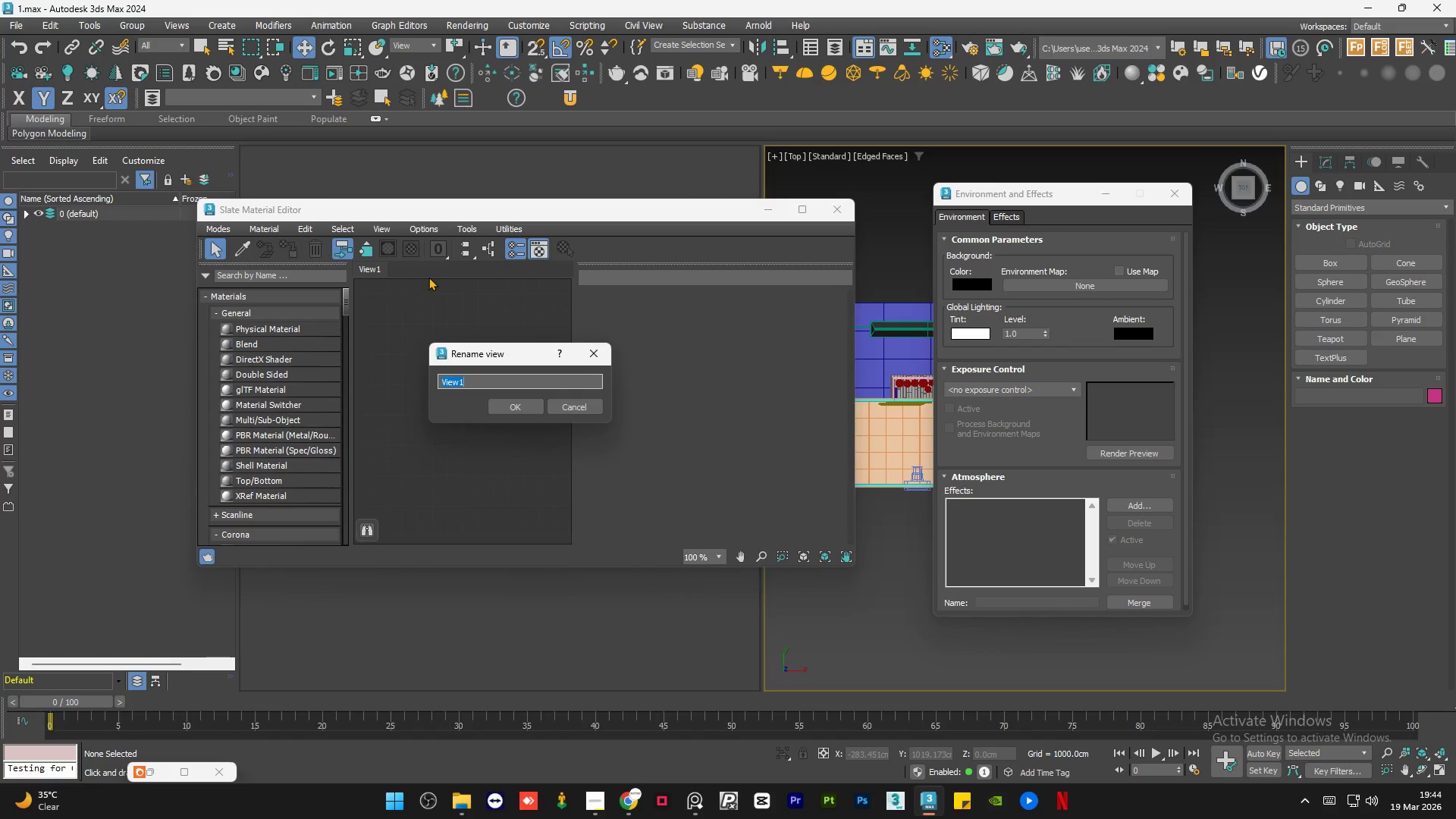 
type(sky)
 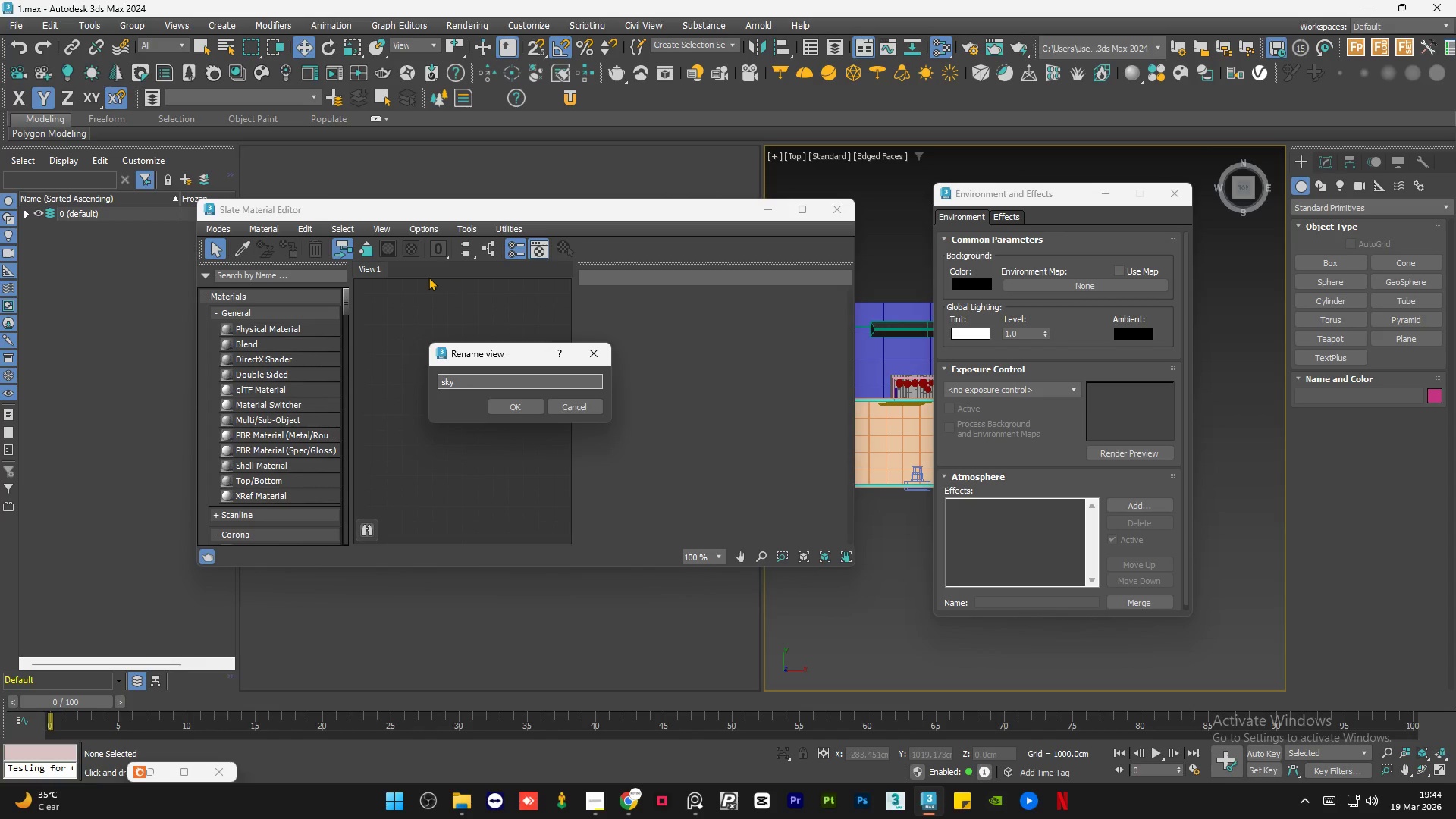 
key(Enter)
 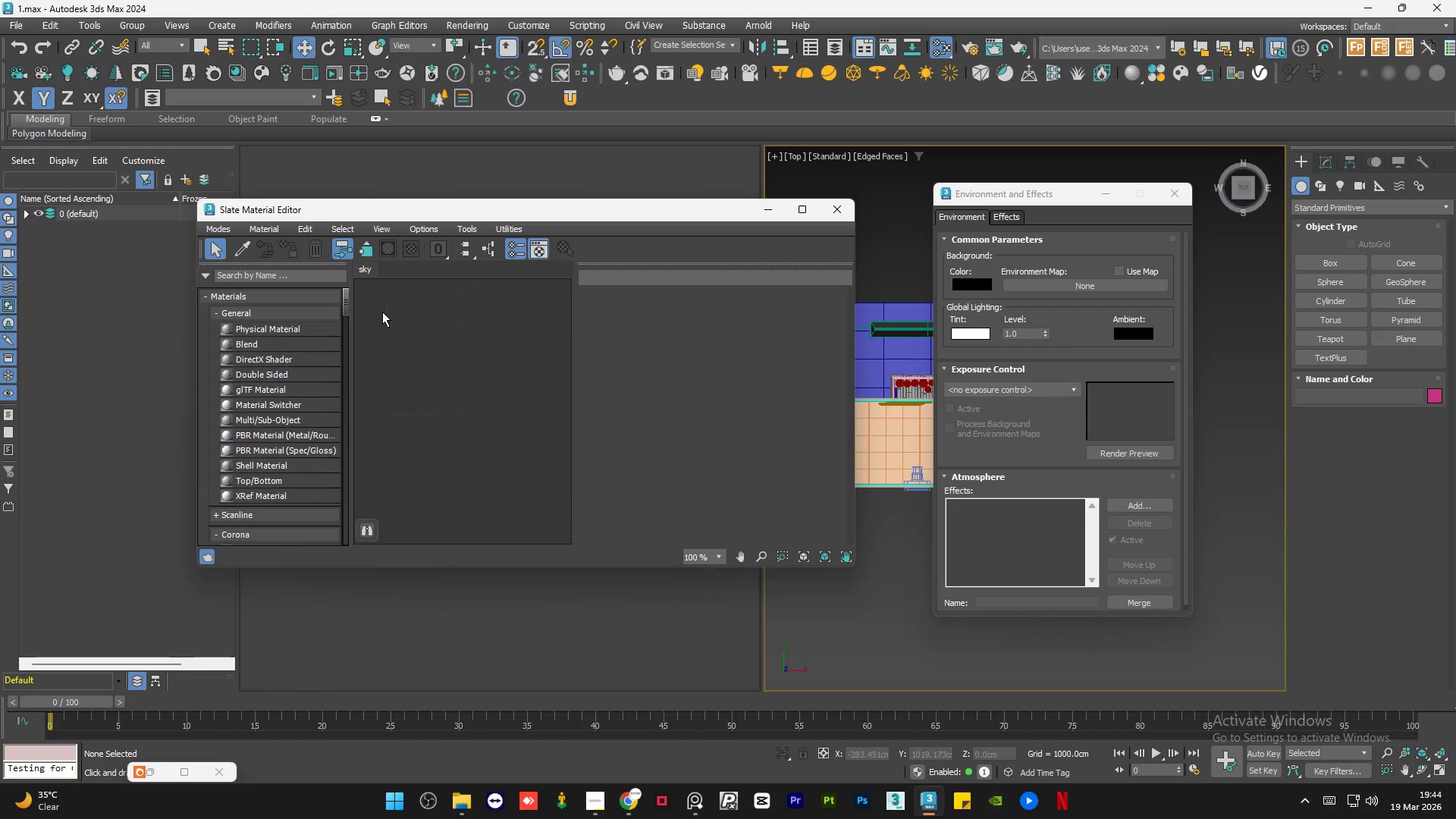 
right_click([382, 312])
 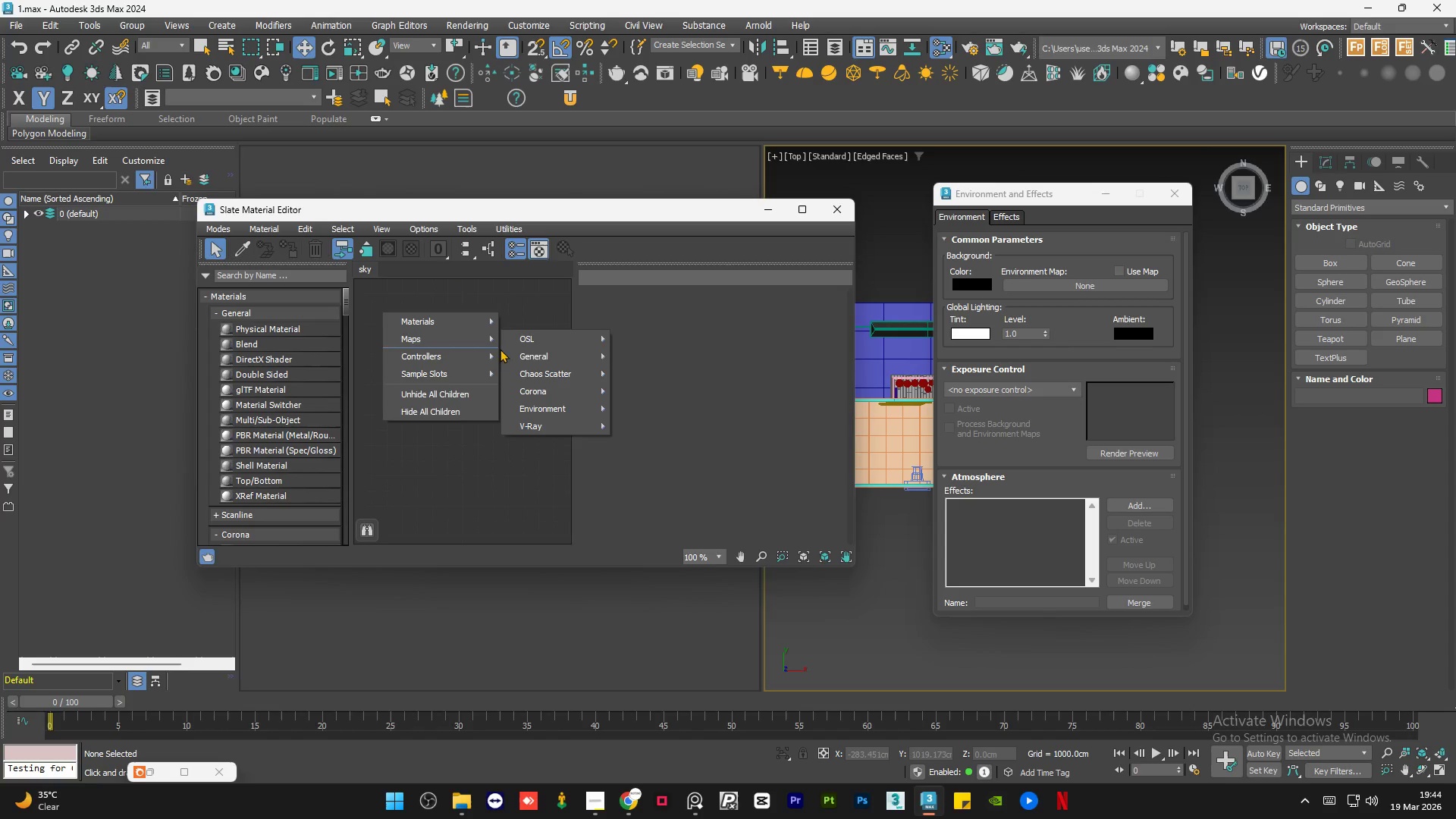 
mouse_move([591, 389])
 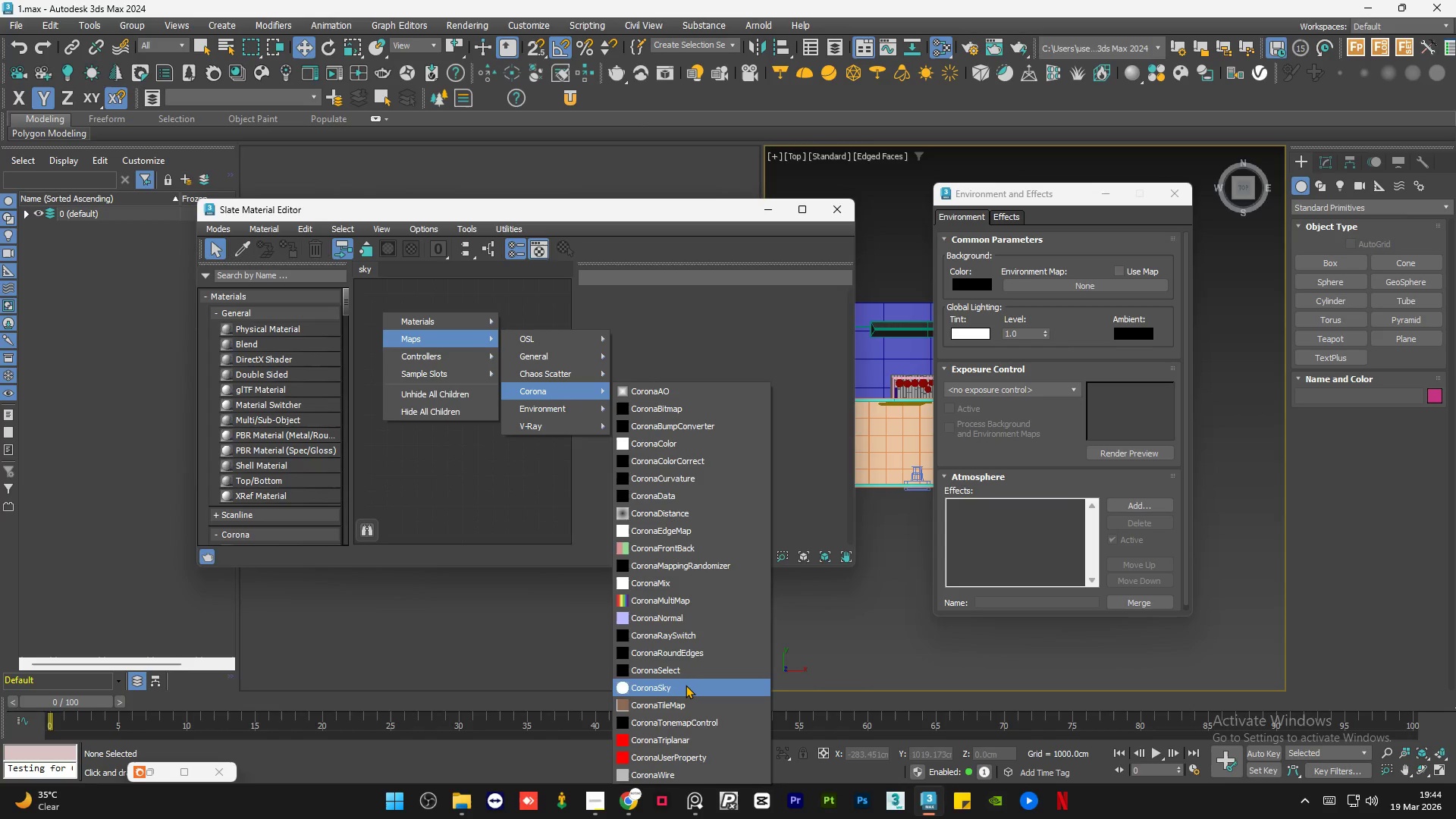 
left_click([686, 685])
 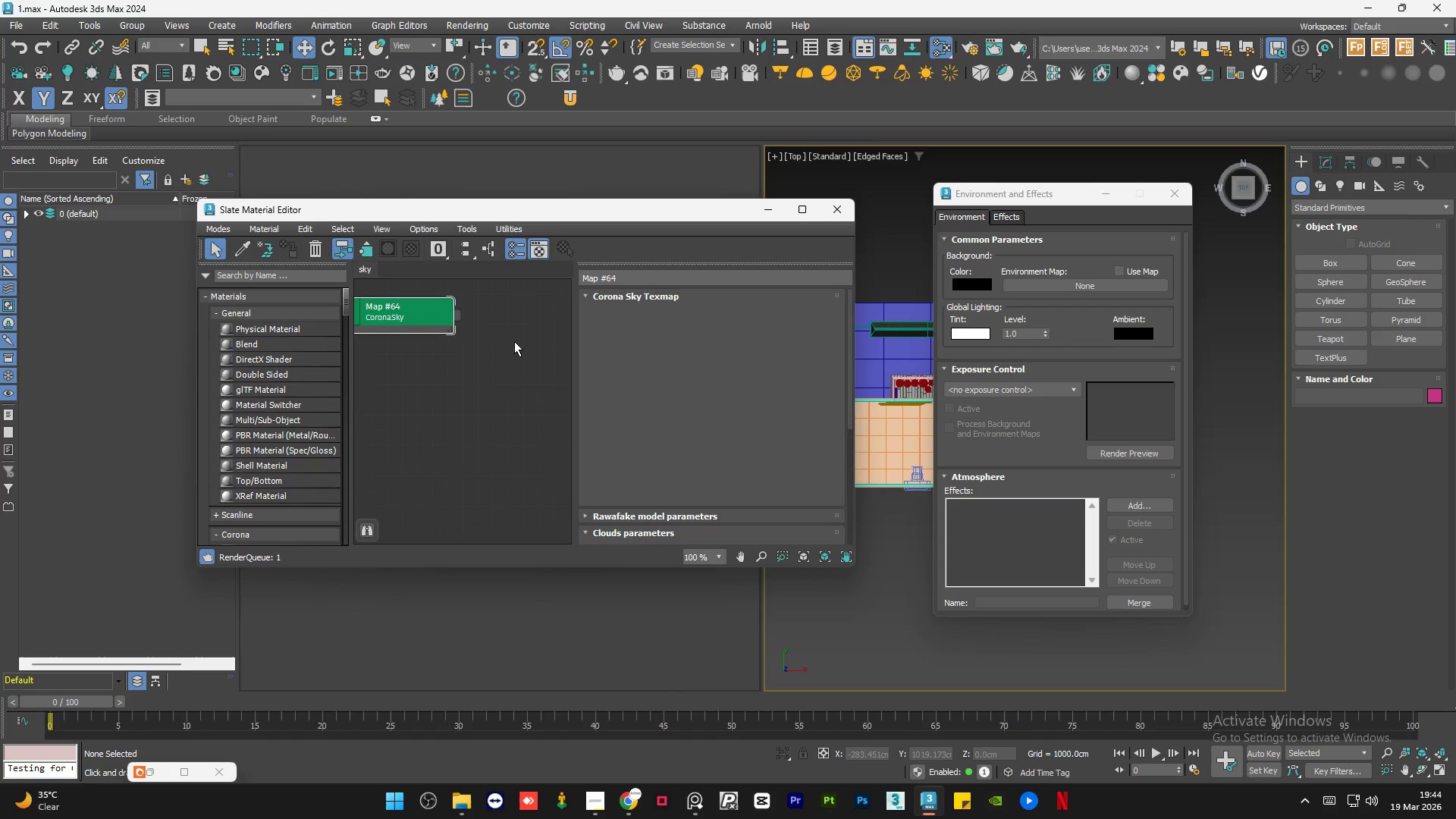 
scroll: coordinate [500, 347], scroll_direction: down, amount: 2.0
 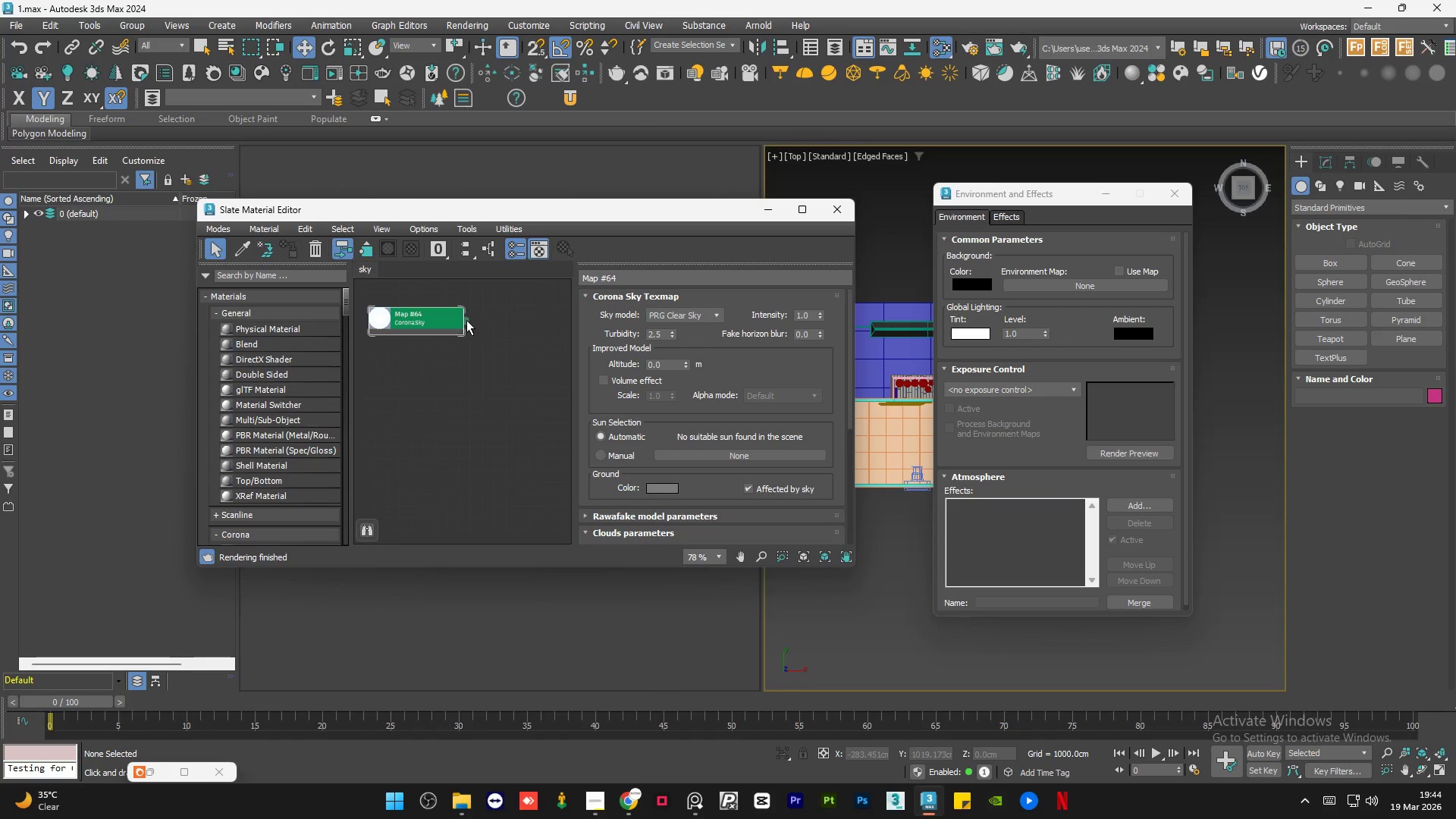 
left_click_drag(start_coordinate=[466, 320], to_coordinate=[1075, 283])
 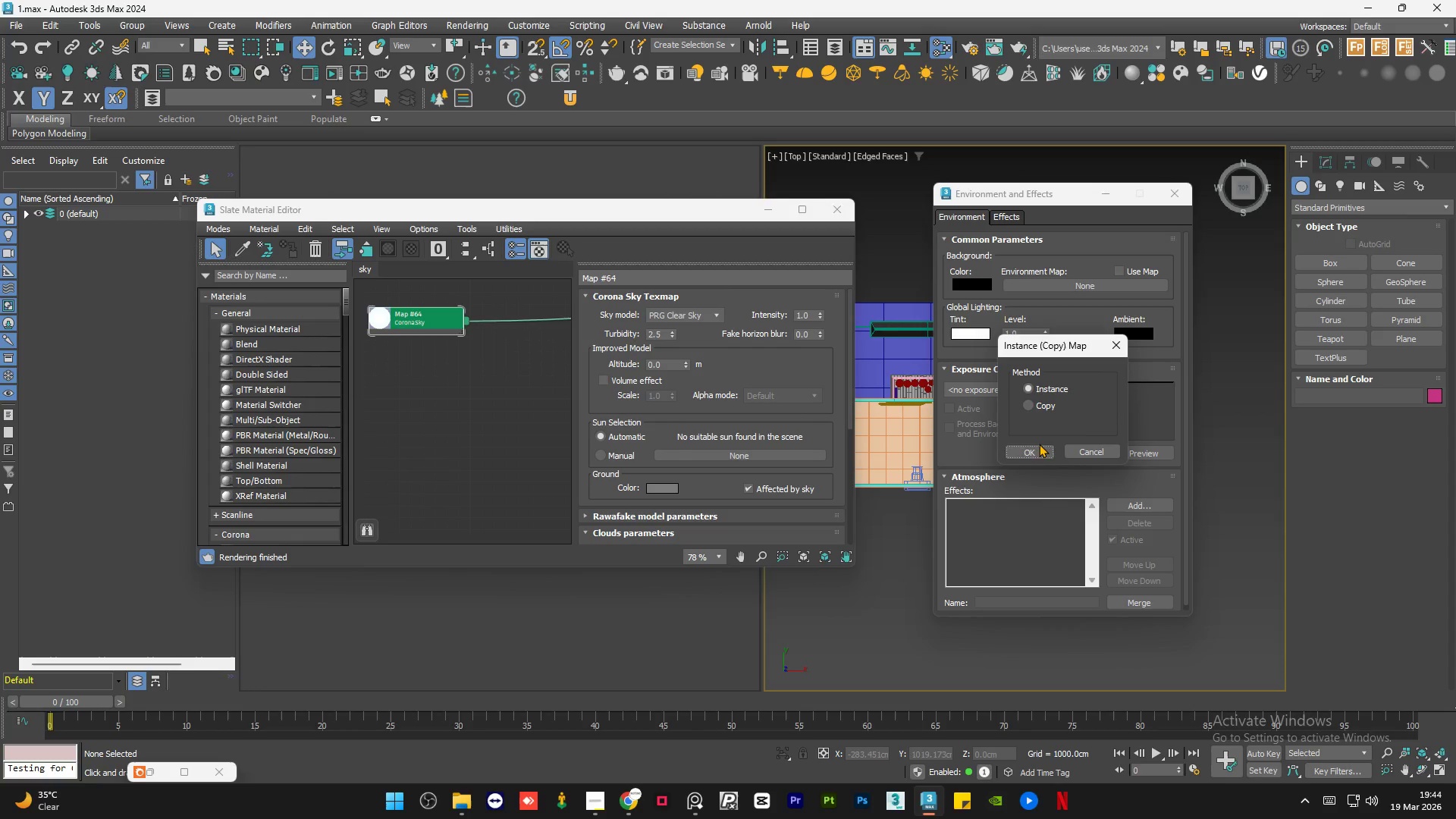 
left_click([1033, 447])
 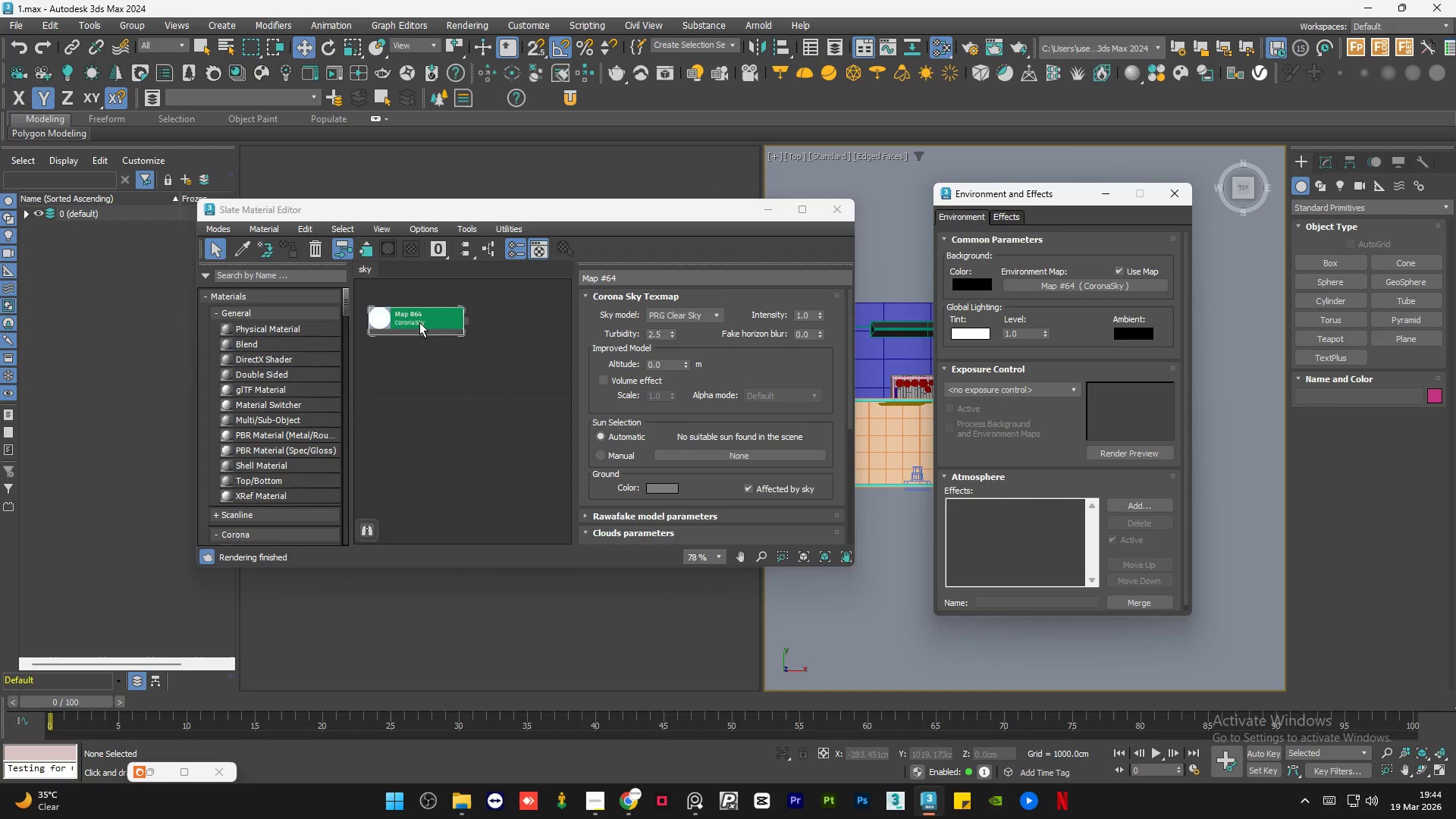 
left_click_drag(start_coordinate=[423, 326], to_coordinate=[438, 350])
 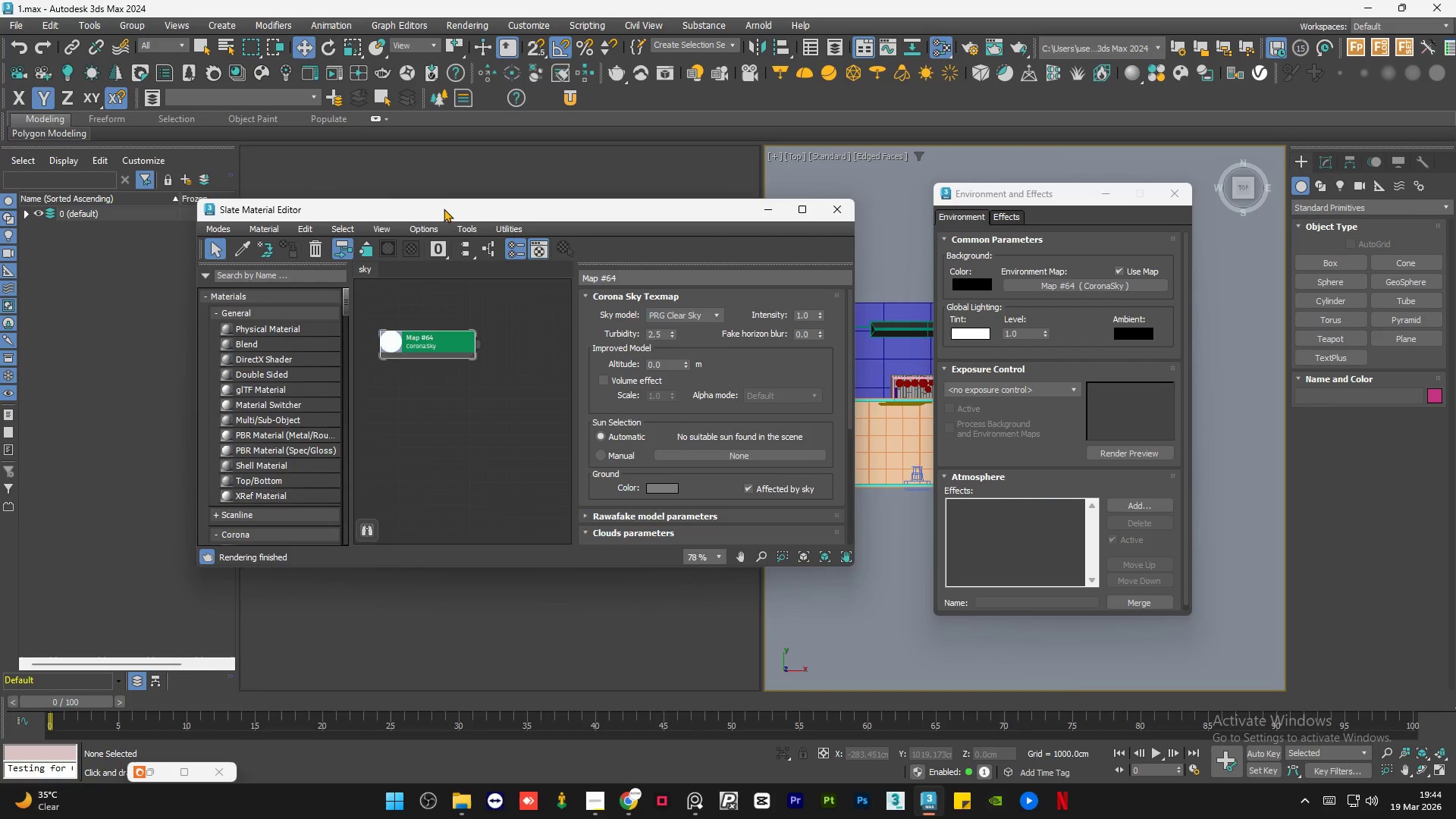 
left_click_drag(start_coordinate=[444, 208], to_coordinate=[943, 265])
 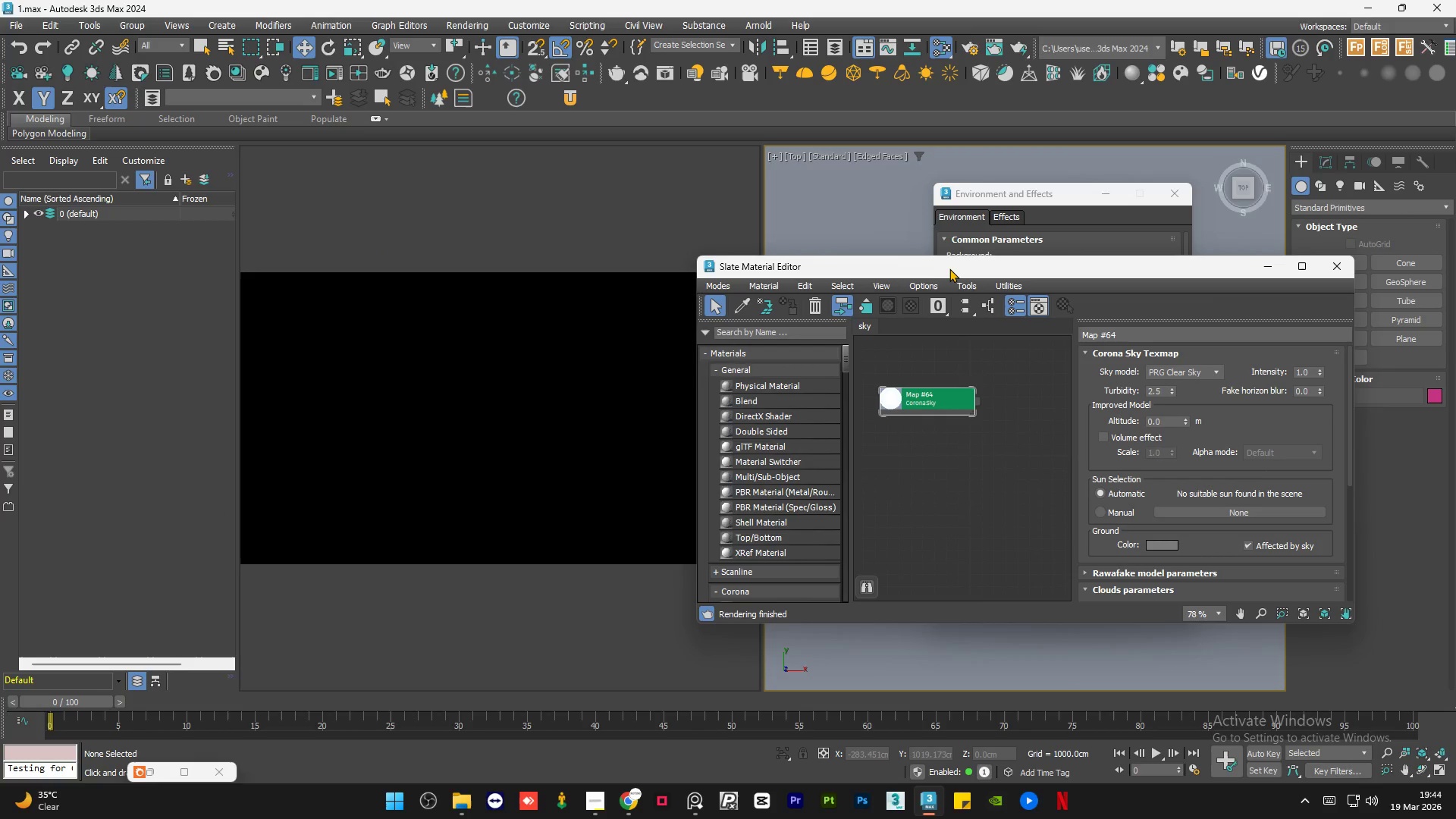 
left_click_drag(start_coordinate=[950, 268], to_coordinate=[759, 246])
 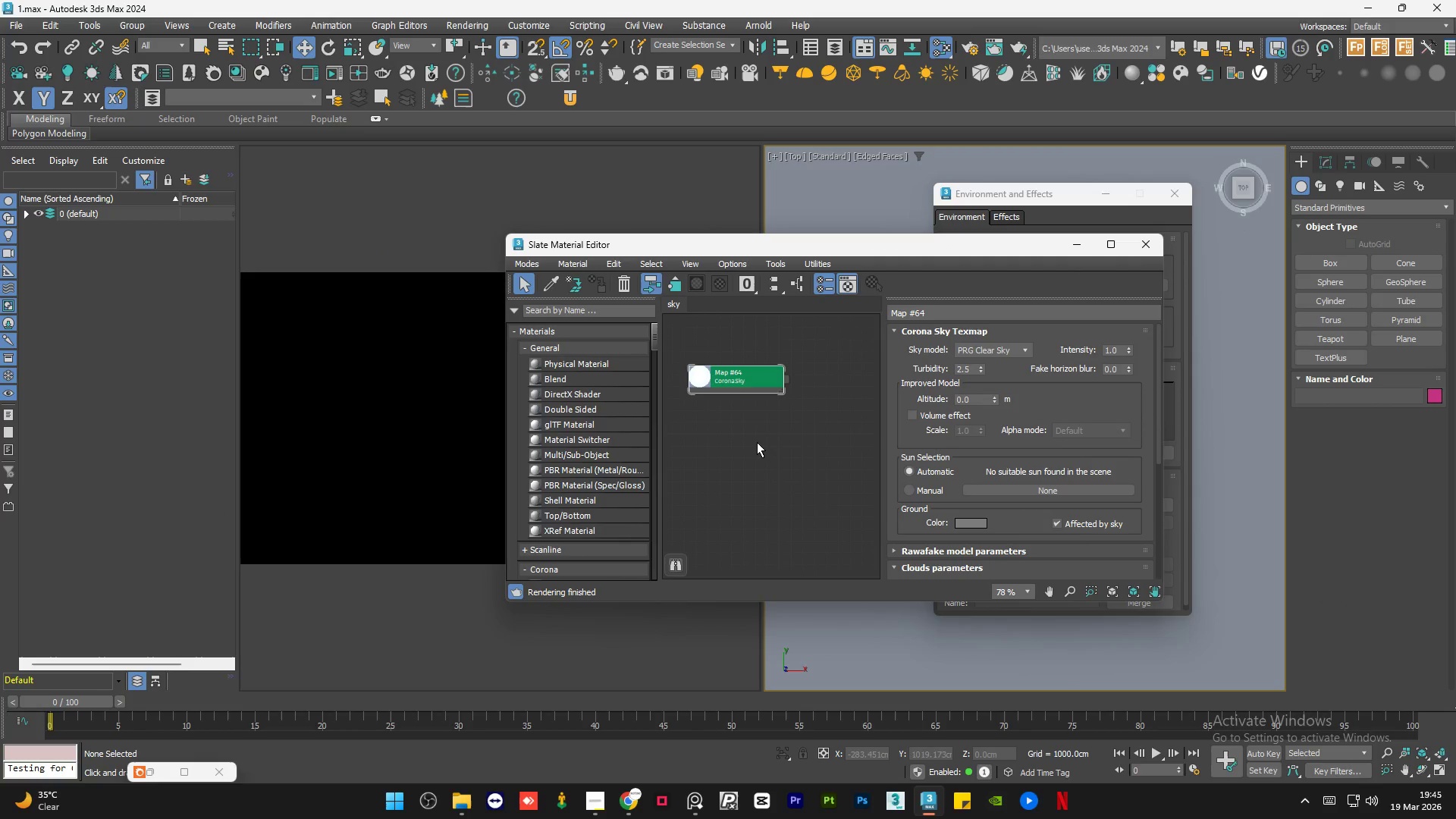 
left_click([757, 443])
 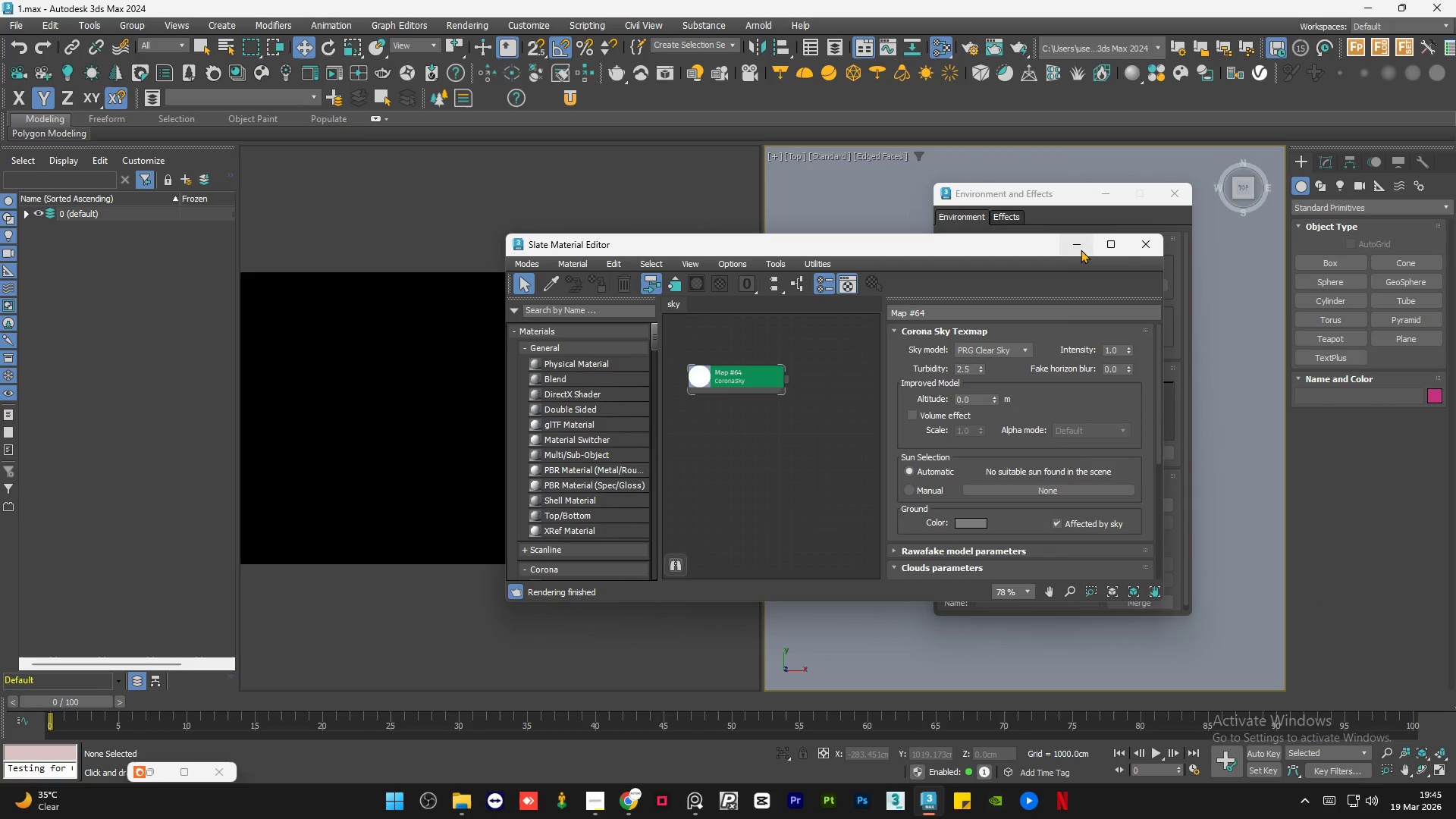 
left_click([1075, 246])
 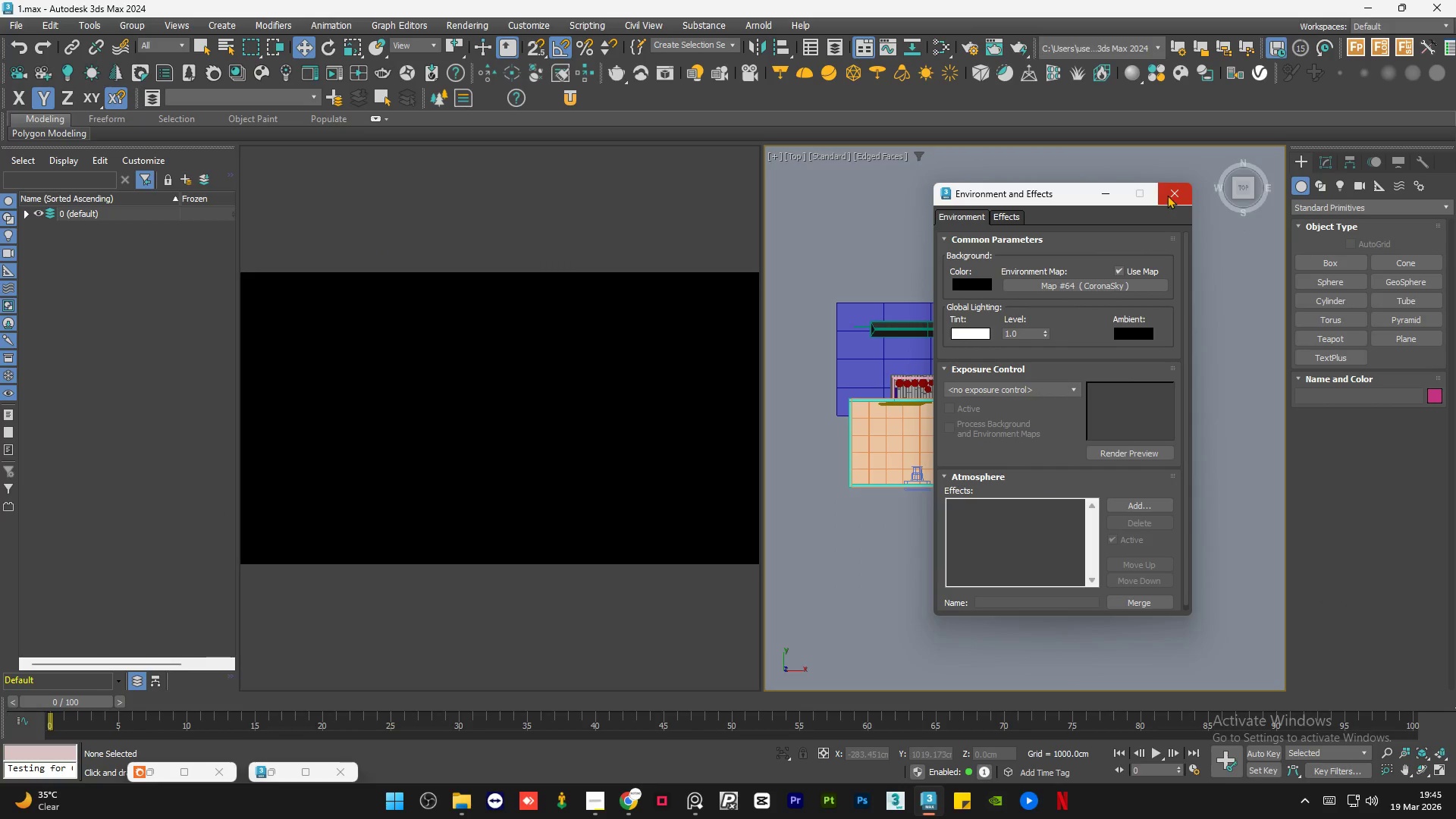 
left_click([1167, 195])
 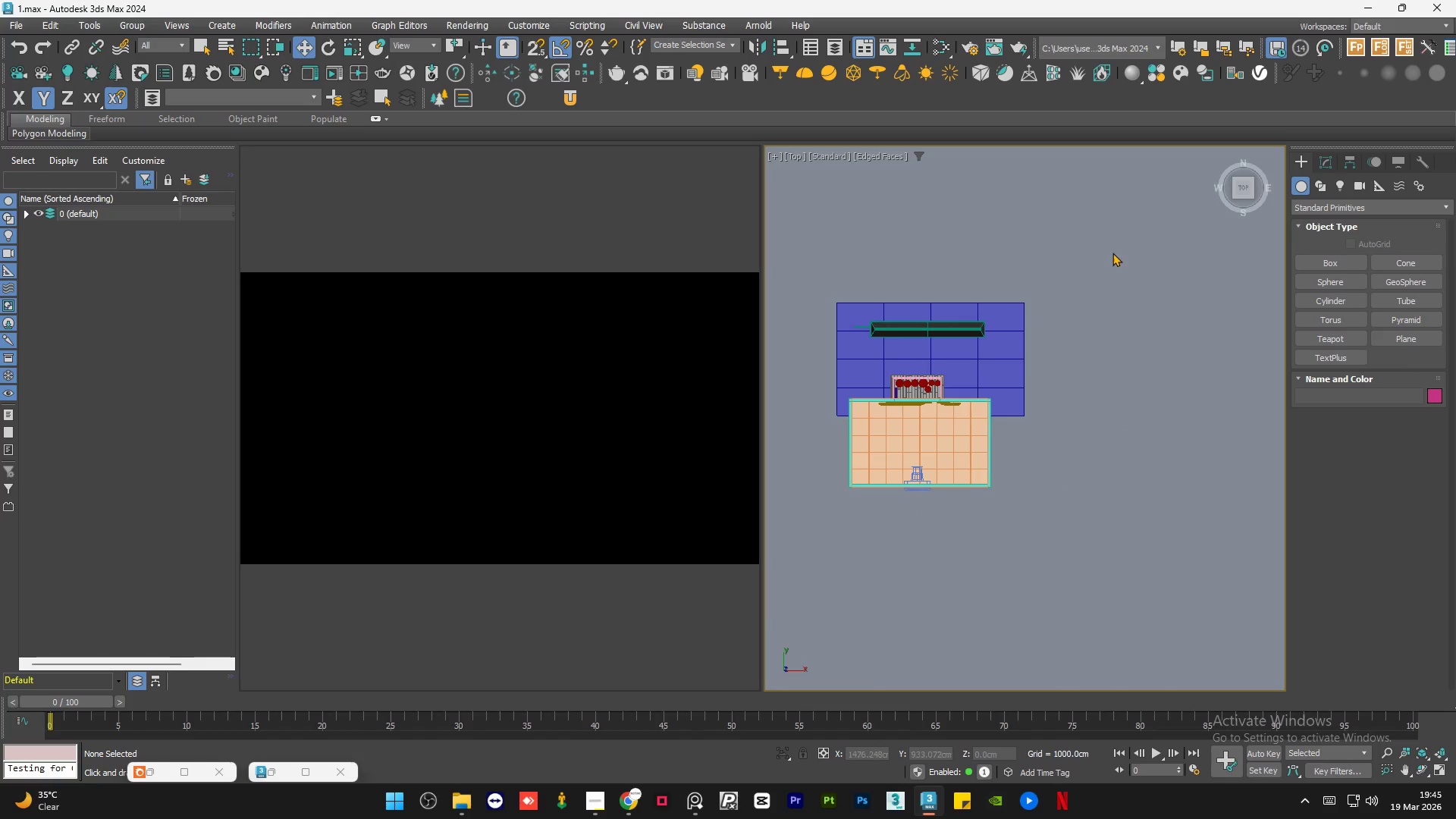 
left_click([1112, 254])
 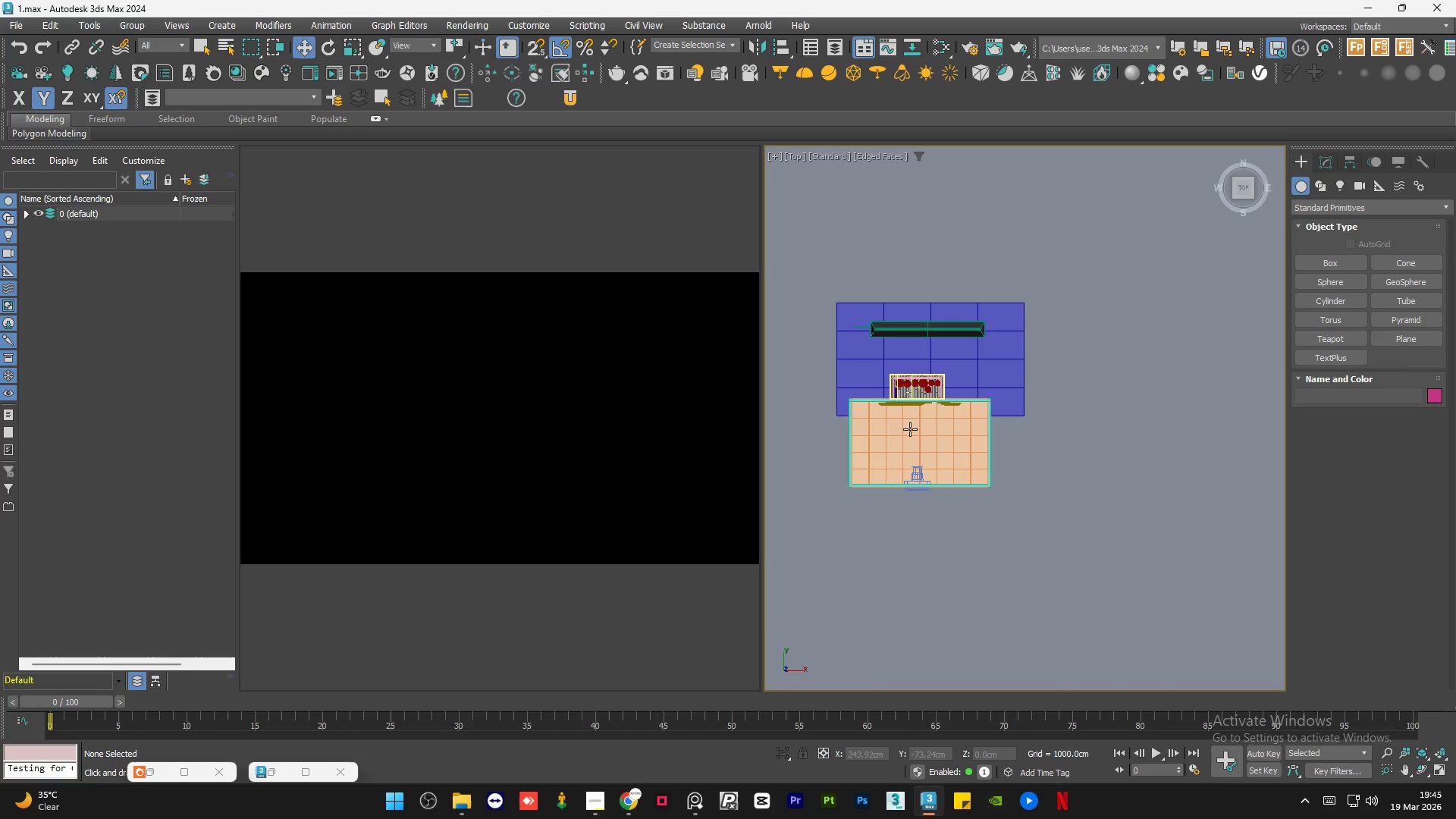 
hold_key(key=AltLeft, duration=1.38)
 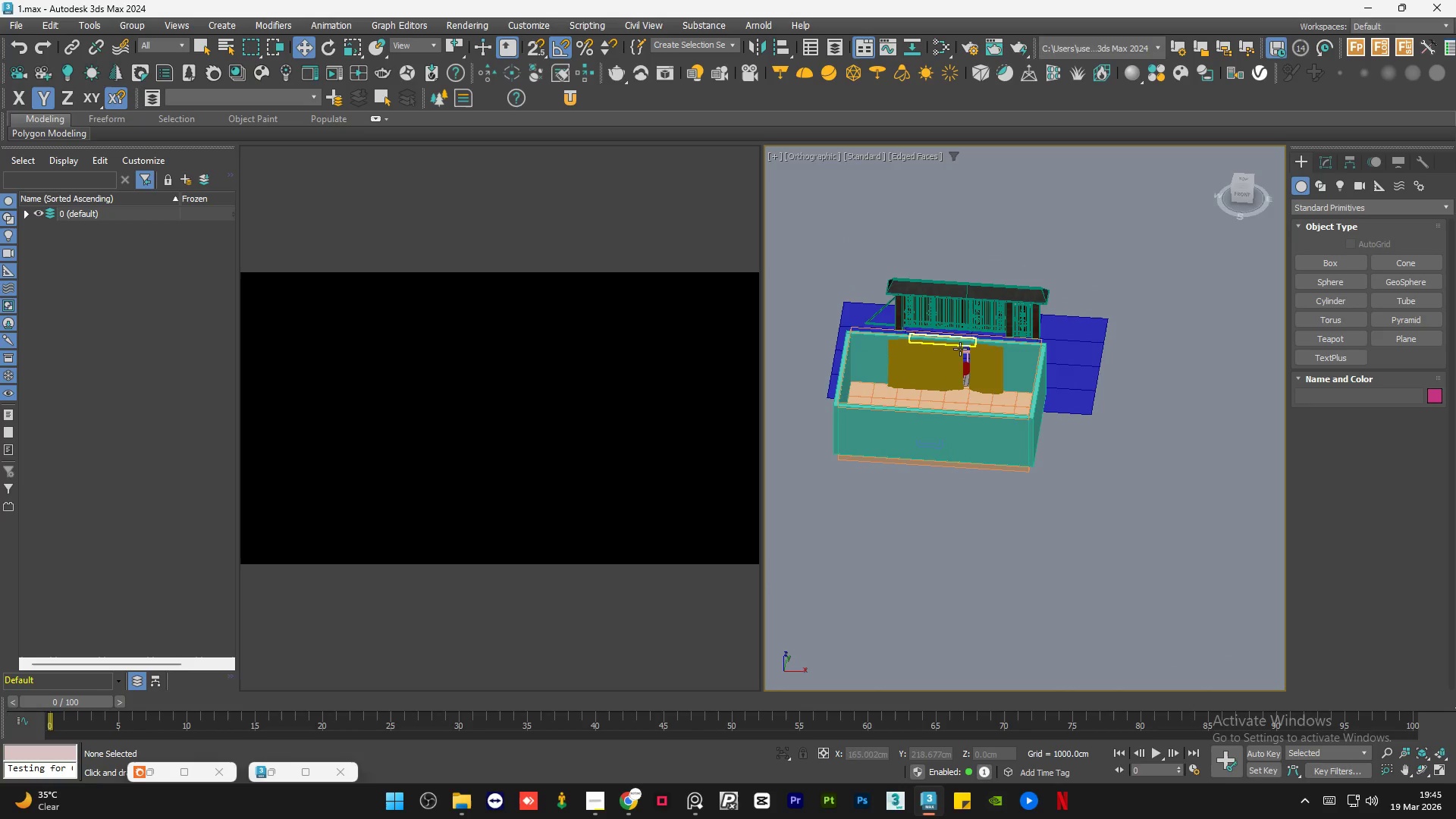 
scroll: coordinate [950, 352], scroll_direction: up, amount: 6.0
 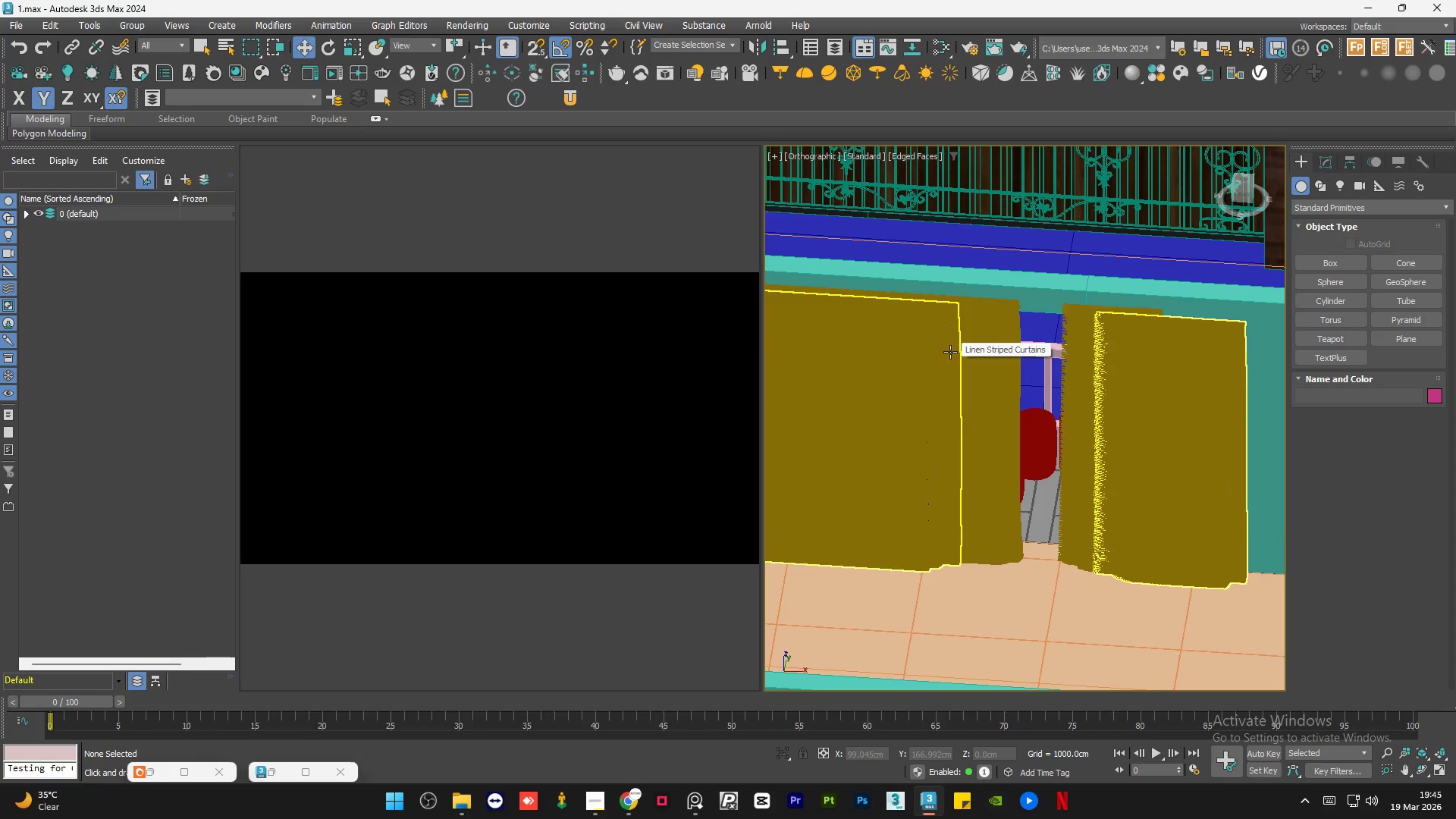 
scroll: coordinate [1086, 386], scroll_direction: down, amount: 3.0
 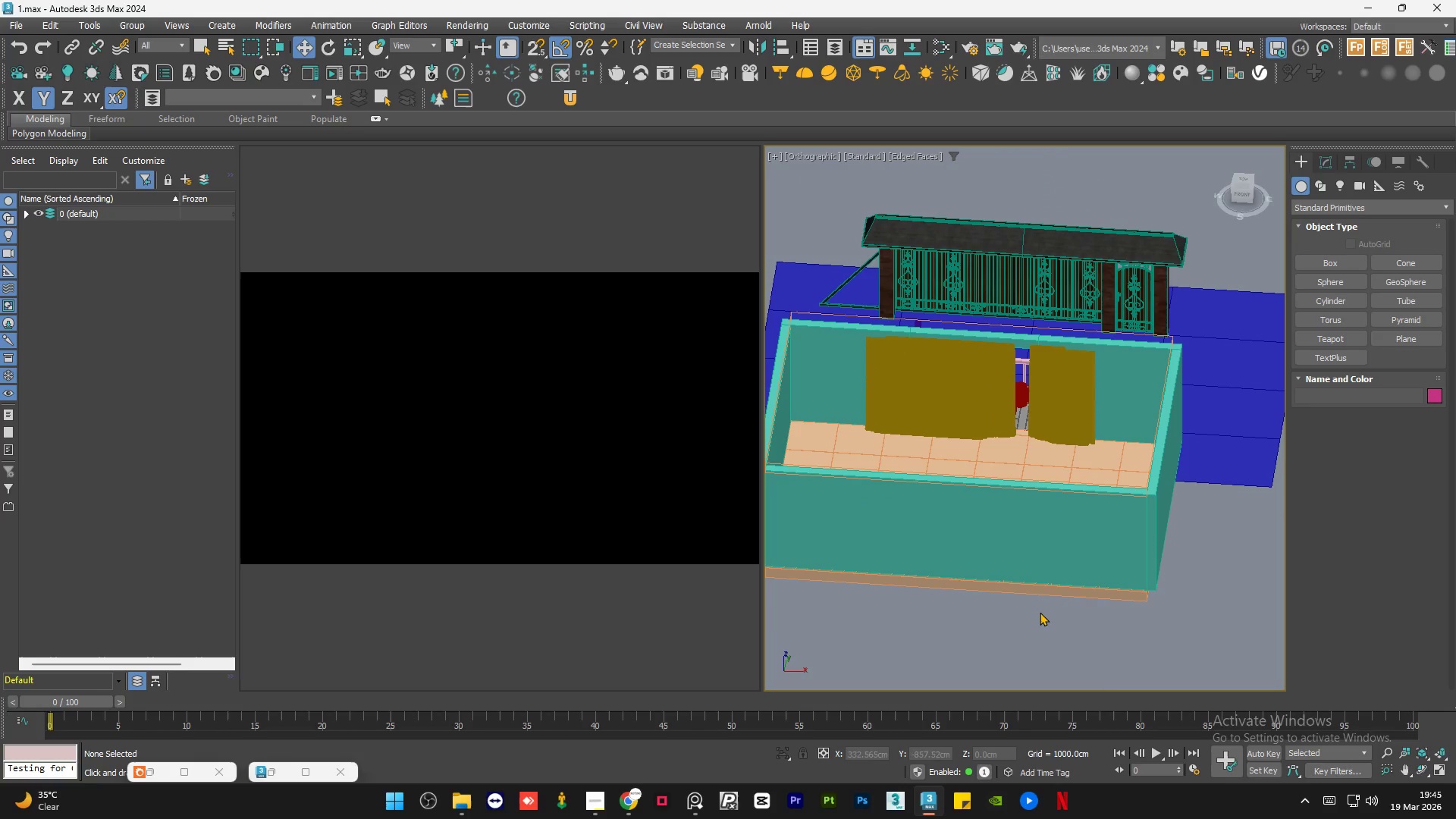 
left_click([1021, 636])
 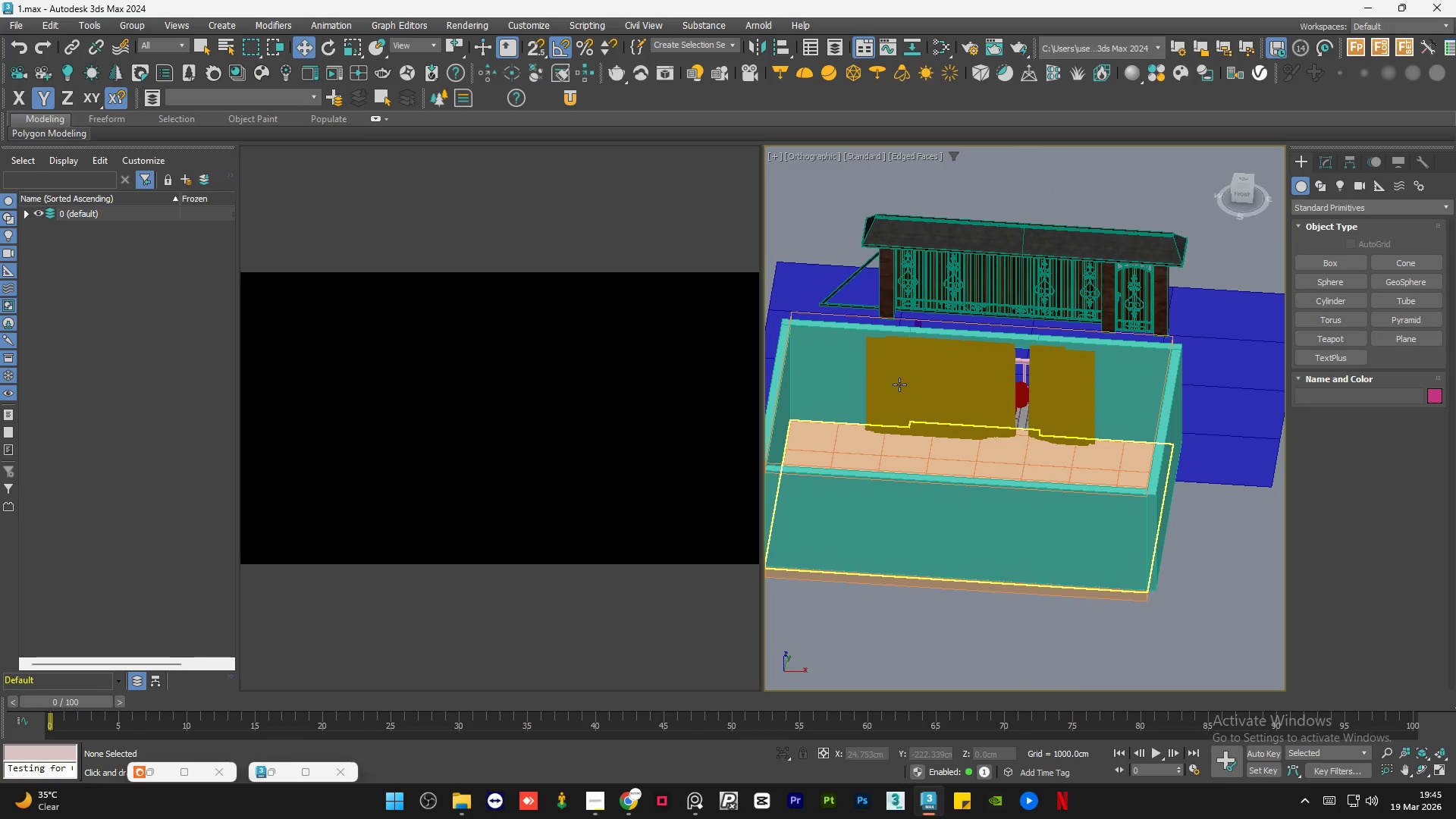 
left_click([899, 384])
 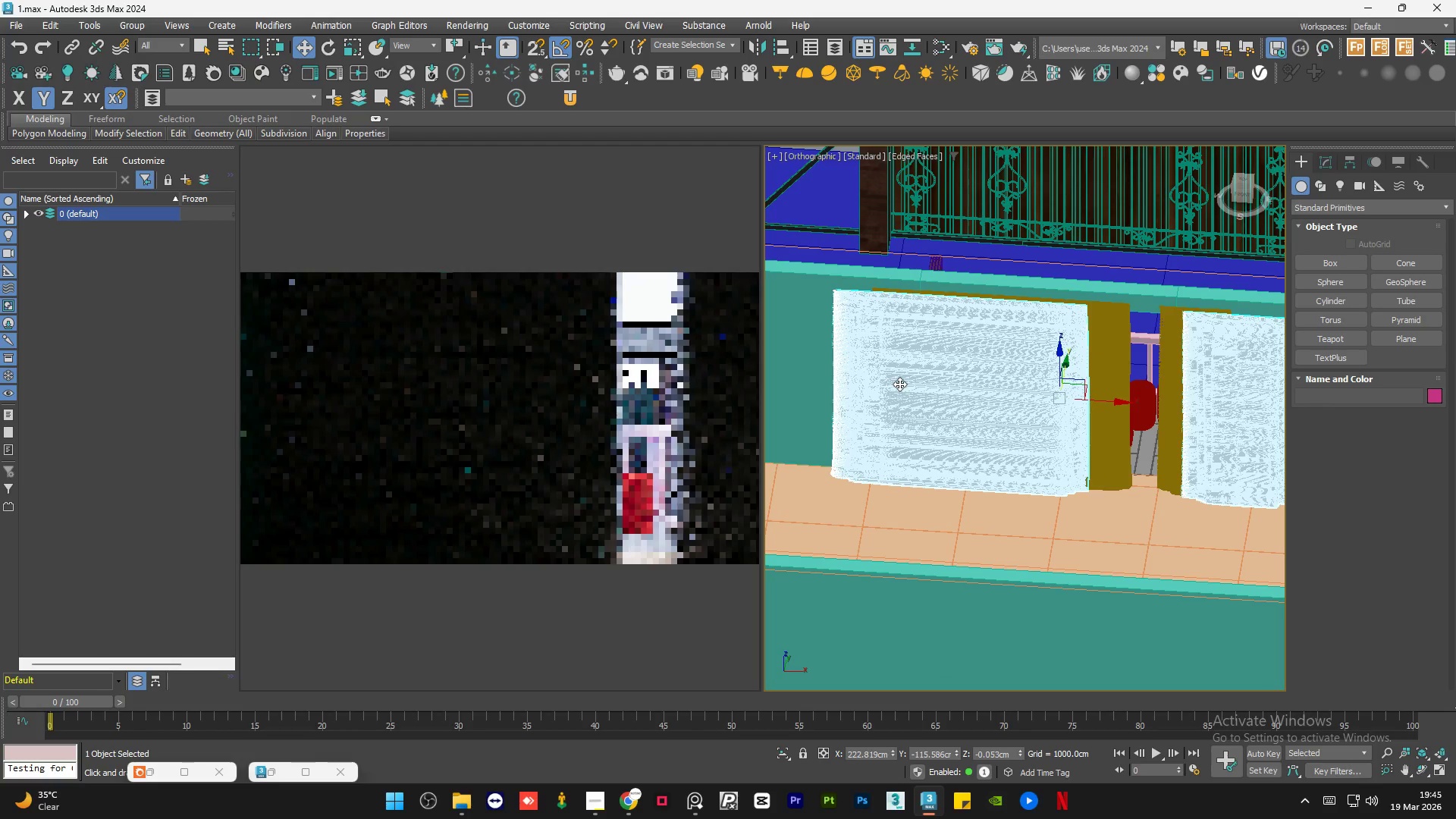 
scroll: coordinate [899, 384], scroll_direction: up, amount: 3.0
 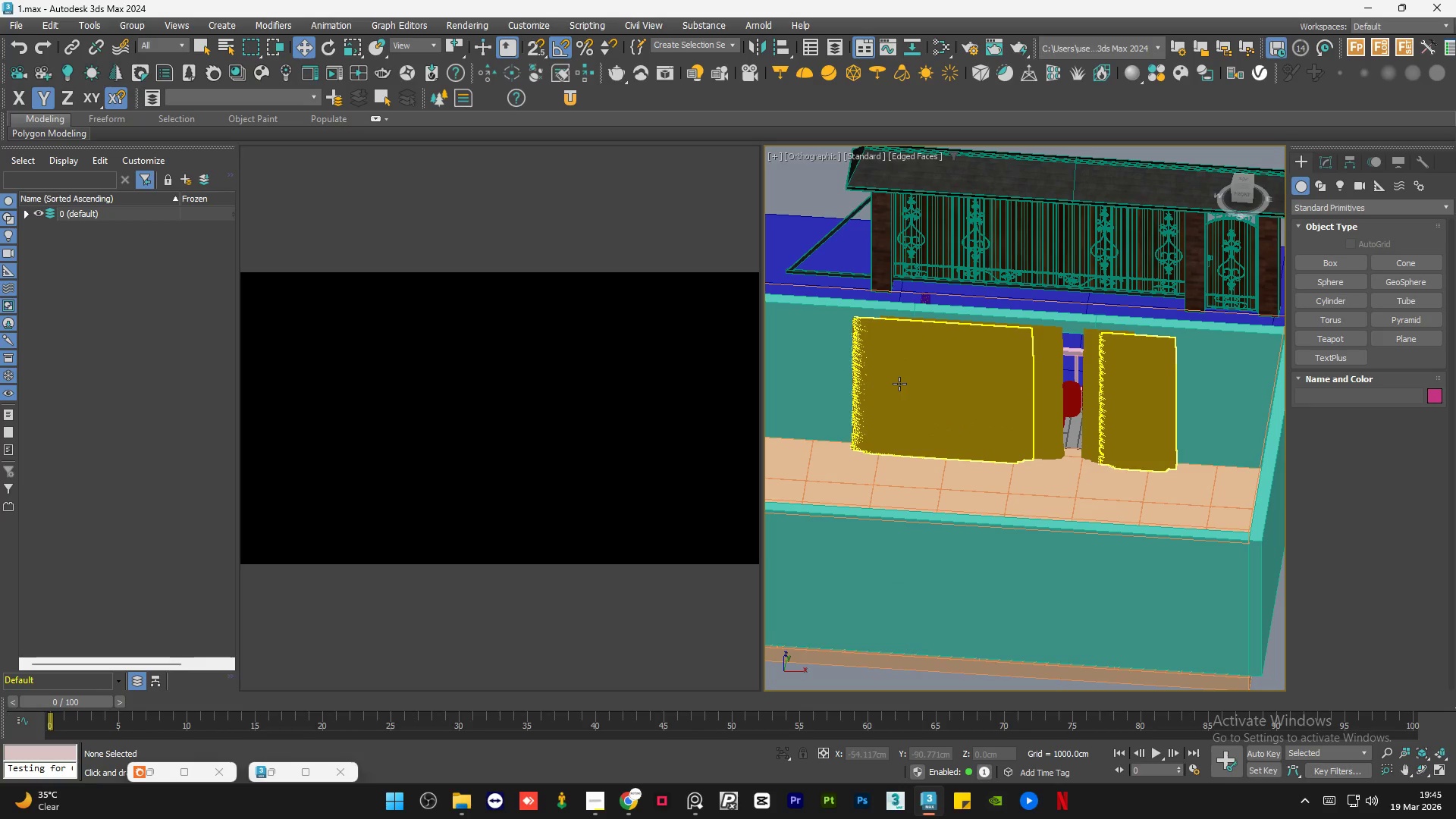 
key(Delete)
 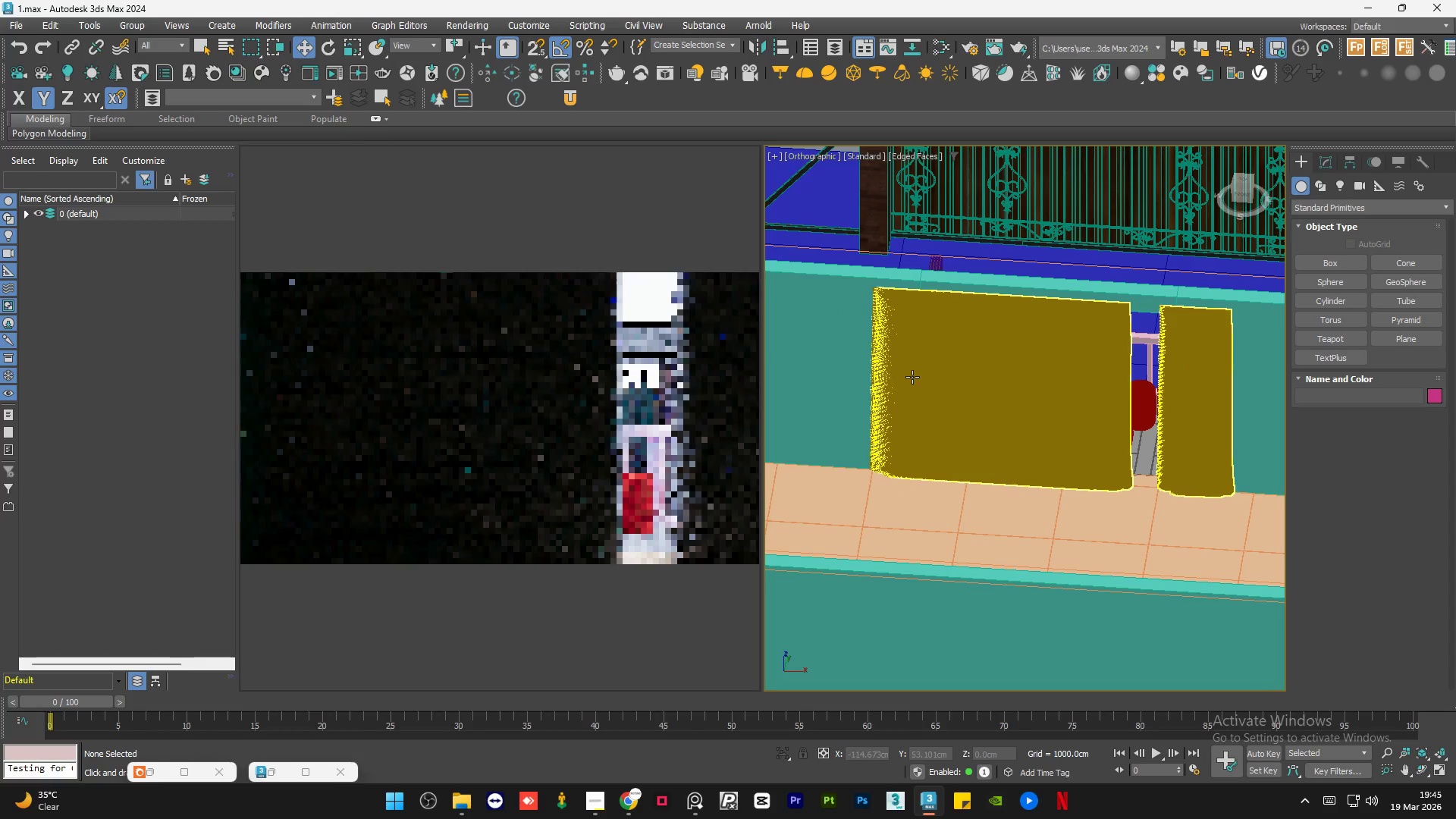 
left_click([912, 377])
 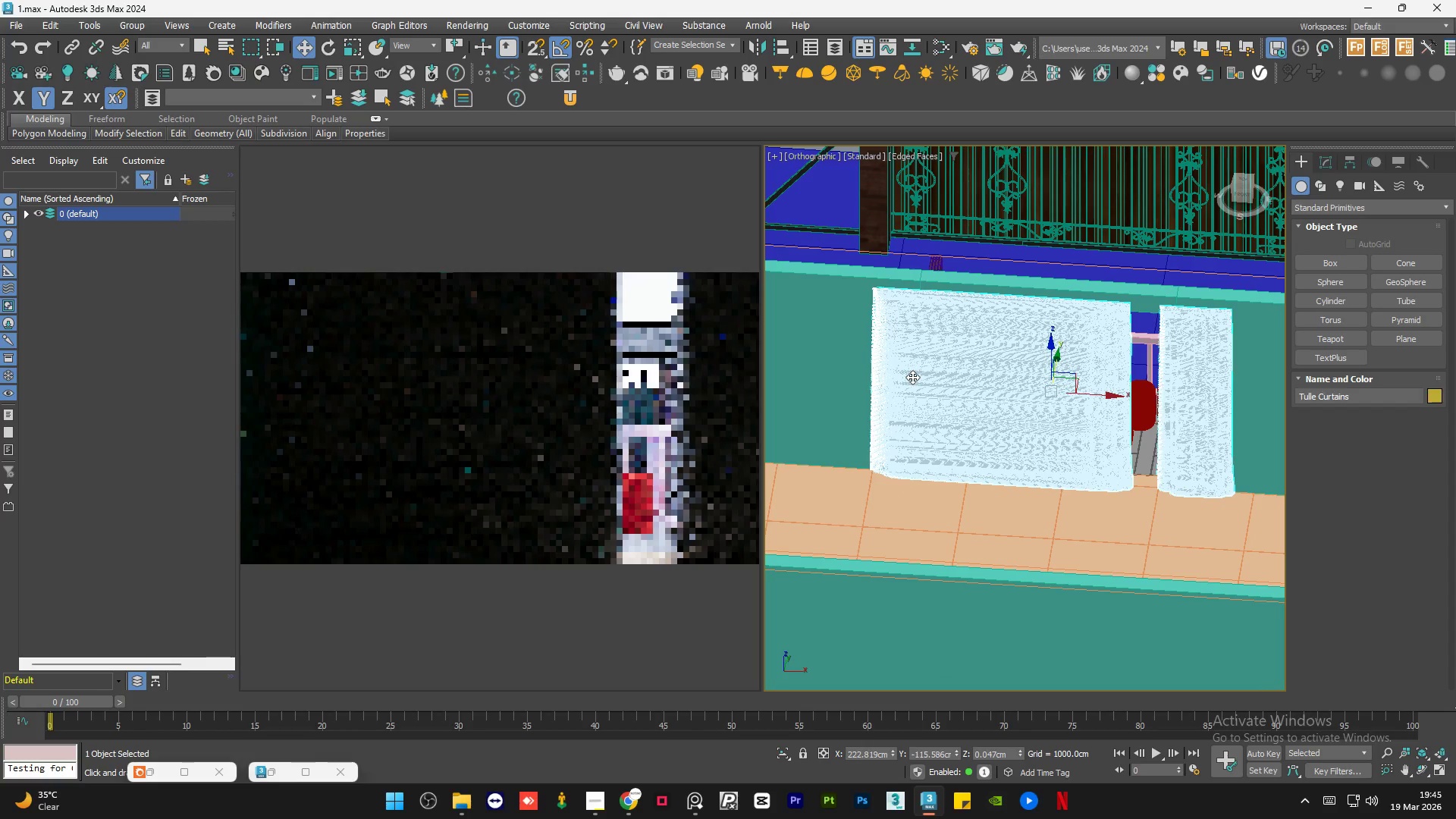 
key(Delete)
 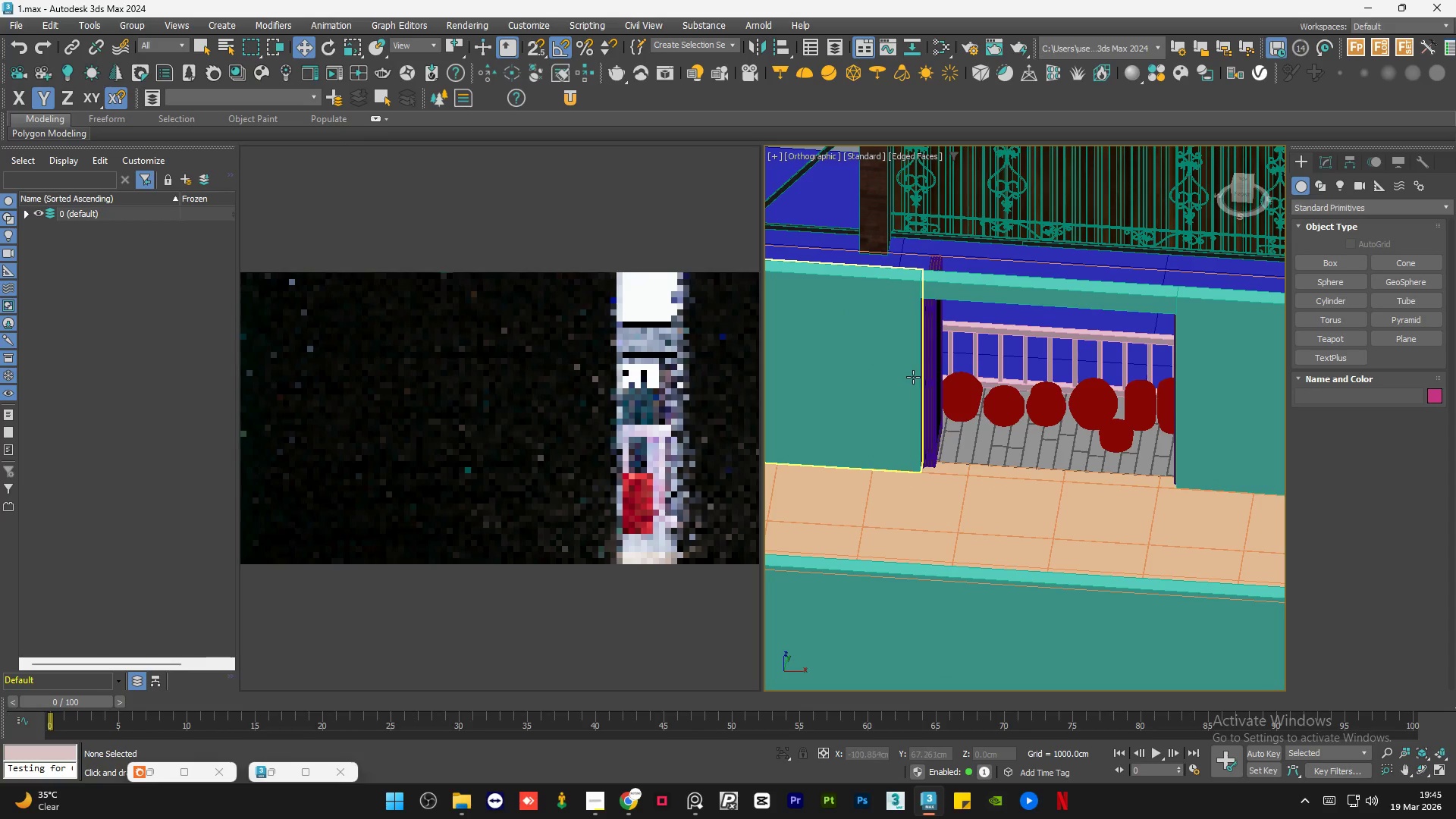 
scroll: coordinate [917, 379], scroll_direction: down, amount: 2.0
 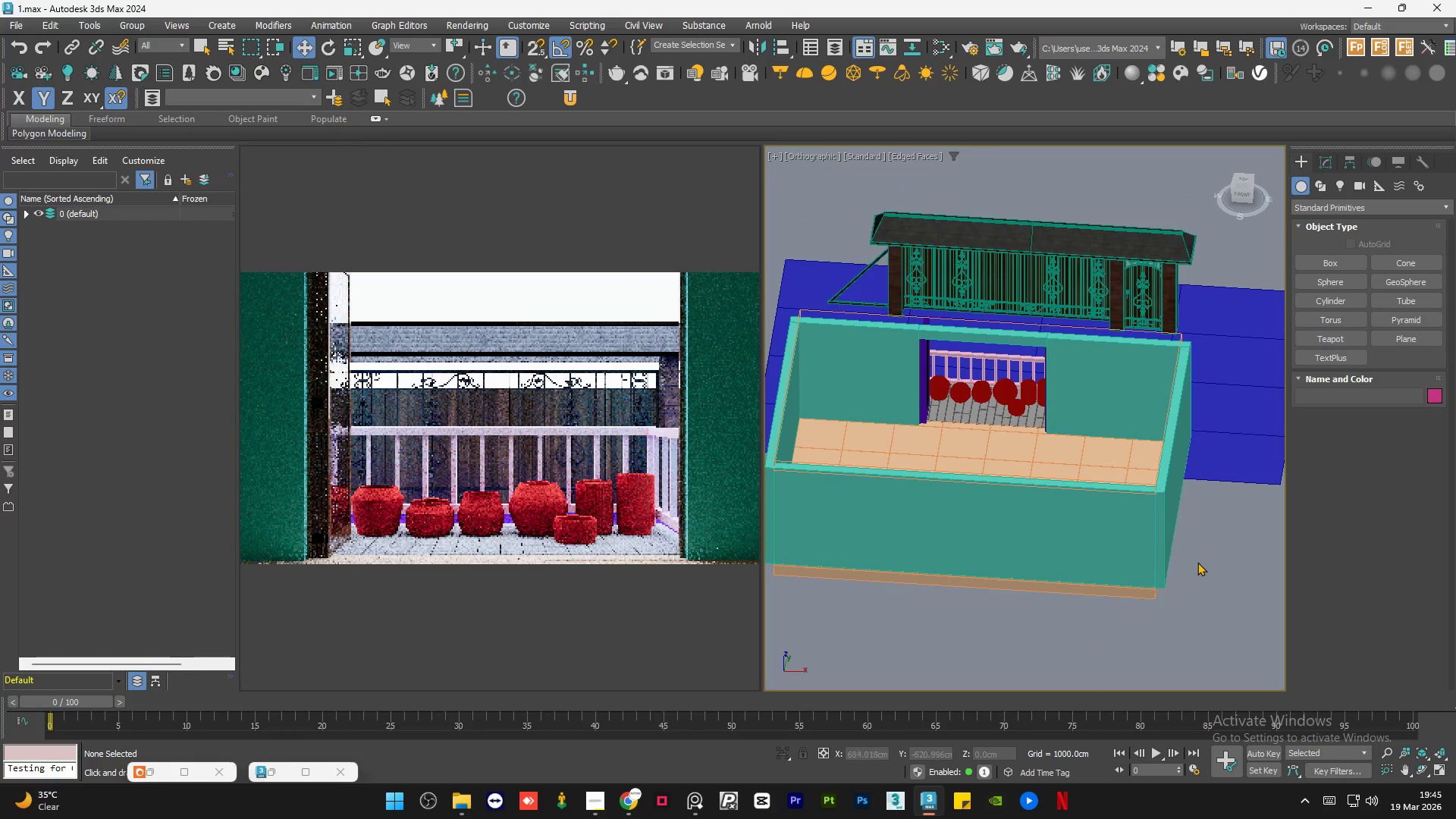 
left_click([1197, 562])
 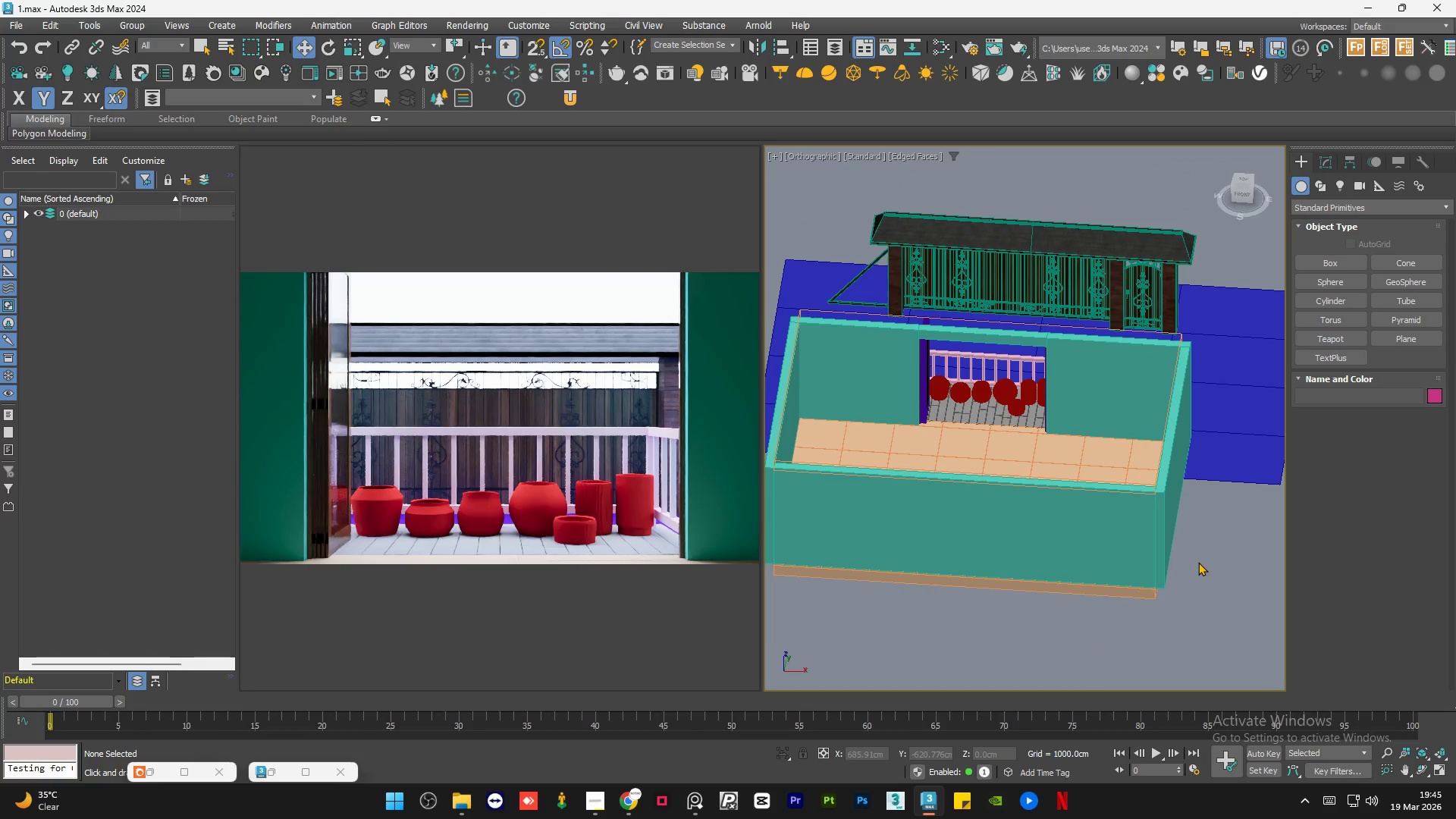 
left_click([1198, 562])
 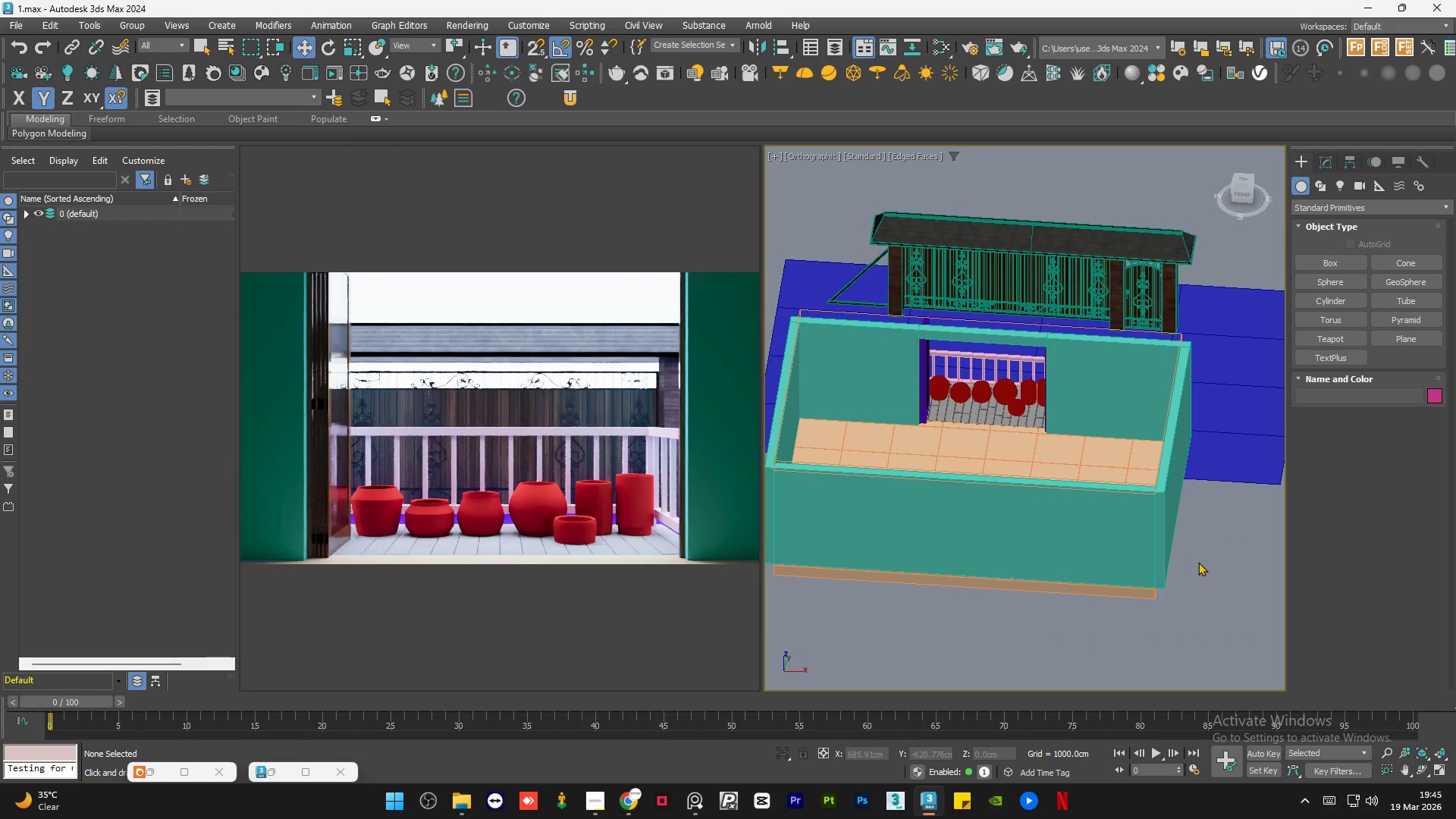 
left_click([1198, 562])
 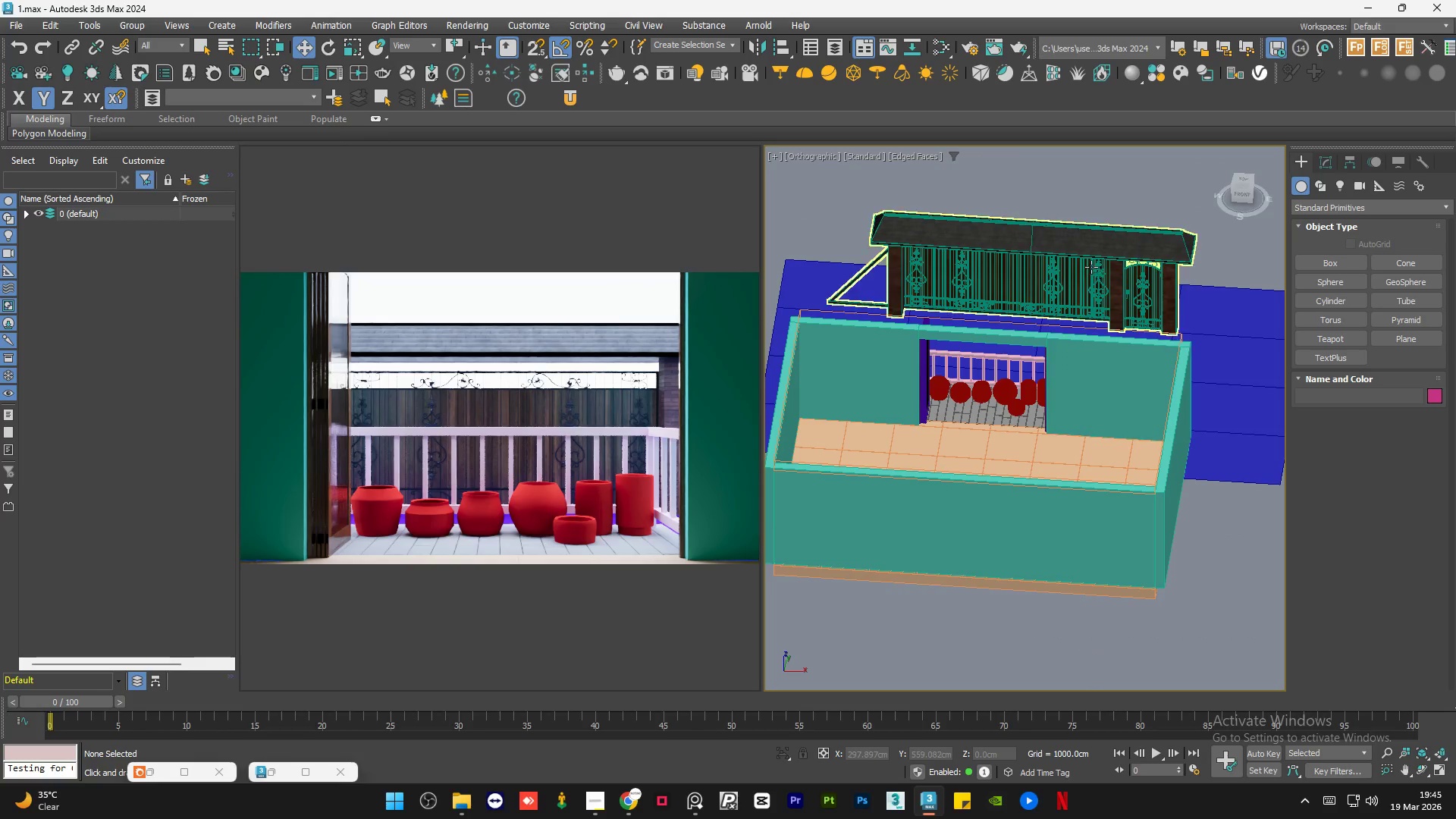 
left_click([1091, 267])
 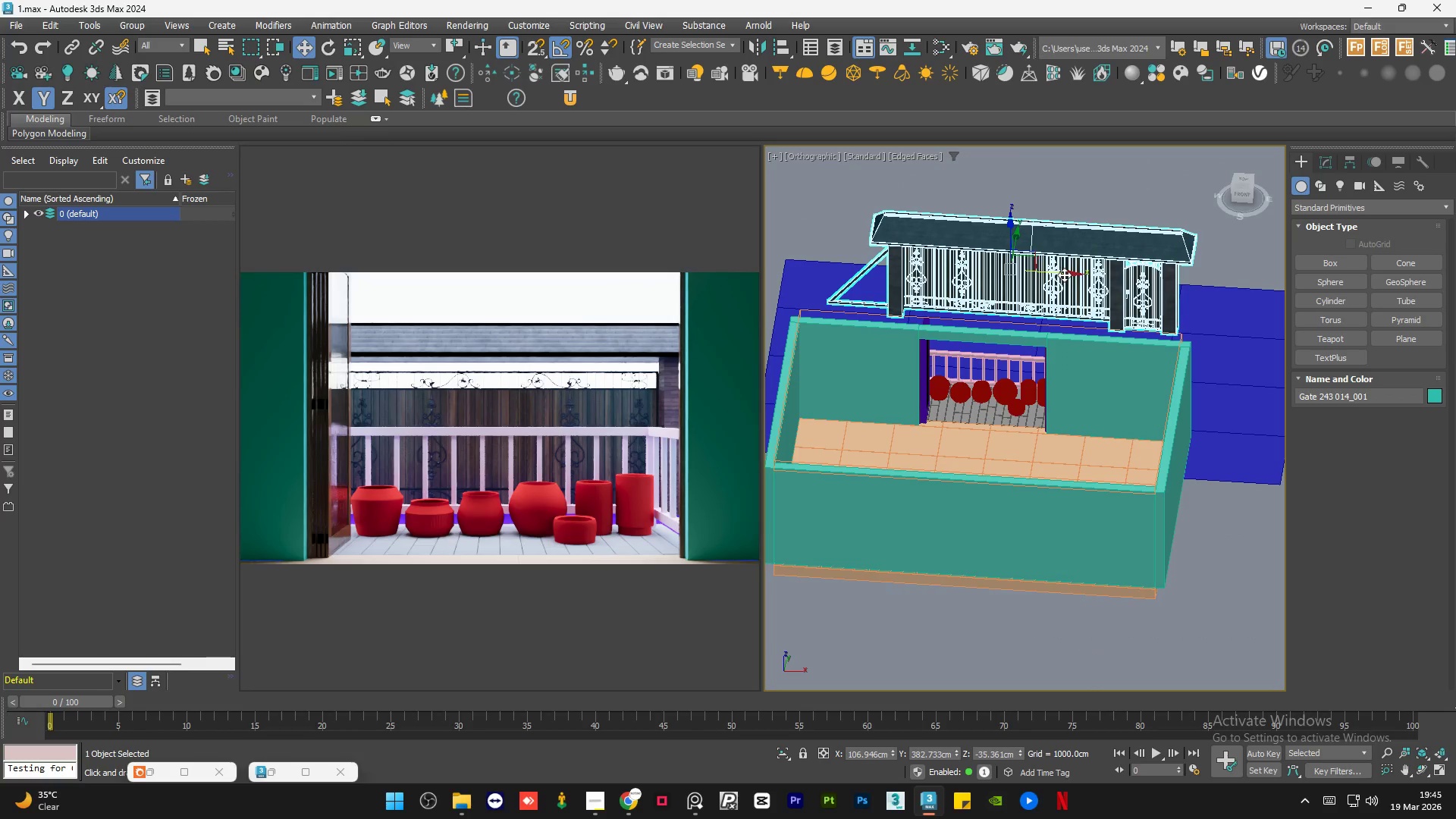 
left_click_drag(start_coordinate=[1064, 275], to_coordinate=[1068, 275])
 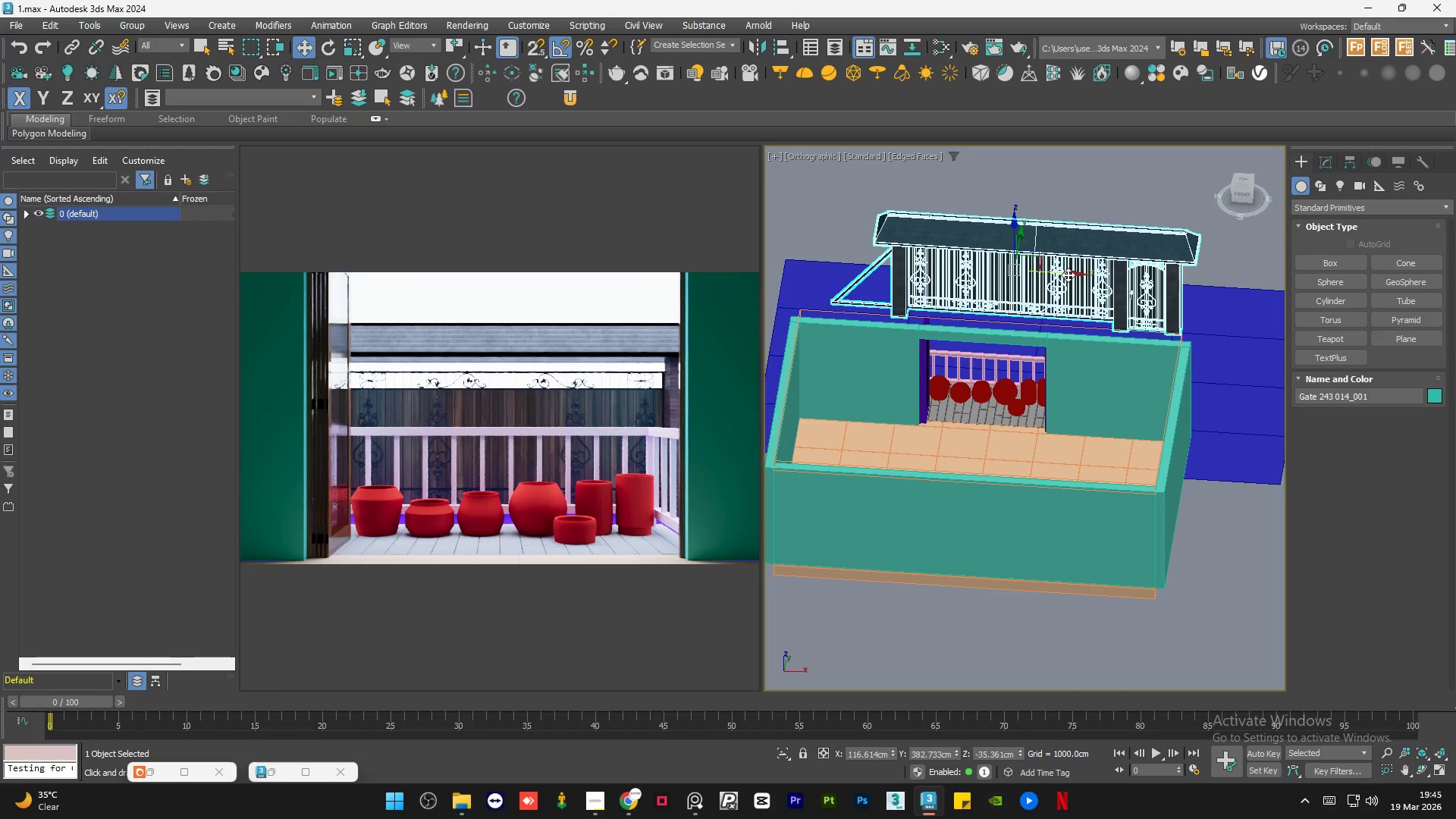 
wait(9.97)
 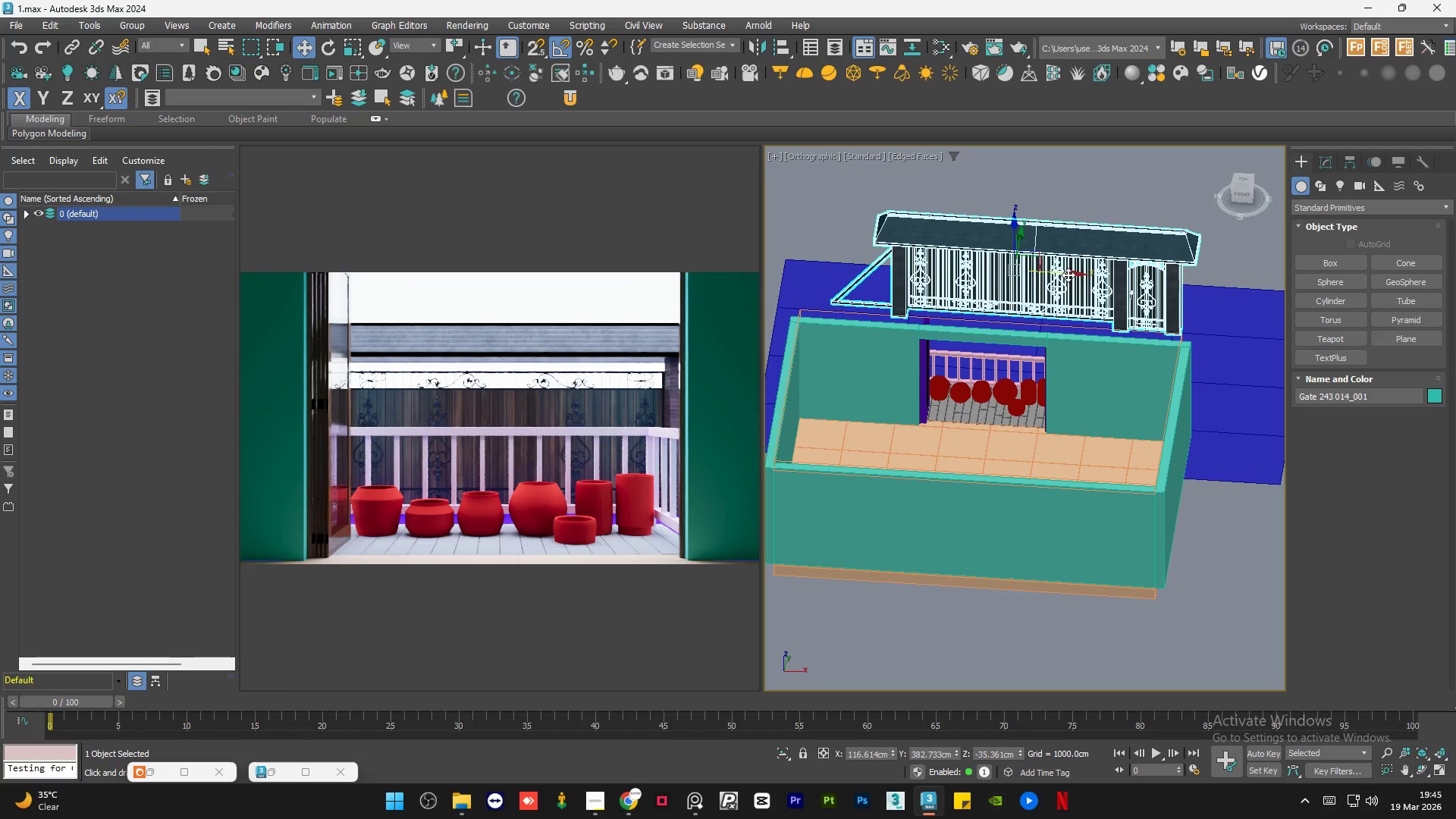 
double_click([1220, 537])
 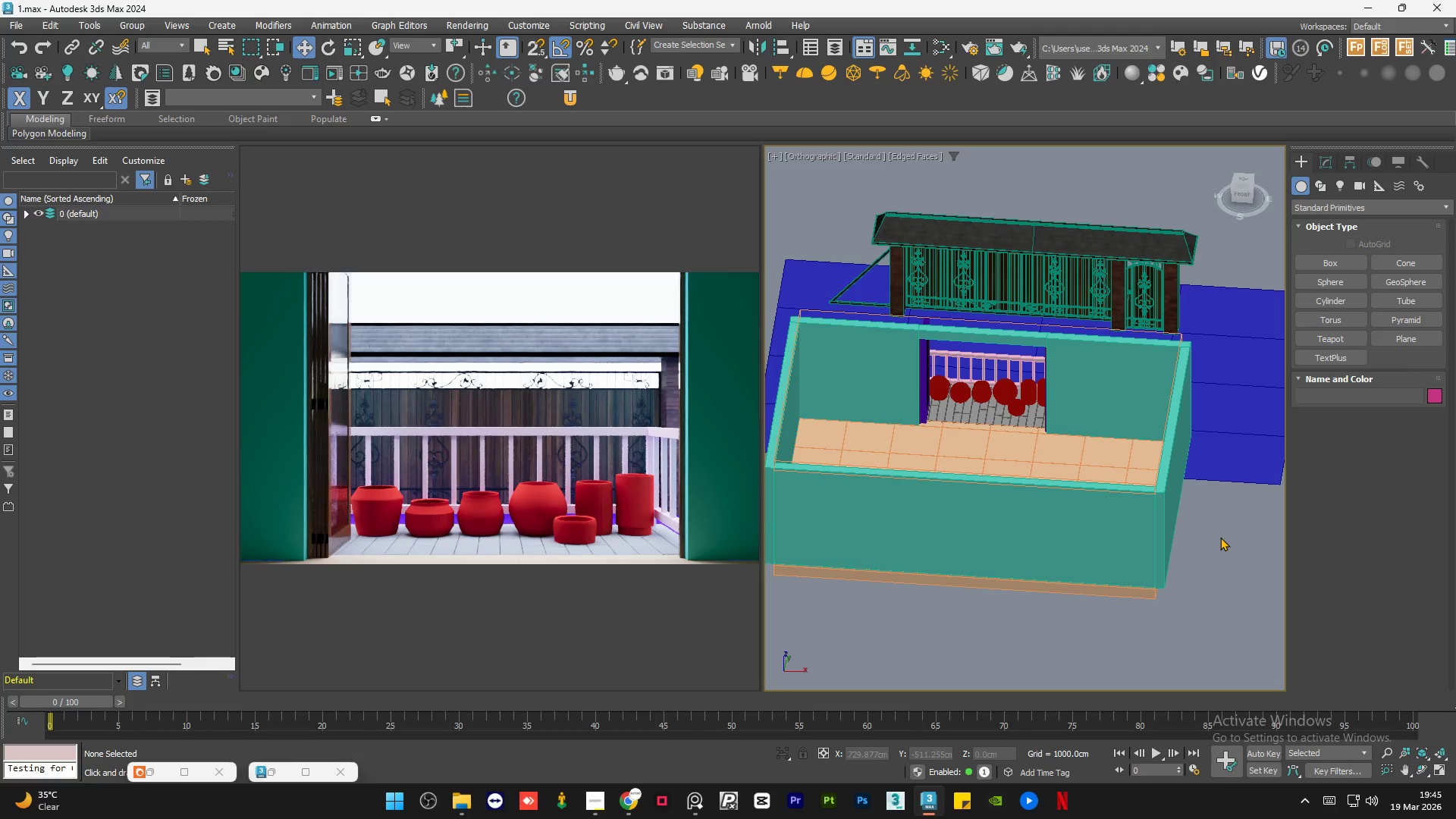 
double_click([1220, 537])
 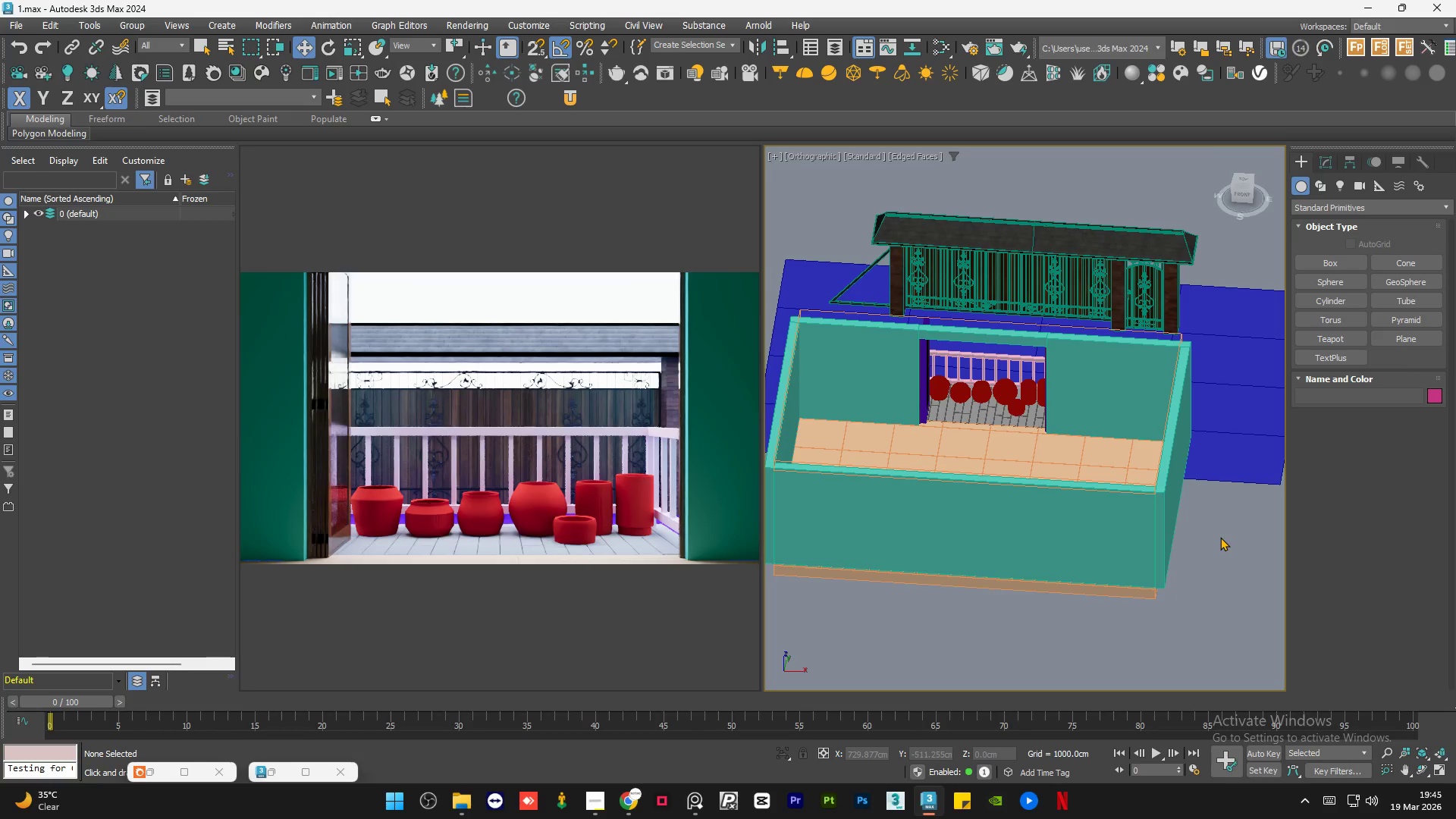 
triple_click([1220, 537])
 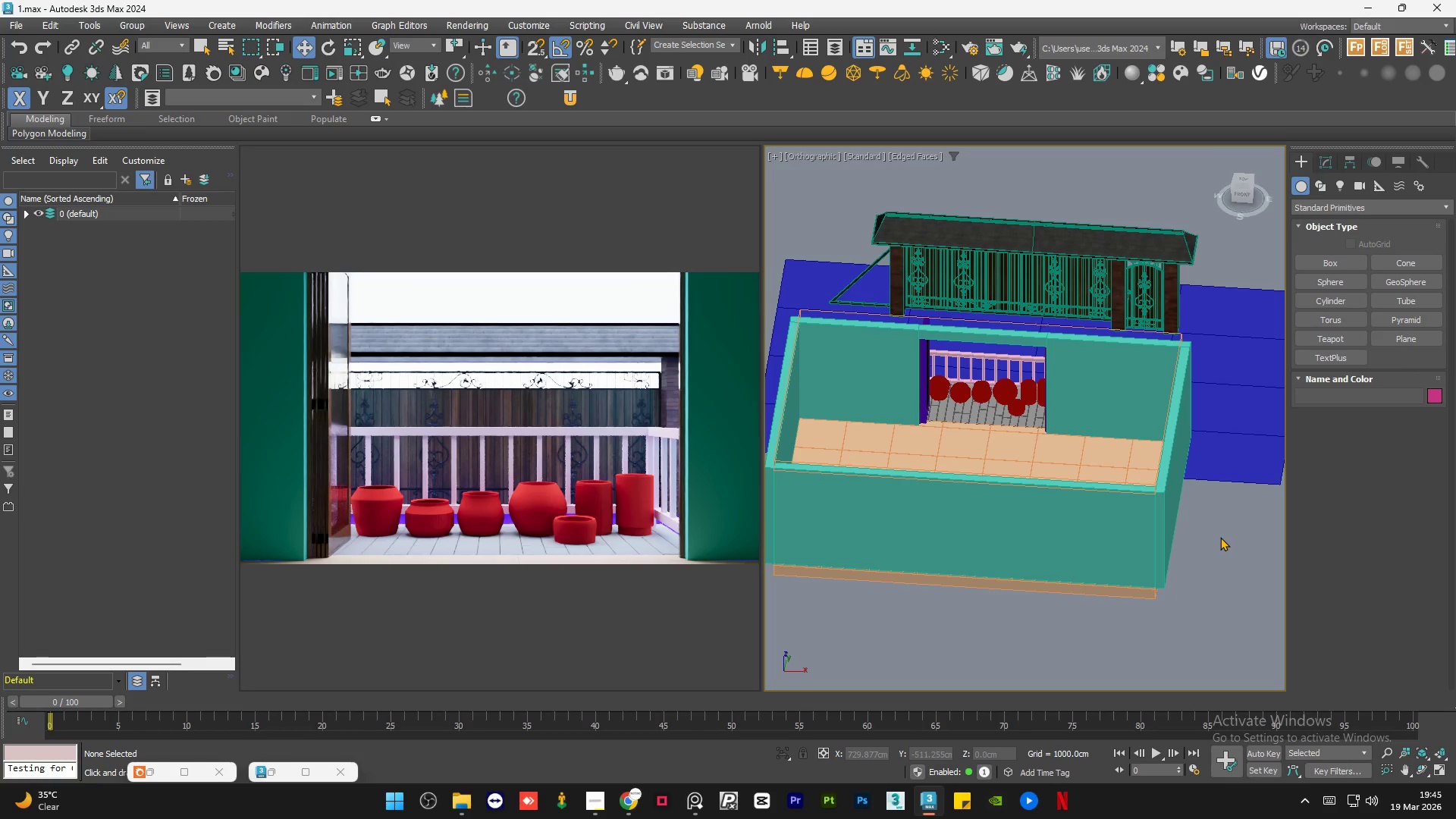 
double_click([1220, 537])
 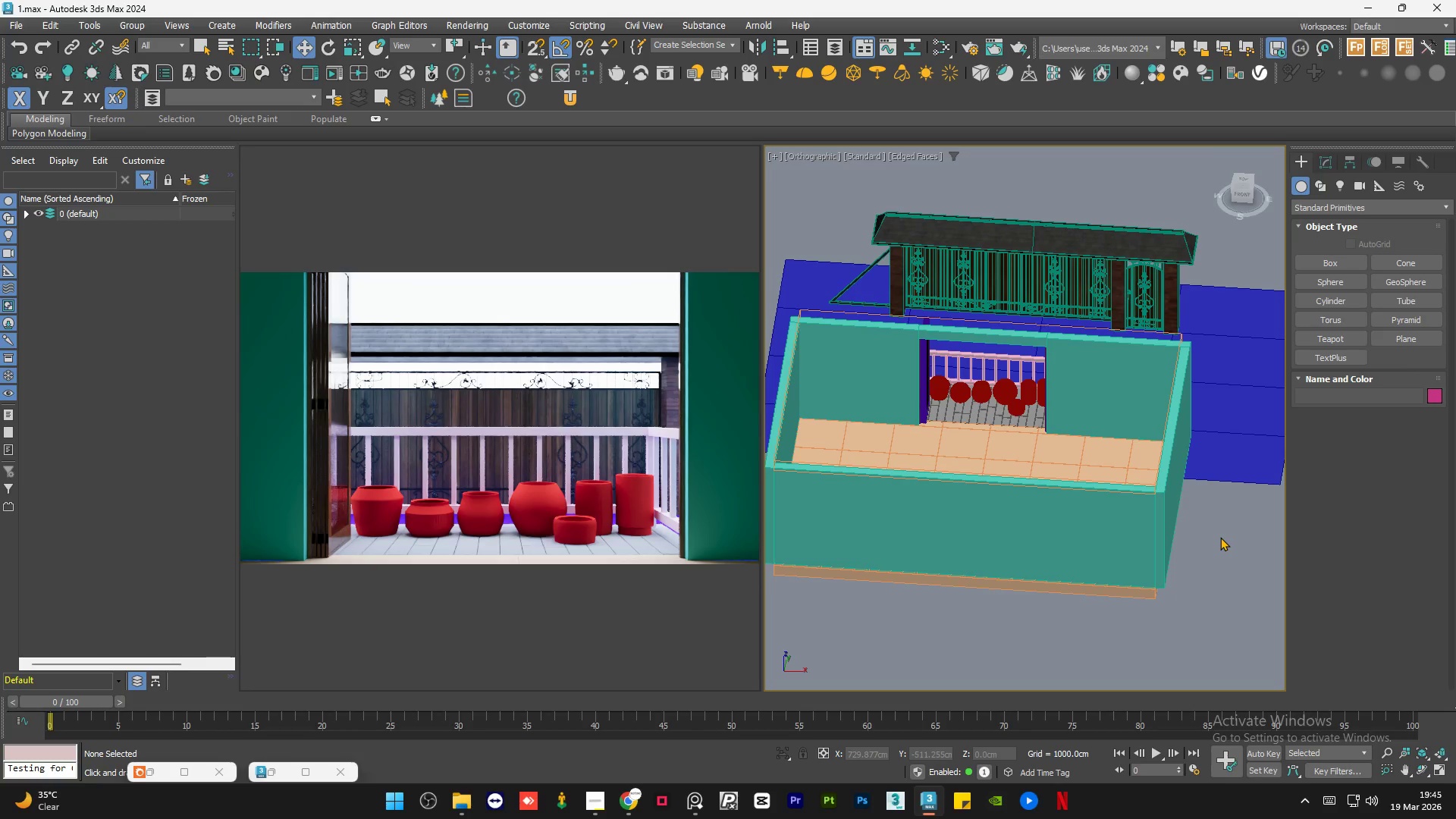 
triple_click([1220, 537])
 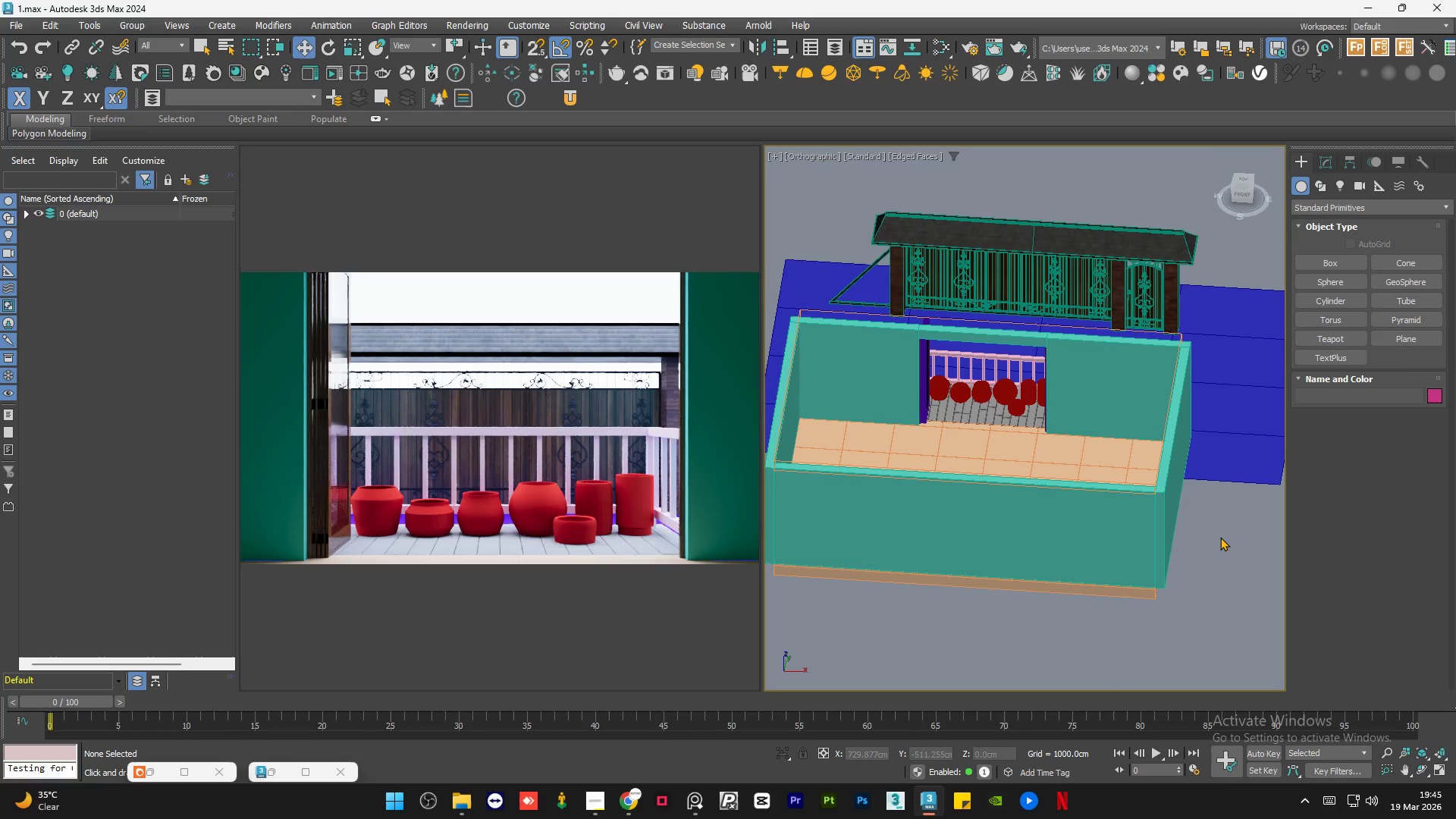 
key(Control+S)
 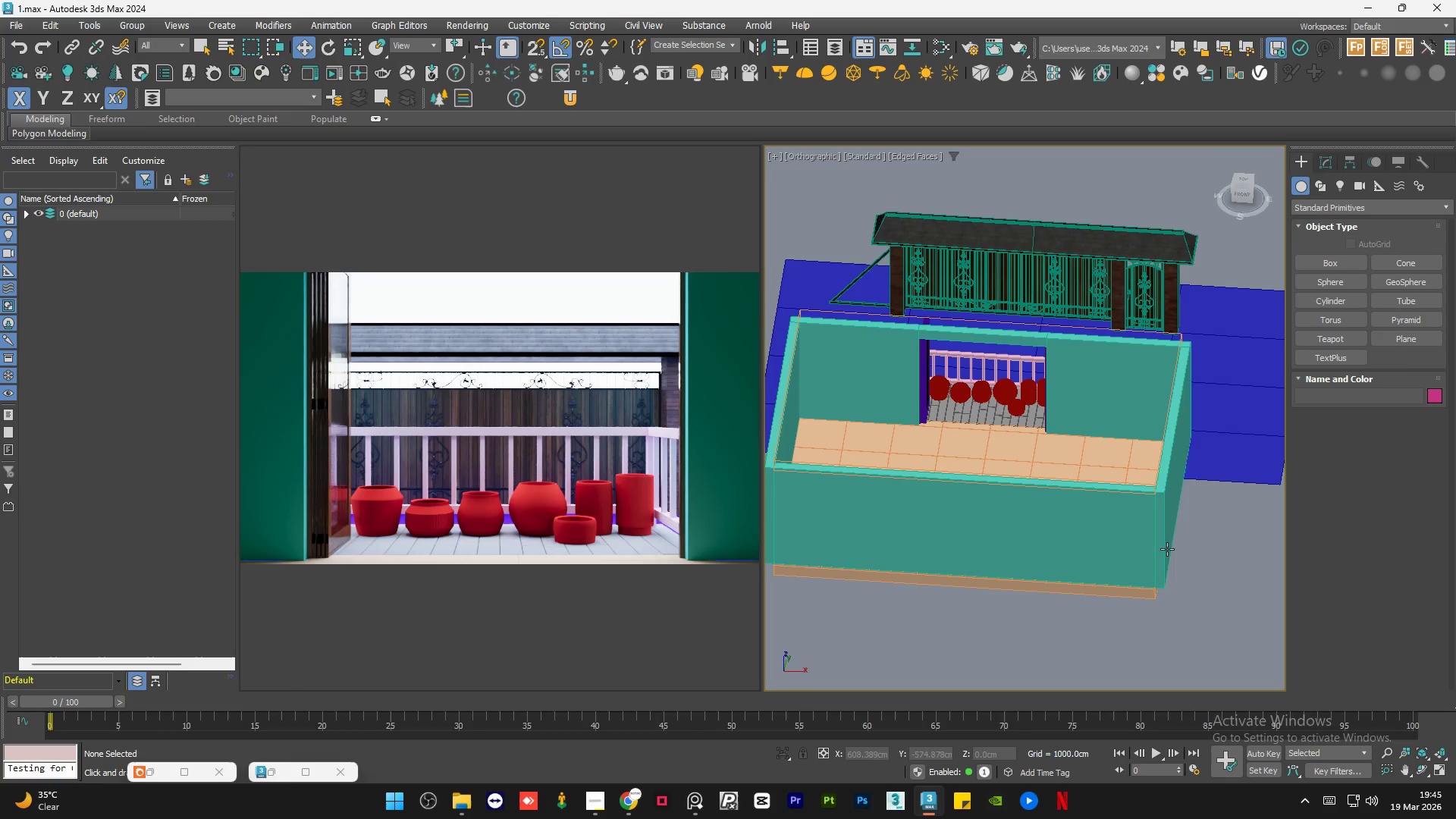 
scroll: coordinate [1118, 463], scroll_direction: up, amount: 13.0
 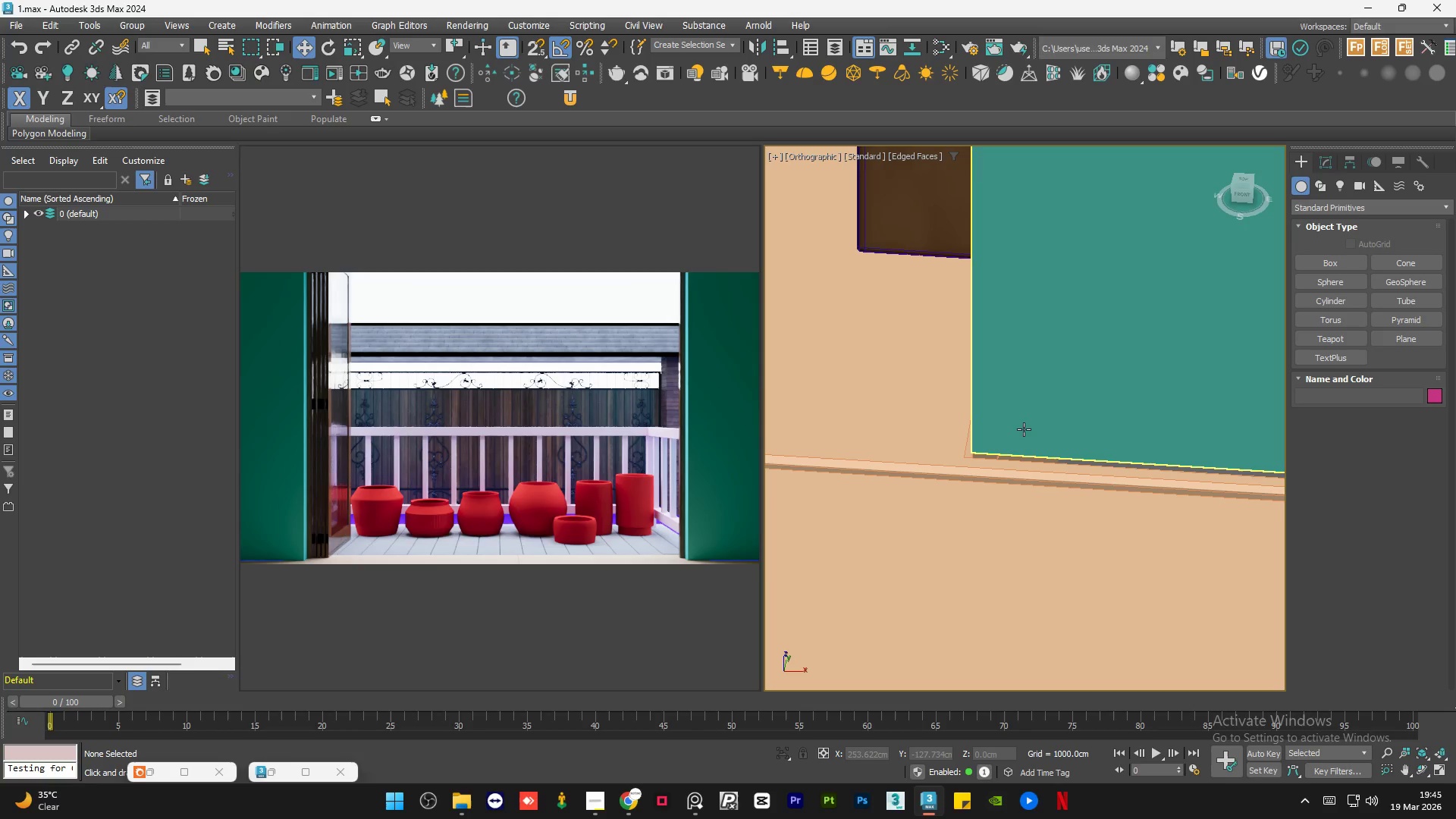 
left_click([1024, 429])
 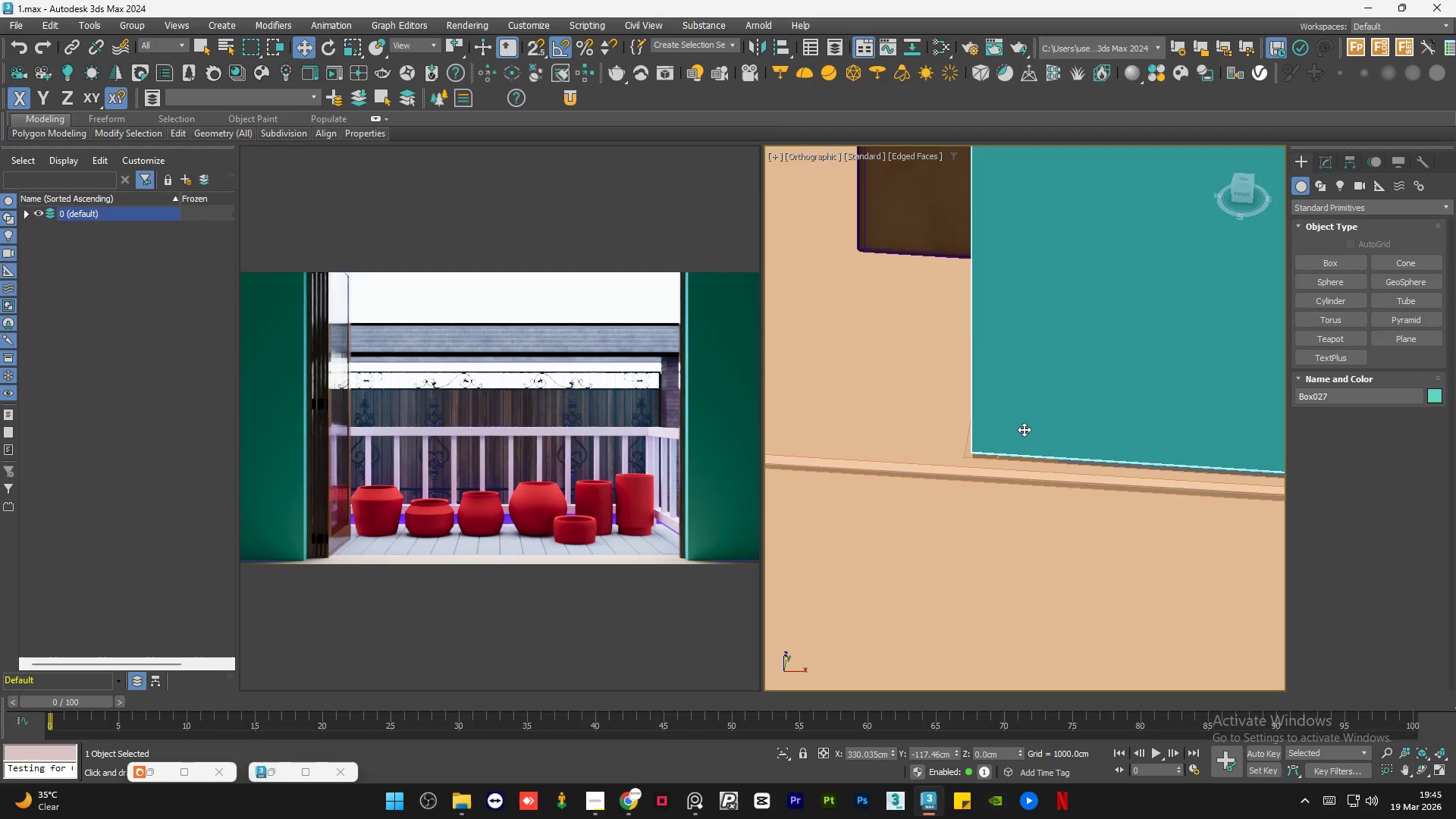 
hold_key(key=ControlLeft, duration=0.67)
 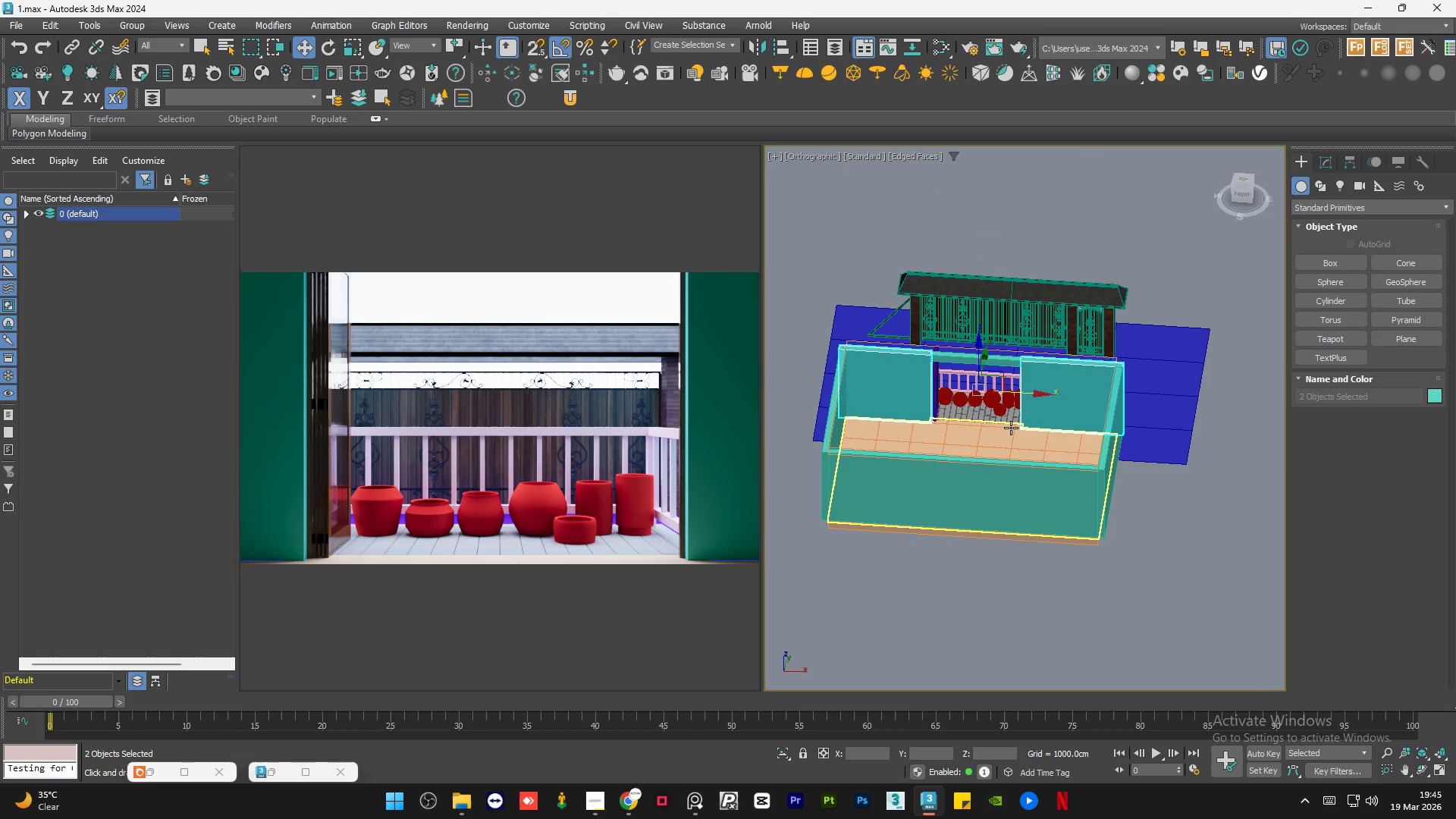 
scroll: coordinate [1024, 429], scroll_direction: down, amount: 13.0
 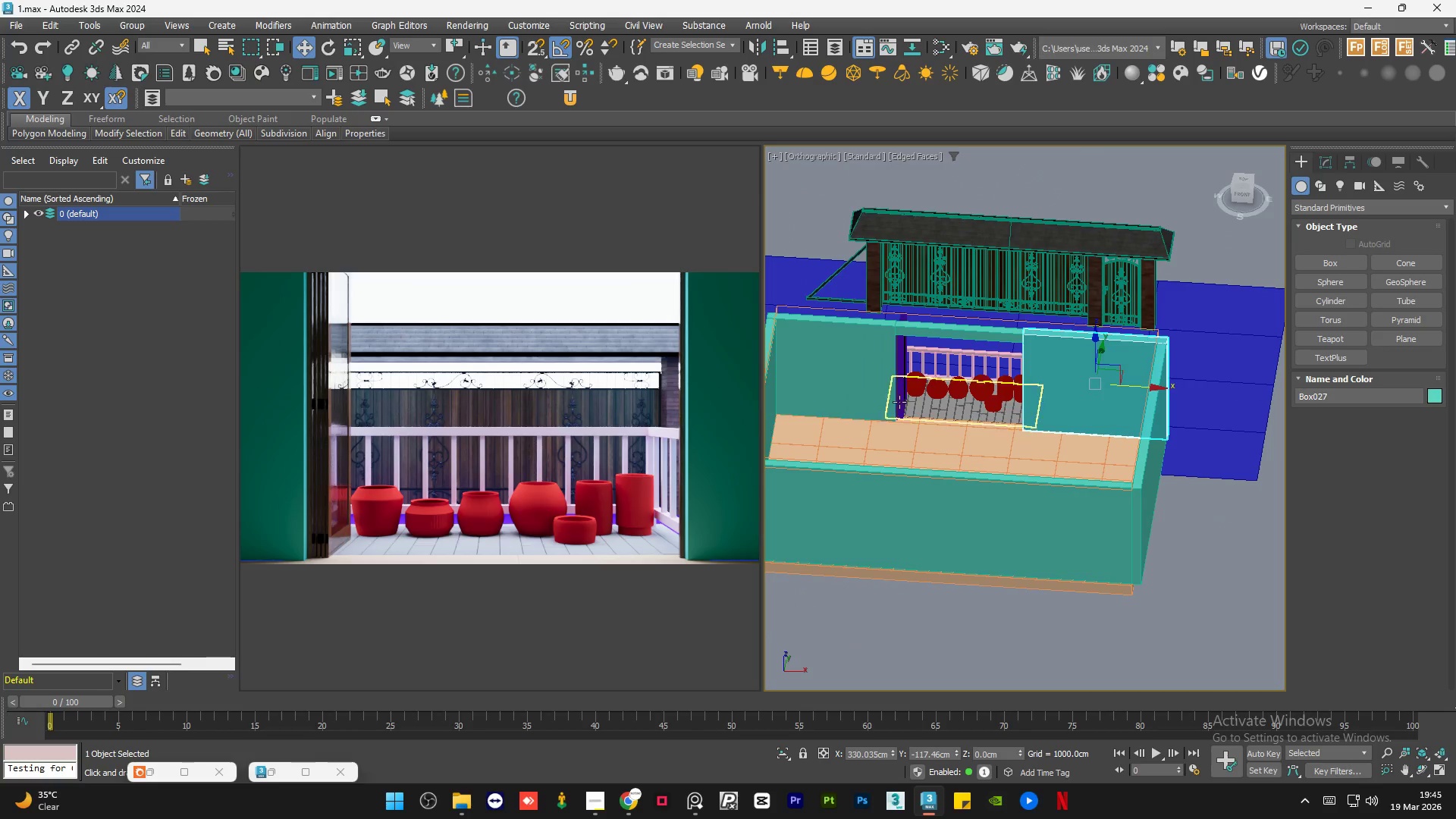 
left_click([859, 394])
 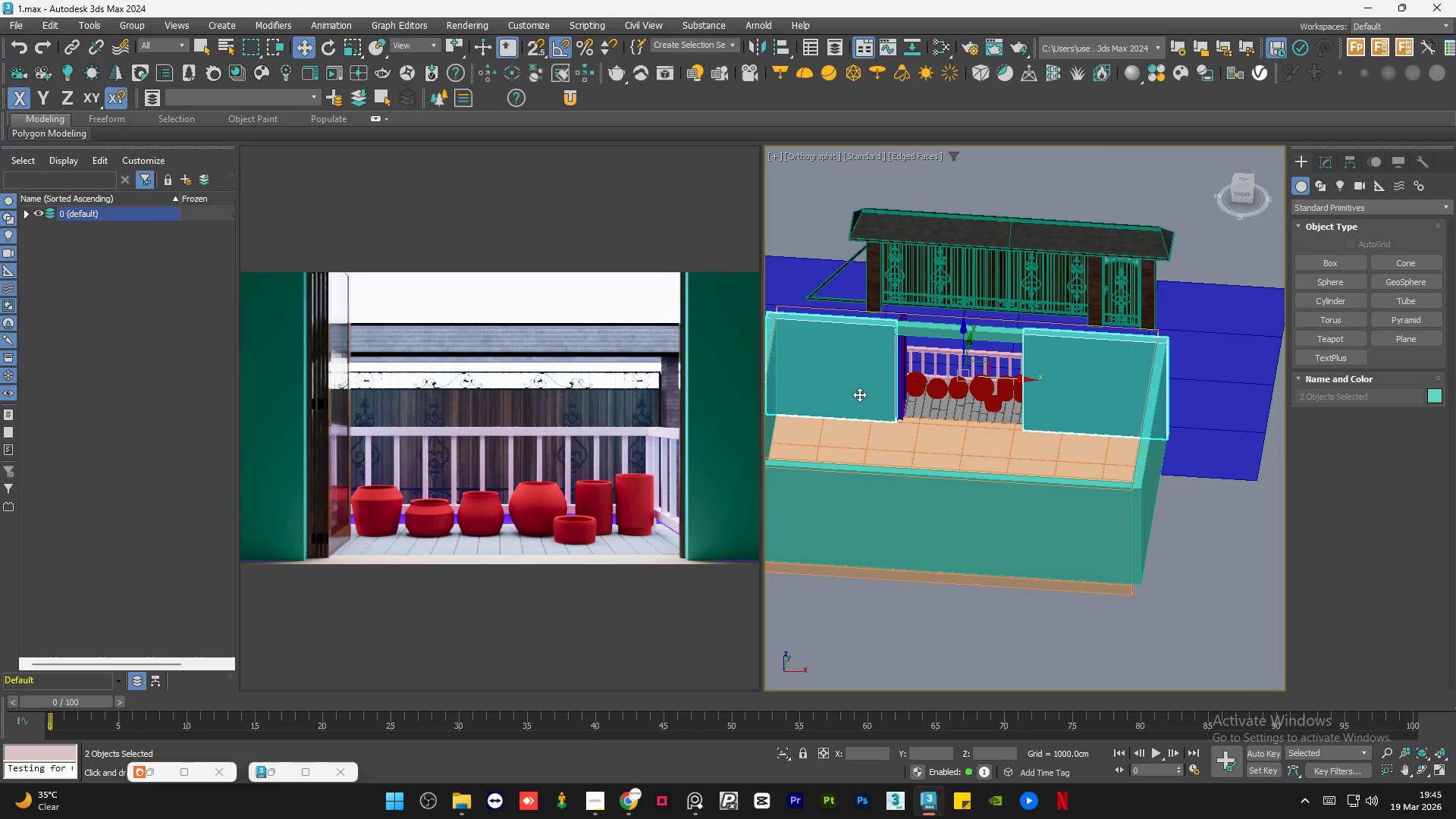 
hold_key(key=ControlLeft, duration=18.02)
 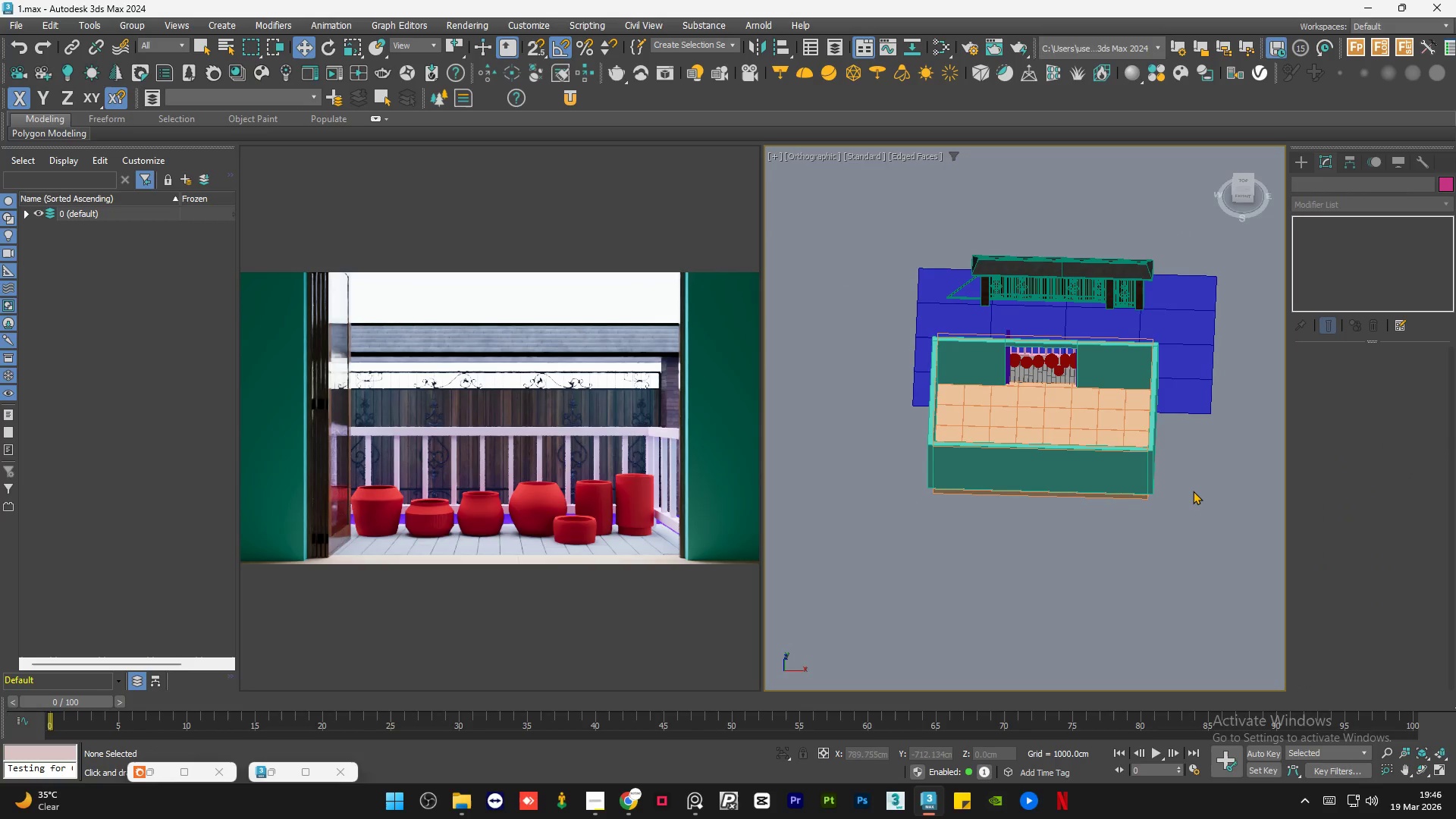 
hold_key(key=AltLeft, duration=1.5)
 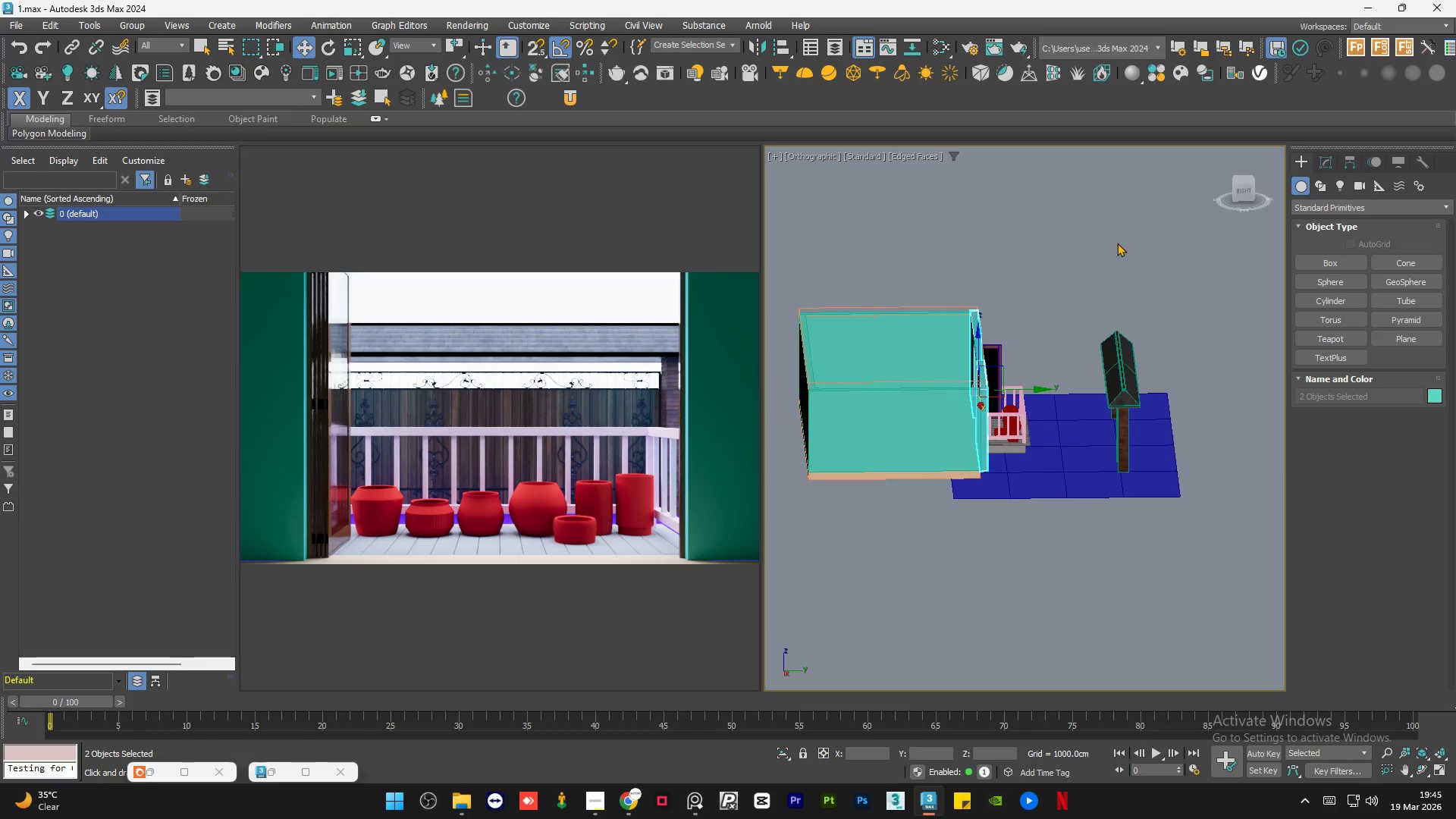 
scroll: coordinate [1015, 425], scroll_direction: down, amount: 1.0
 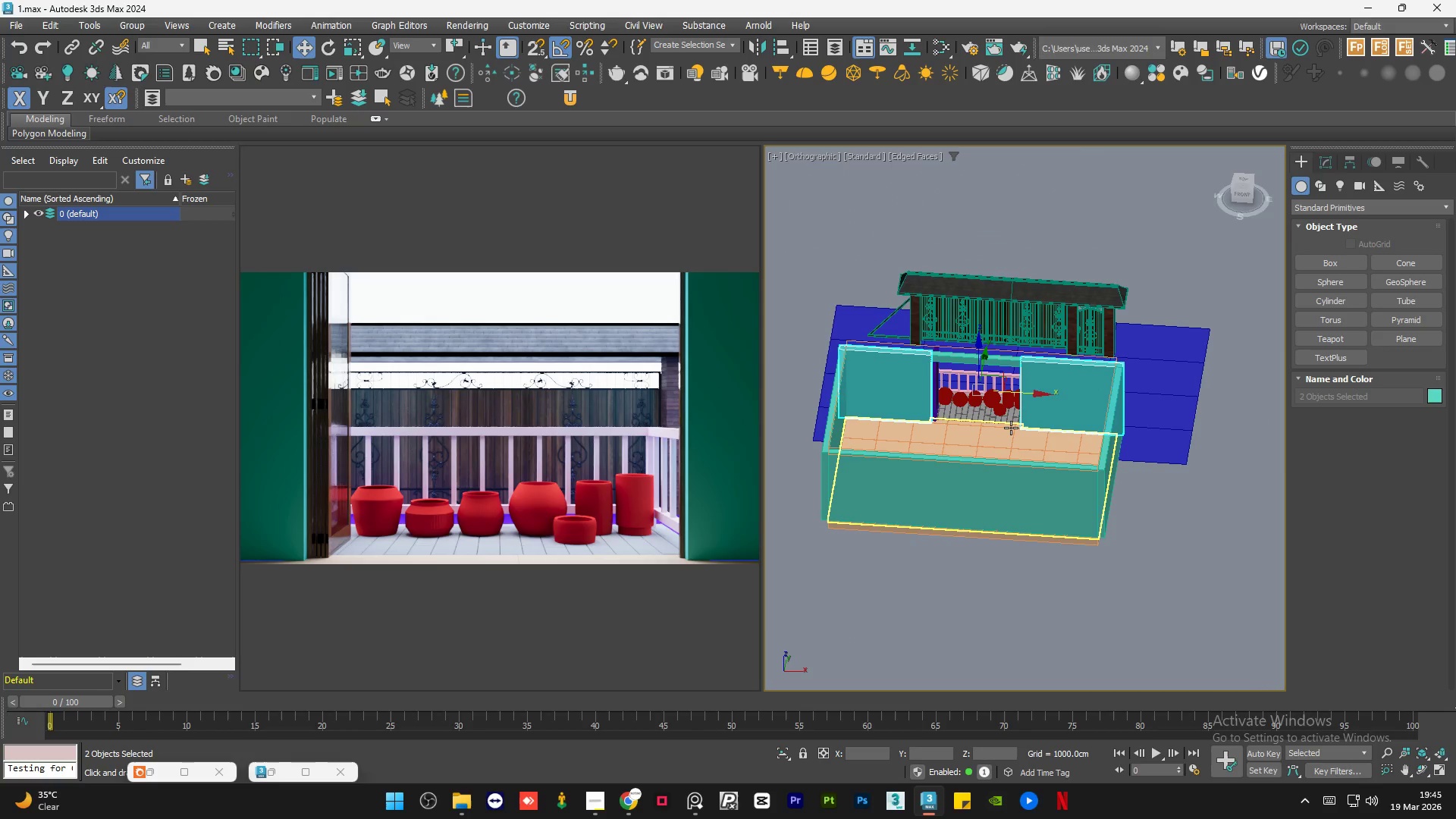 
hold_key(key=AltLeft, duration=0.31)
 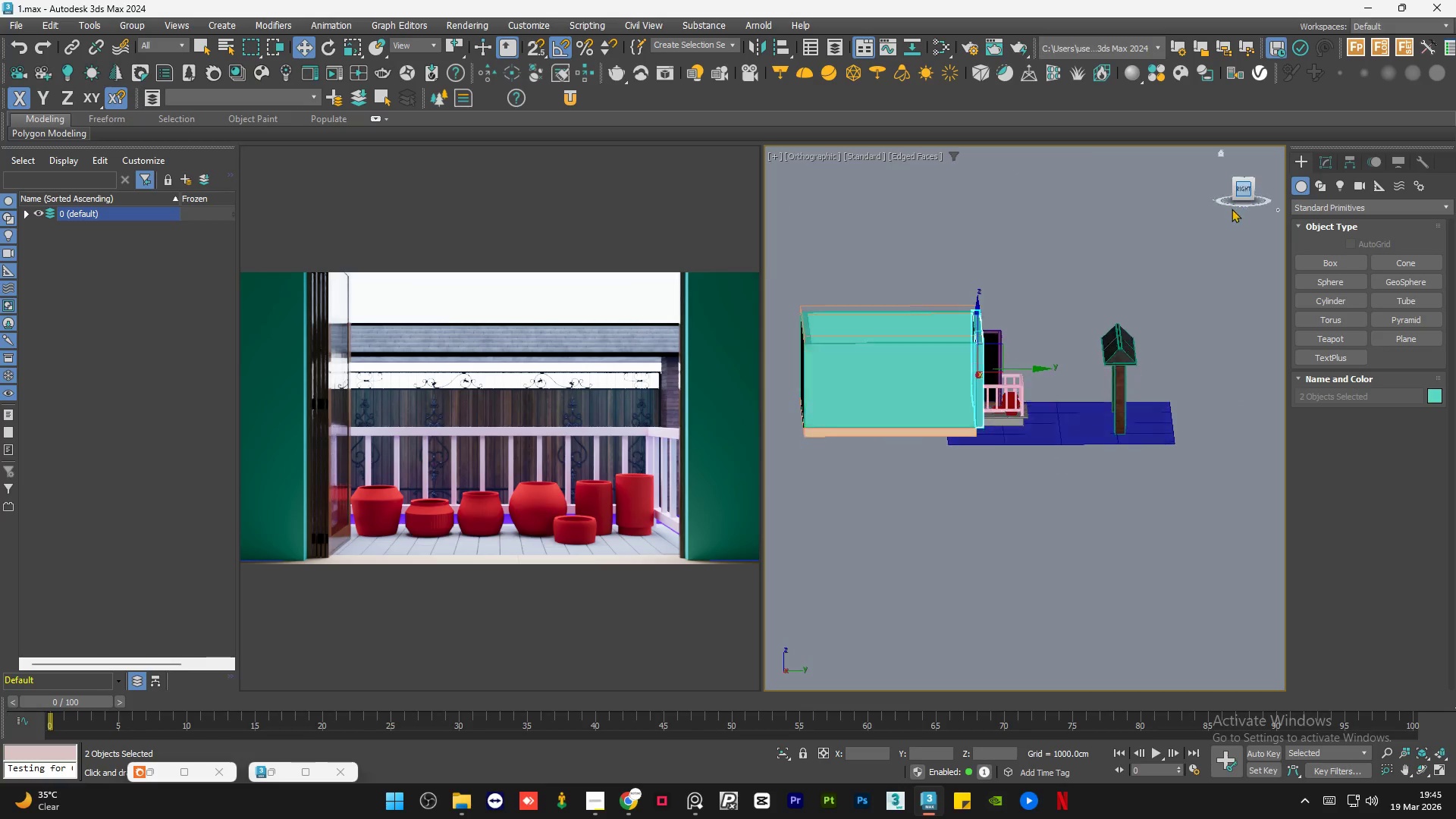 
left_click([1326, 163])
 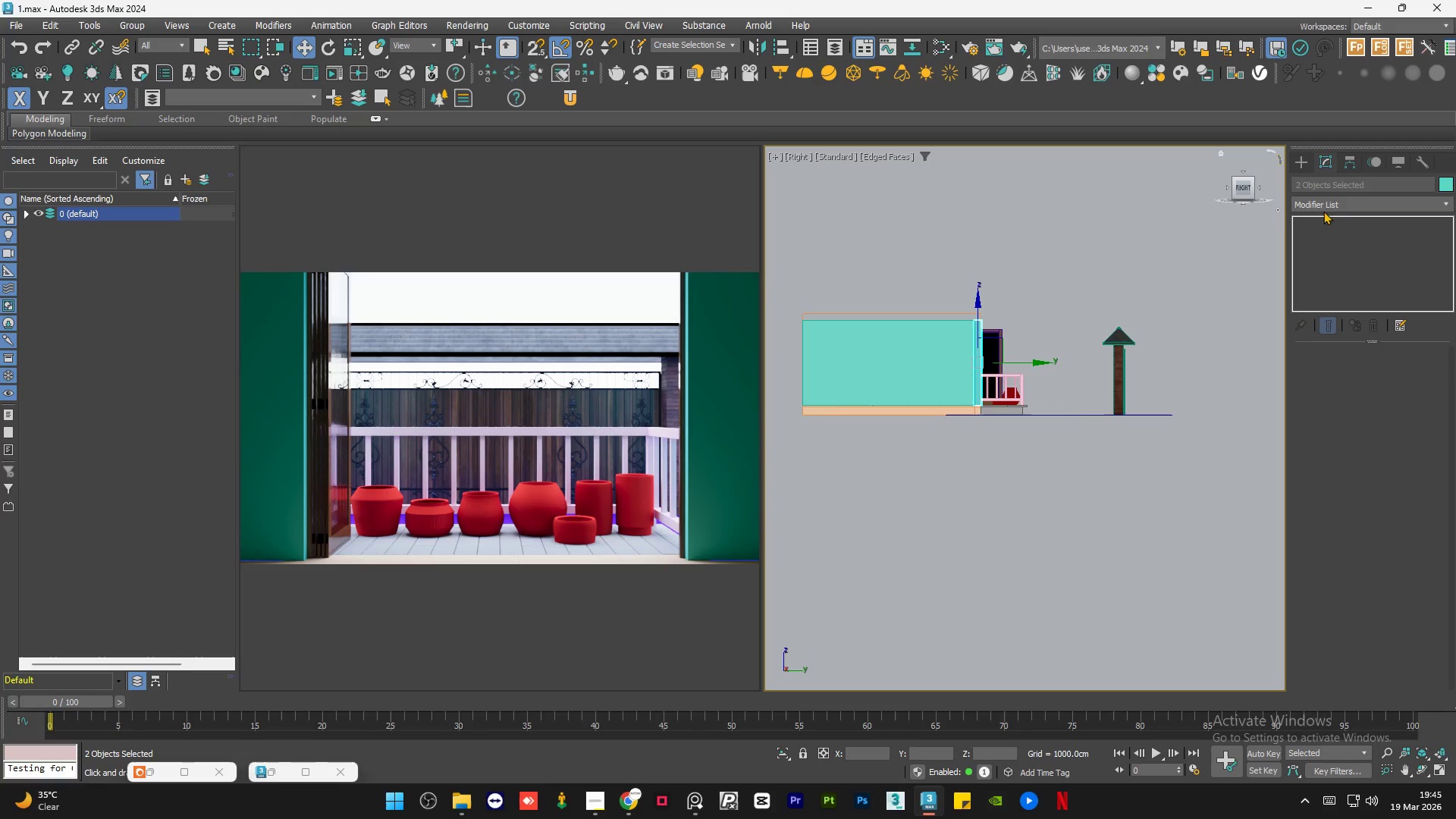 
left_click([1323, 204])
 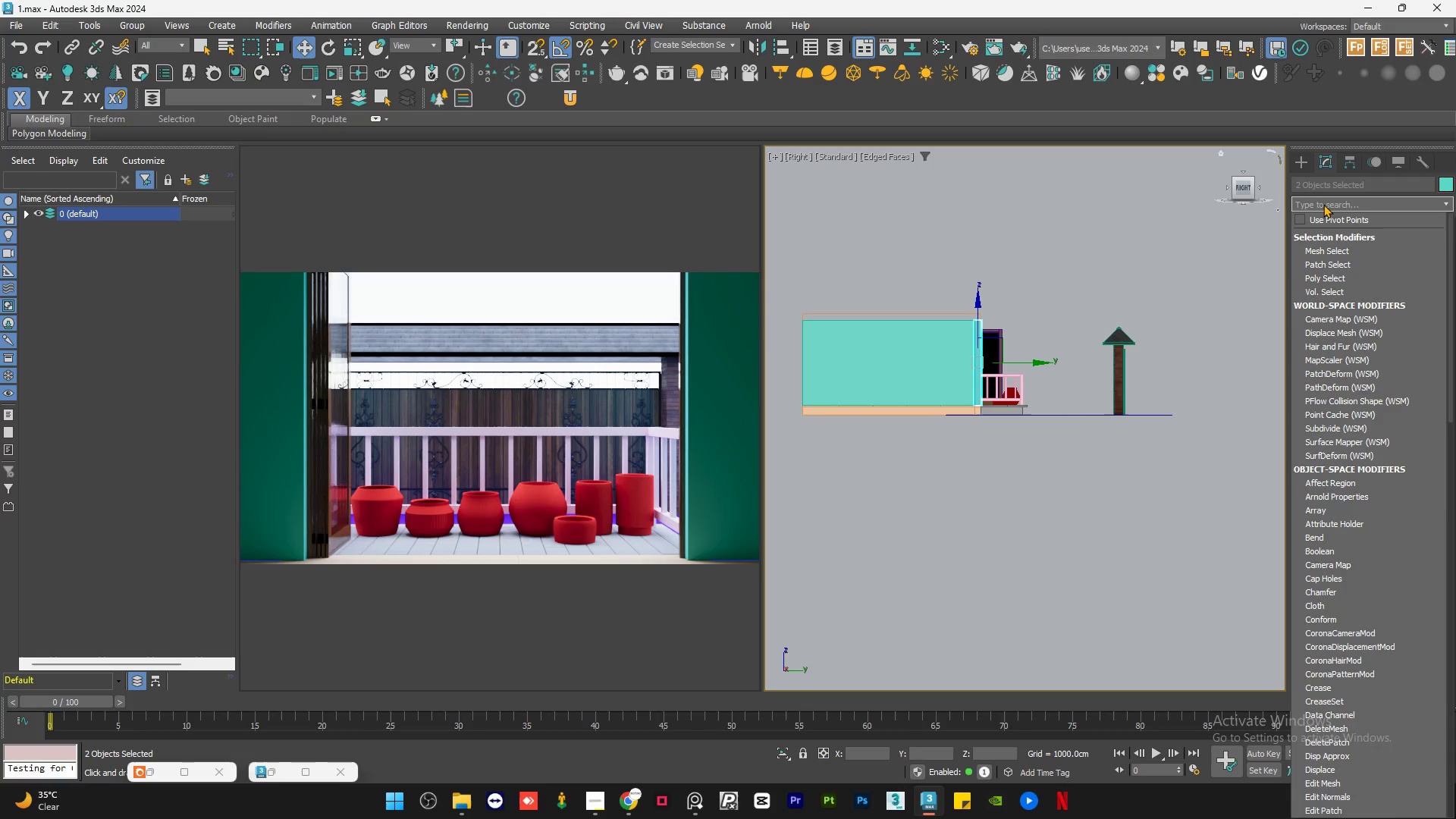 
type(ed)
 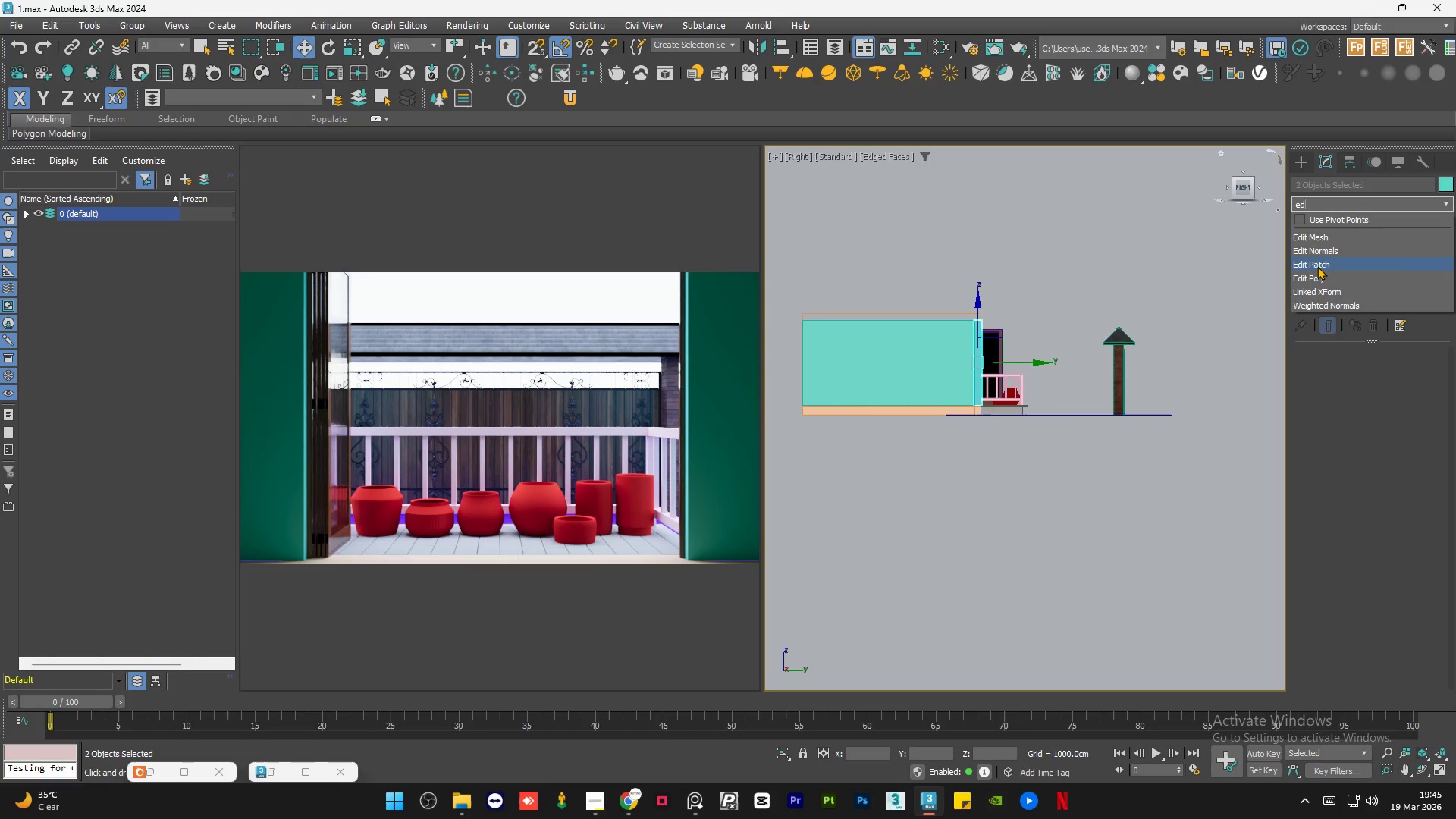 
left_click([1320, 278])
 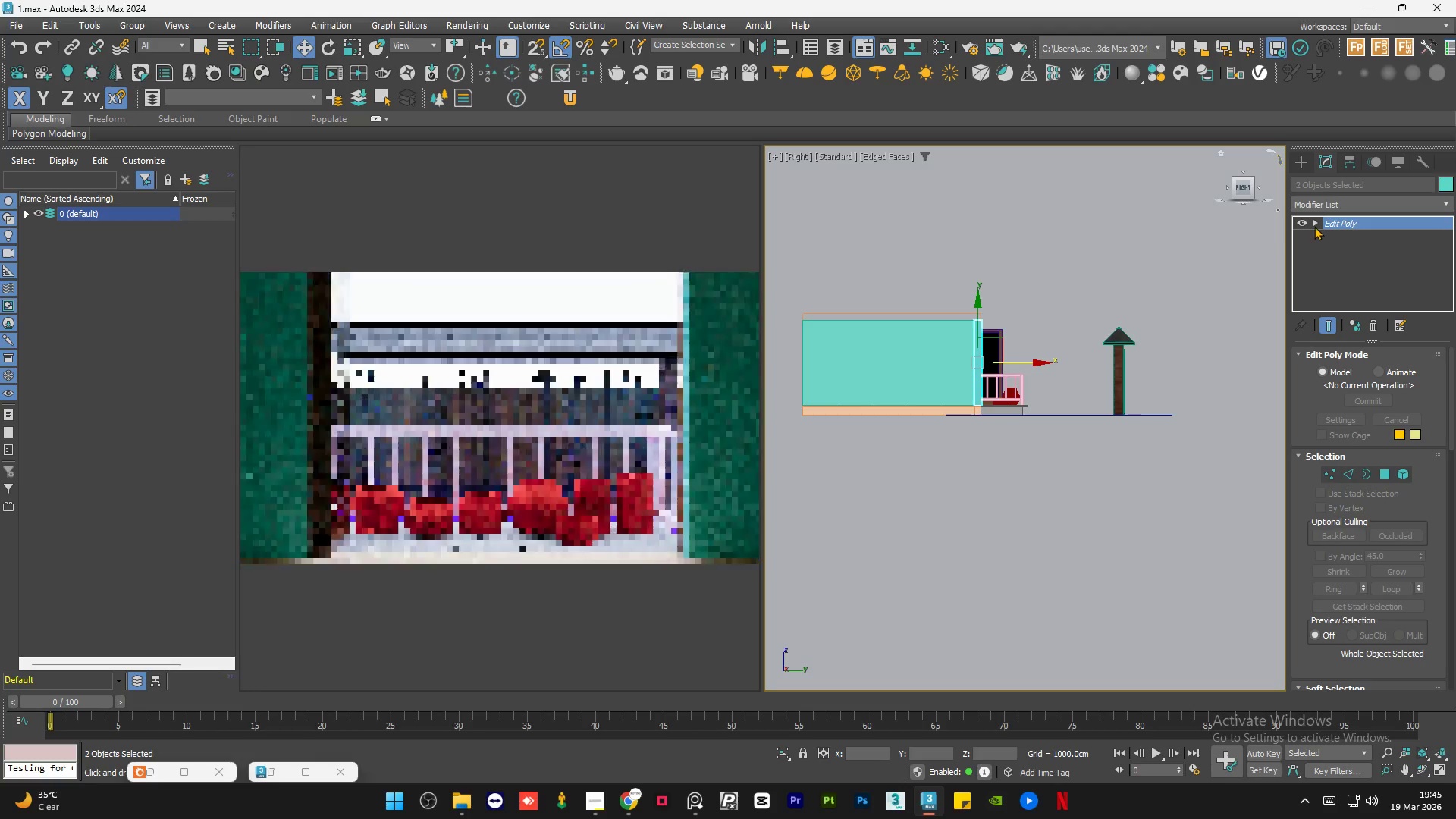 
left_click([1315, 221])
 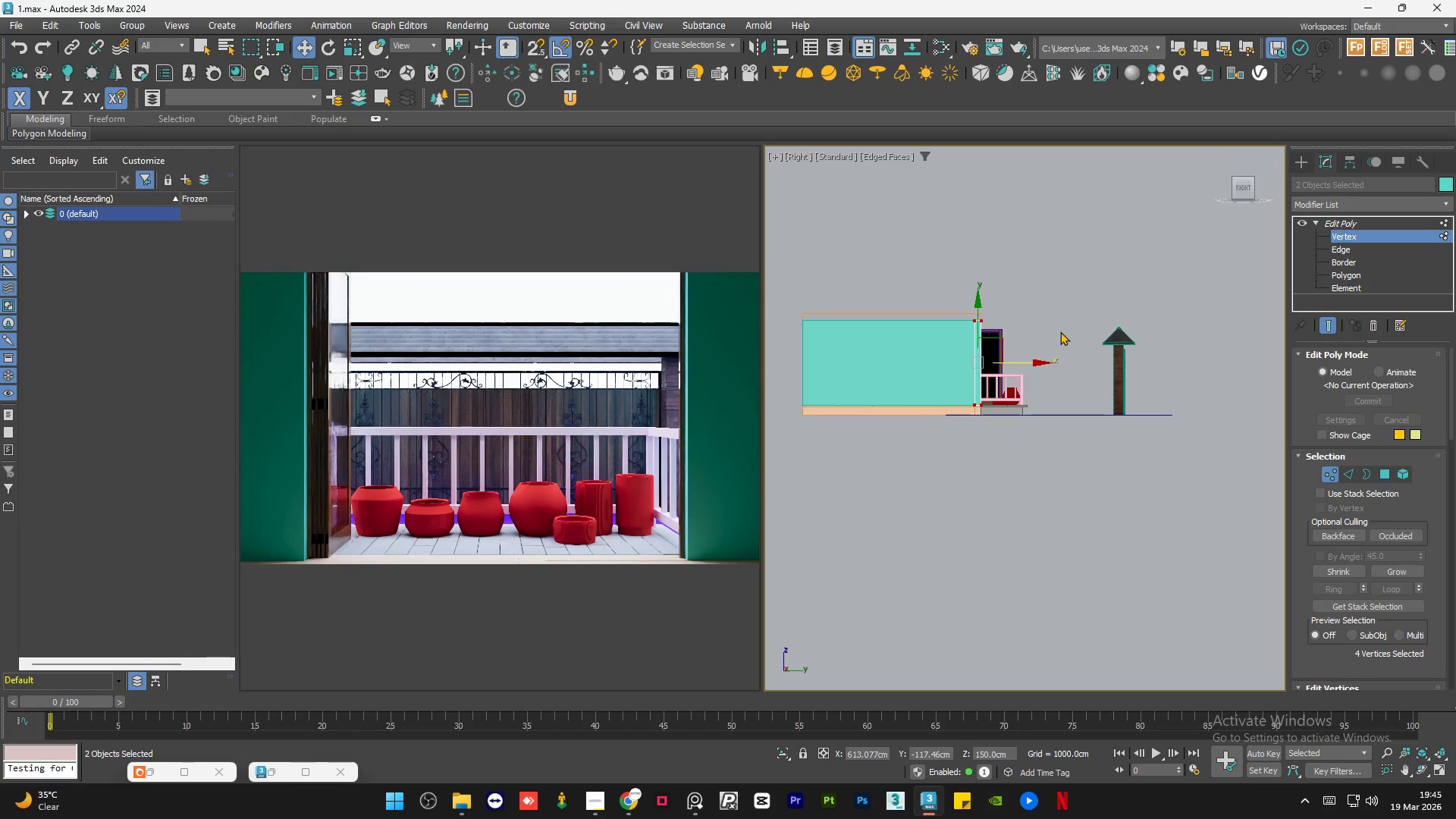 
left_click_drag(start_coordinate=[1006, 430], to_coordinate=[871, 535])
 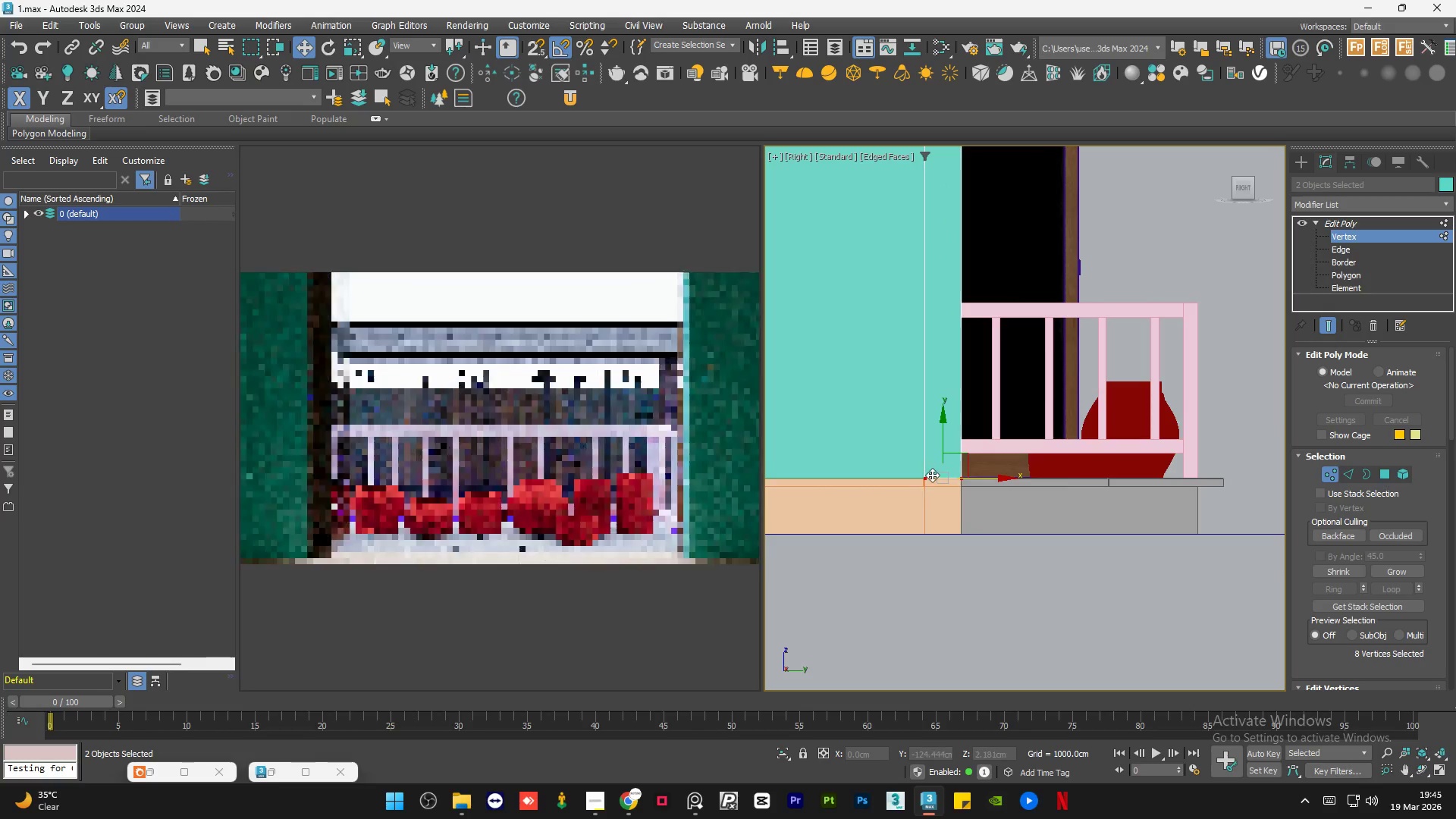 
scroll: coordinate [933, 475], scroll_direction: up, amount: 8.0
 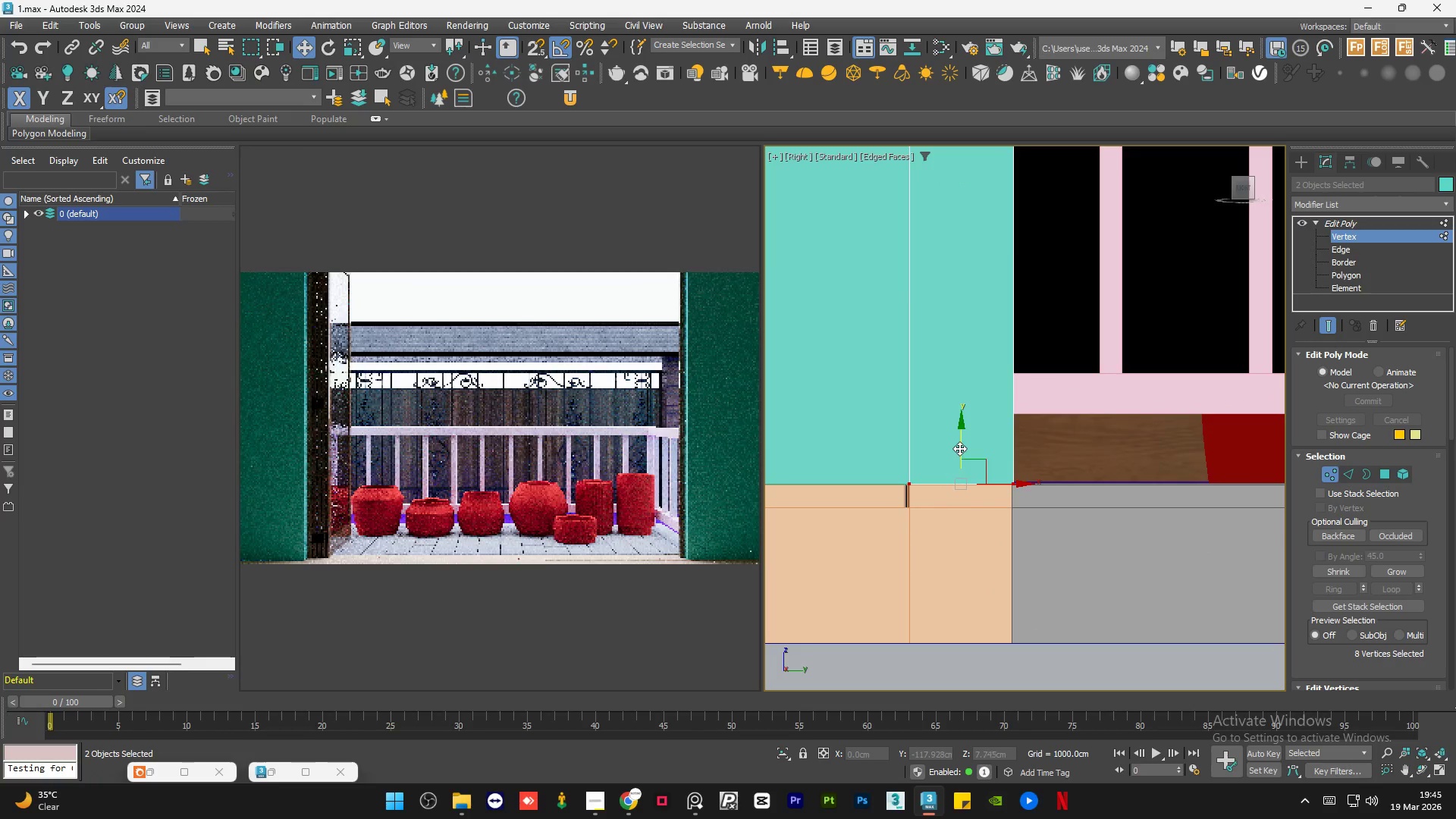 
left_click_drag(start_coordinate=[959, 448], to_coordinate=[965, 473])
 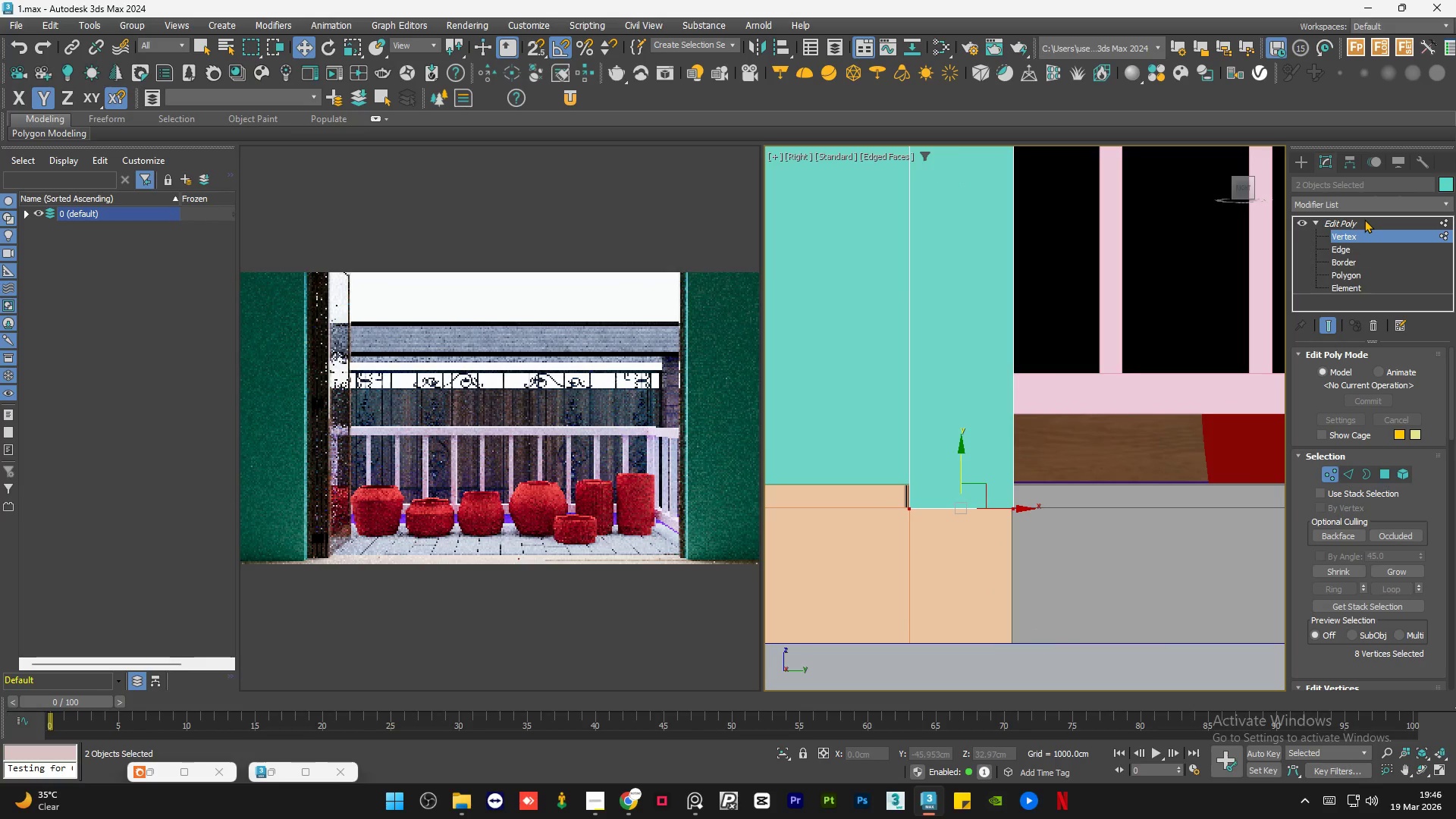 
left_click([1364, 219])
 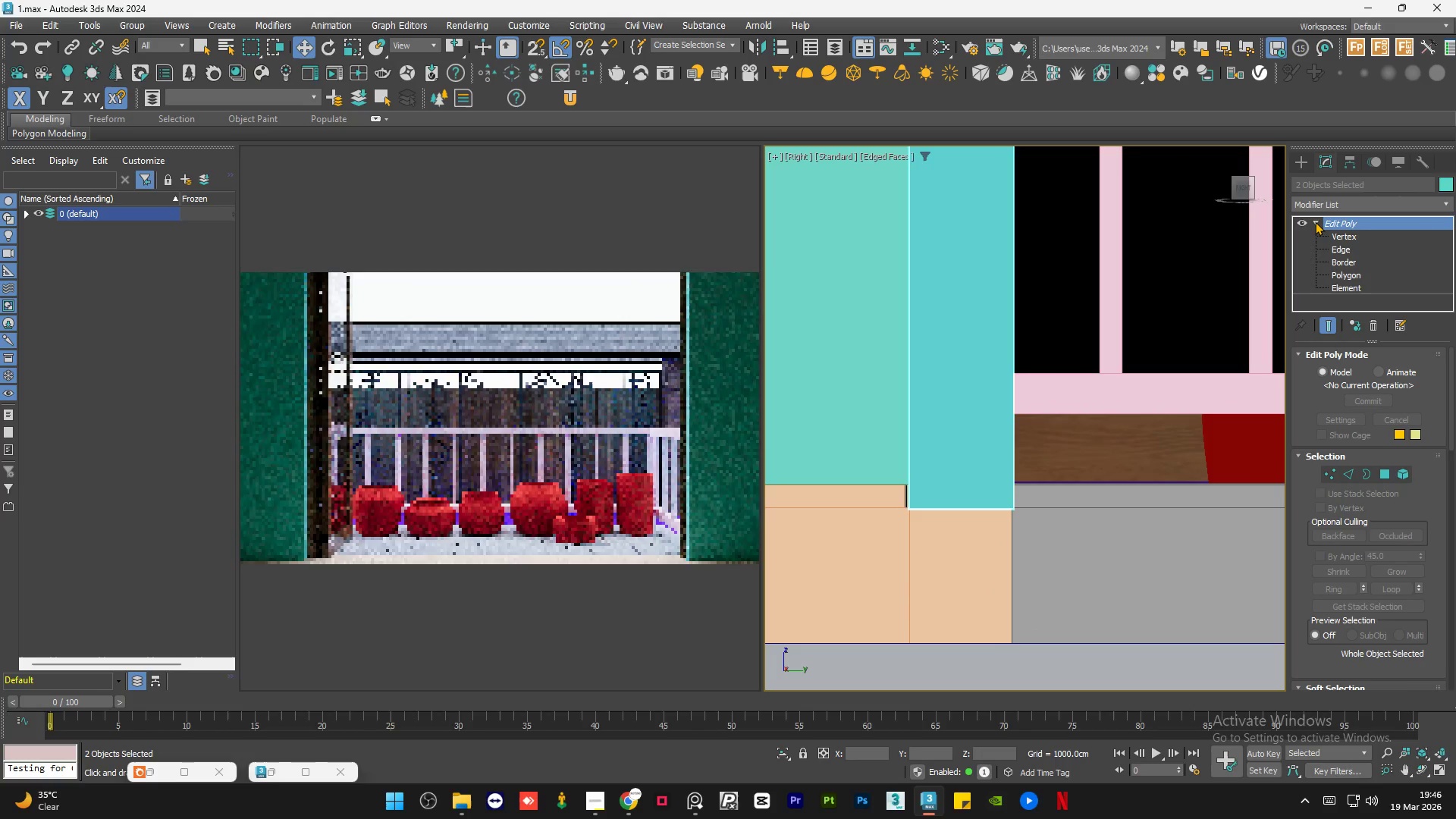 
left_click([1314, 221])
 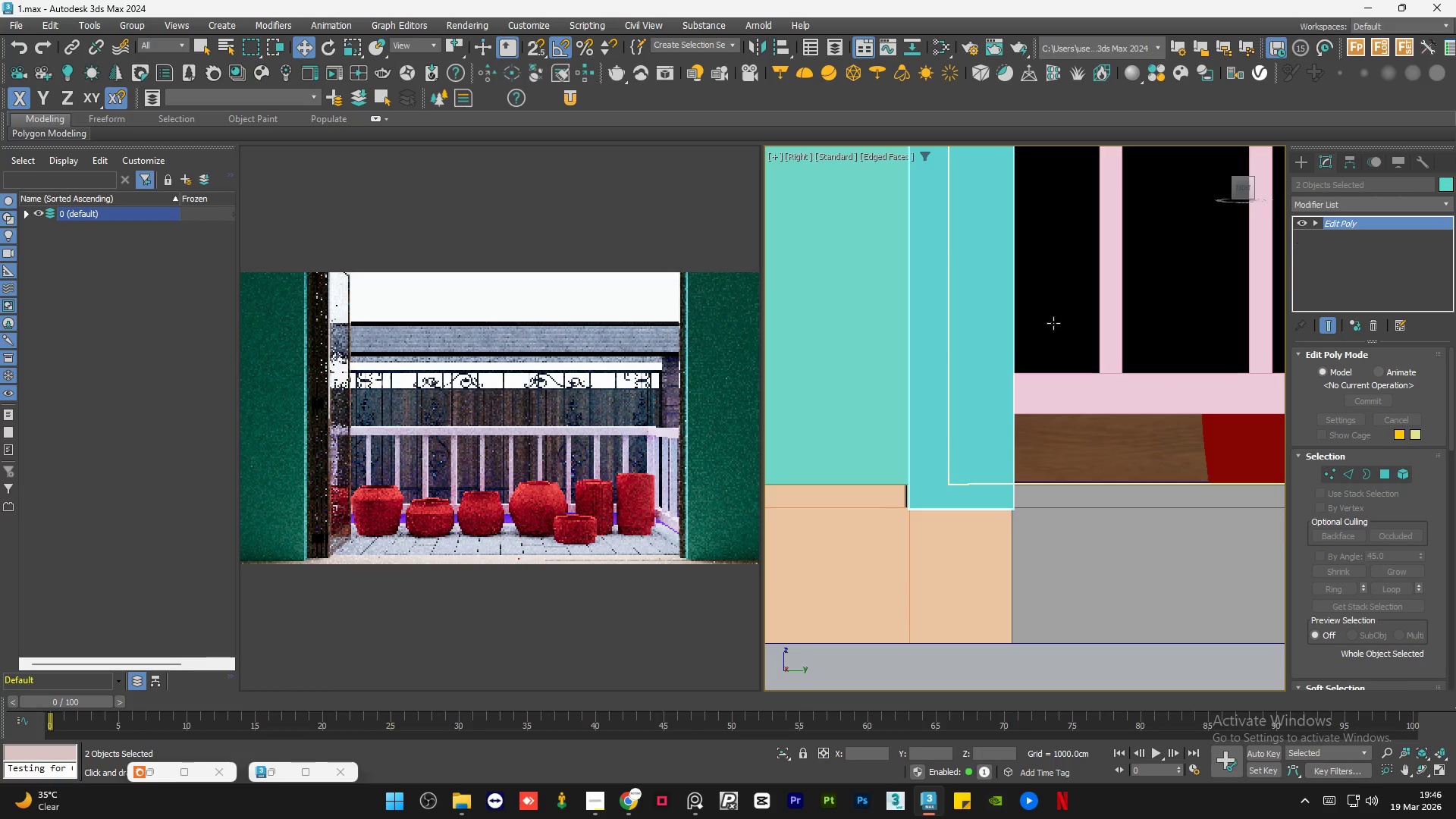 
scroll: coordinate [1033, 355], scroll_direction: down, amount: 7.0
 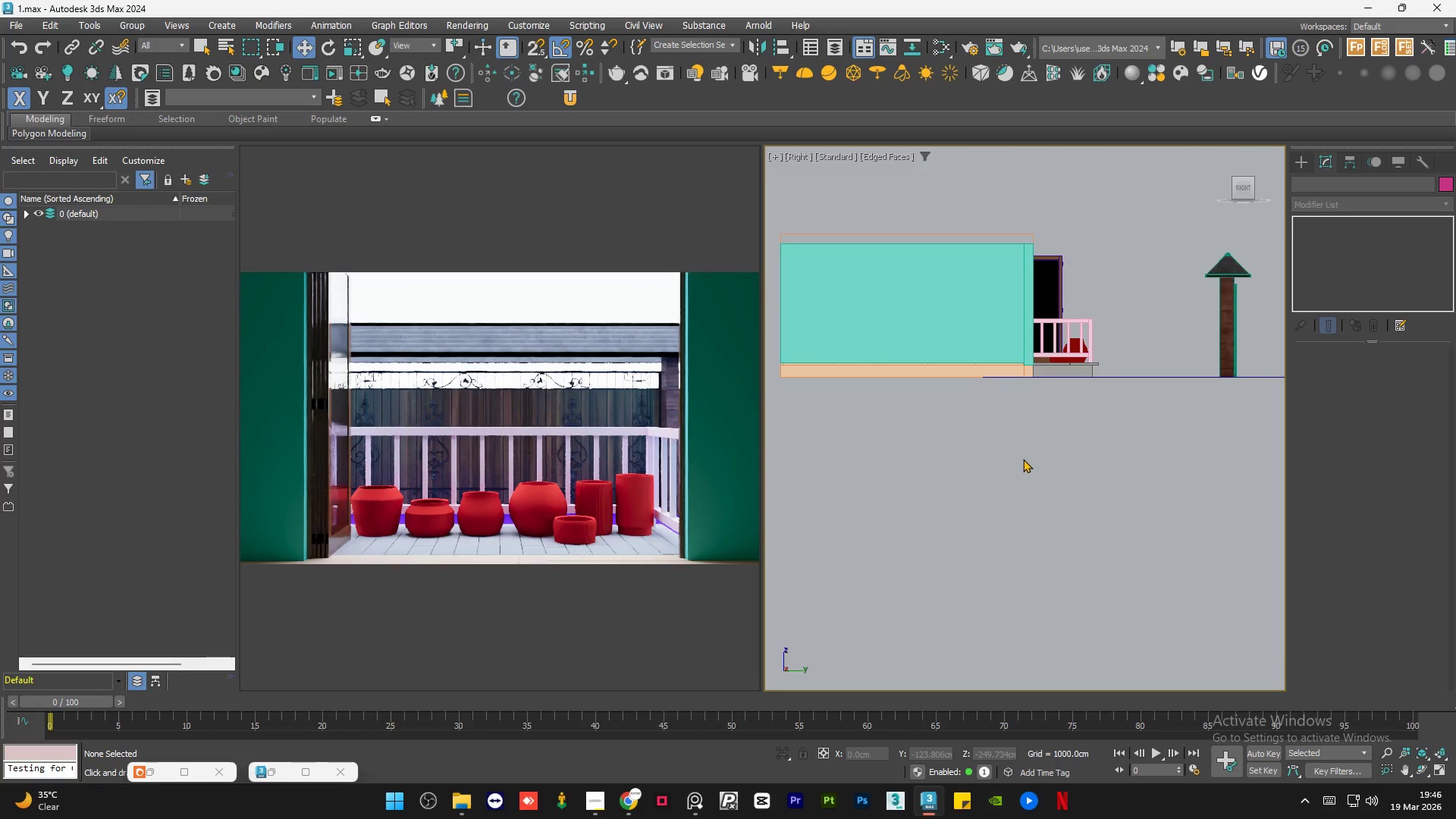 
hold_key(key=AltLeft, duration=0.83)
 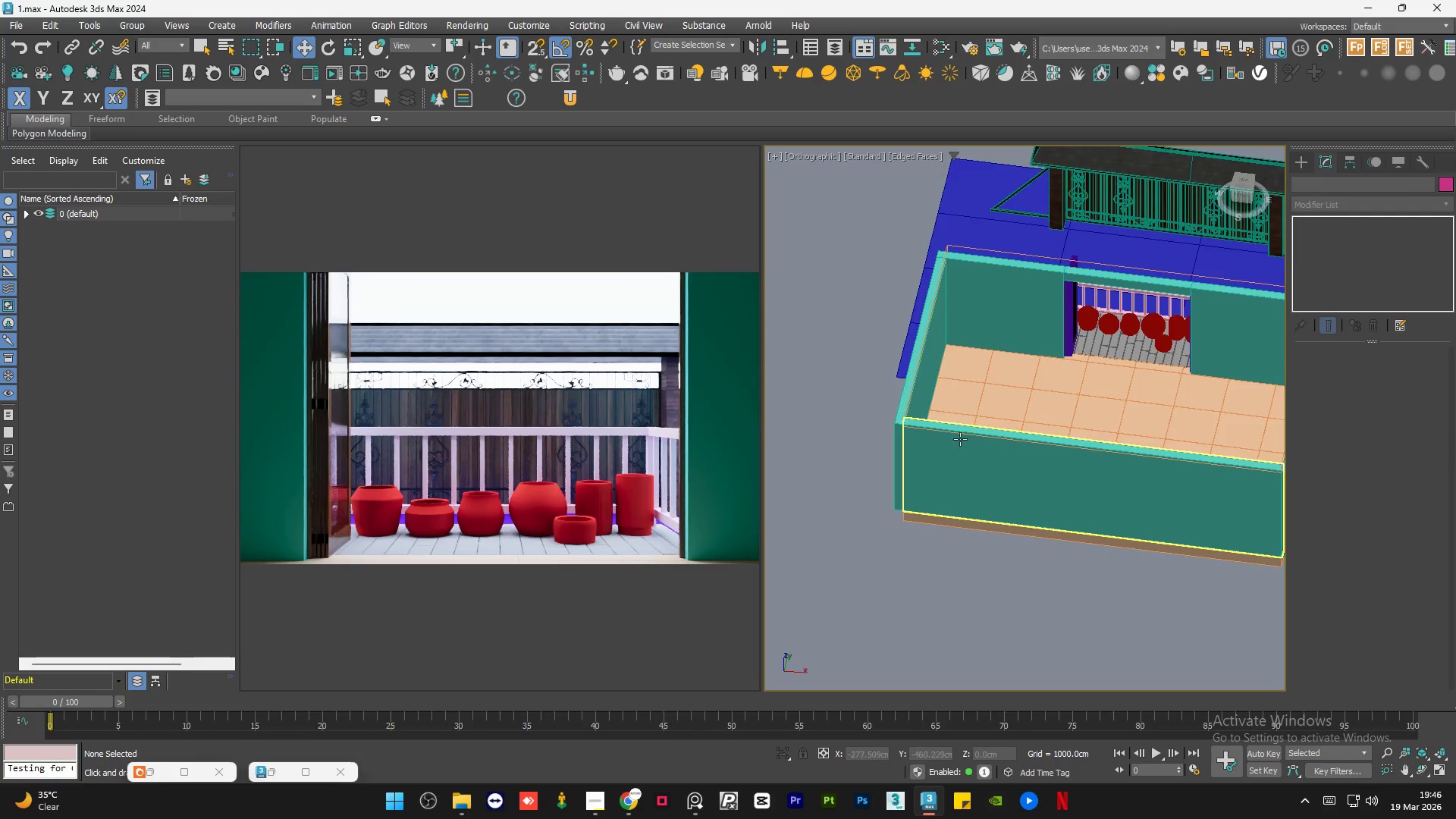 
hold_key(key=AltLeft, duration=0.44)
scroll: coordinate [1000, 448], scroll_direction: down, amount: 1.0
 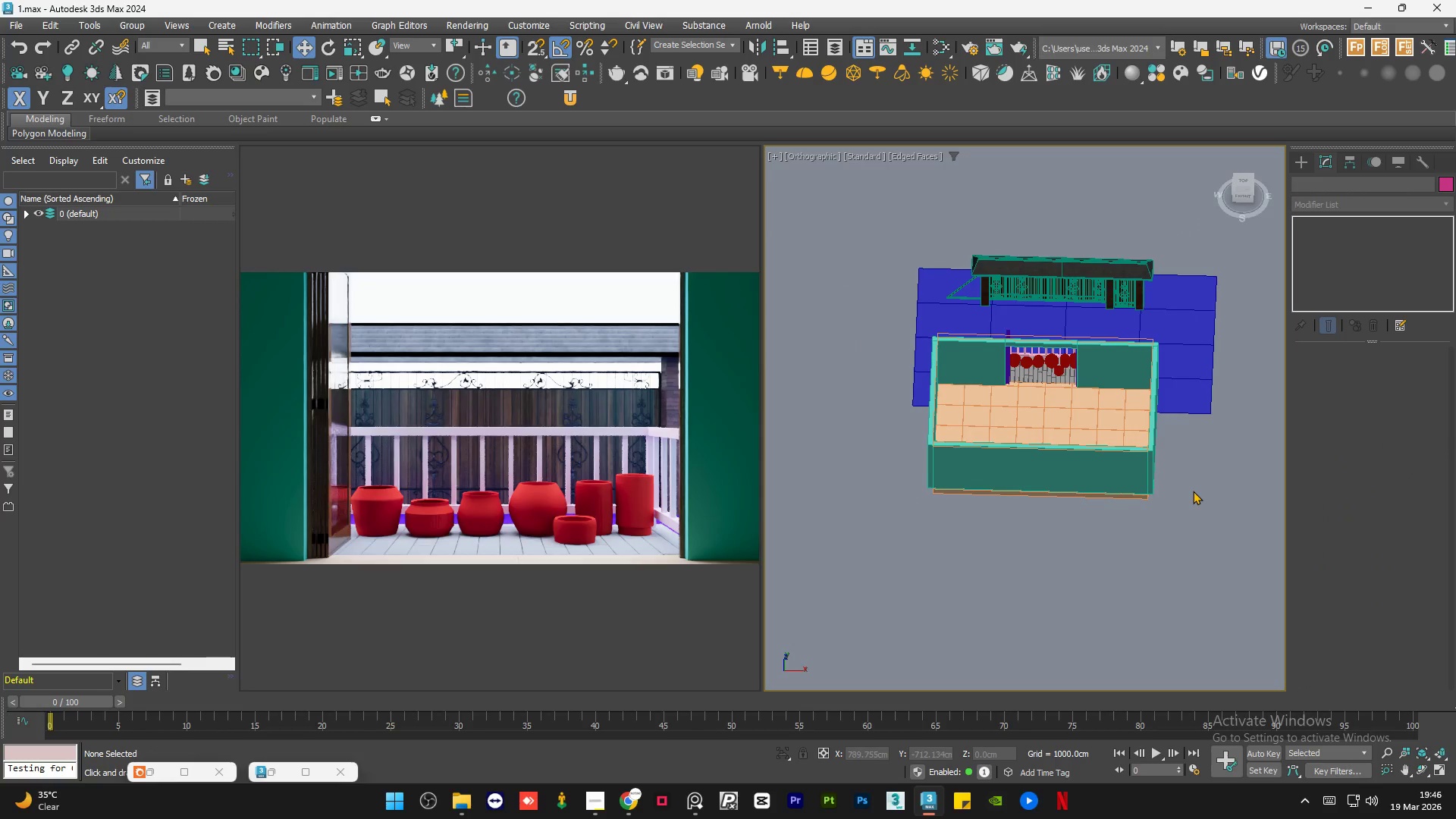 
left_click([1193, 491])
 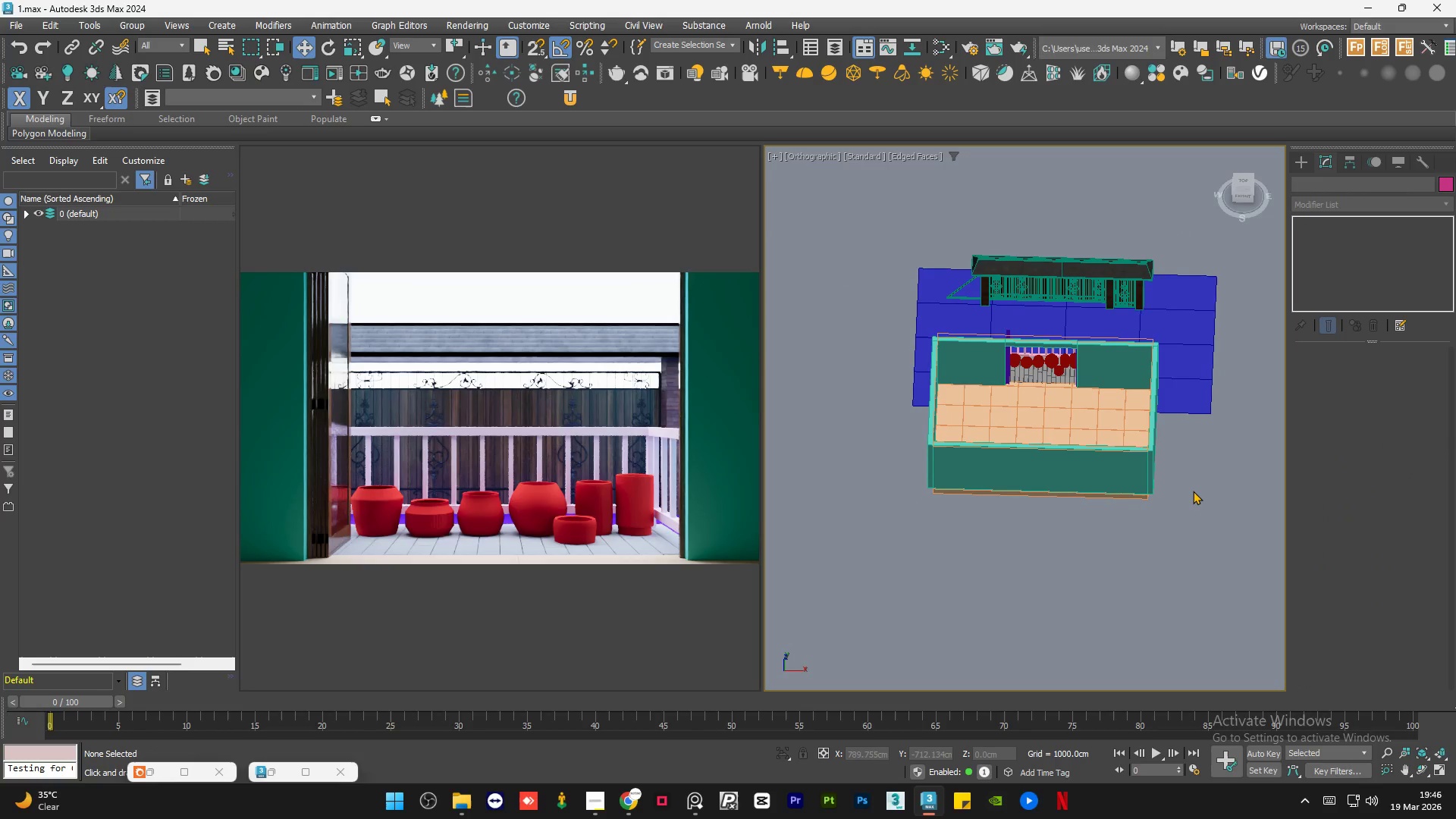 
key(Control+S)
 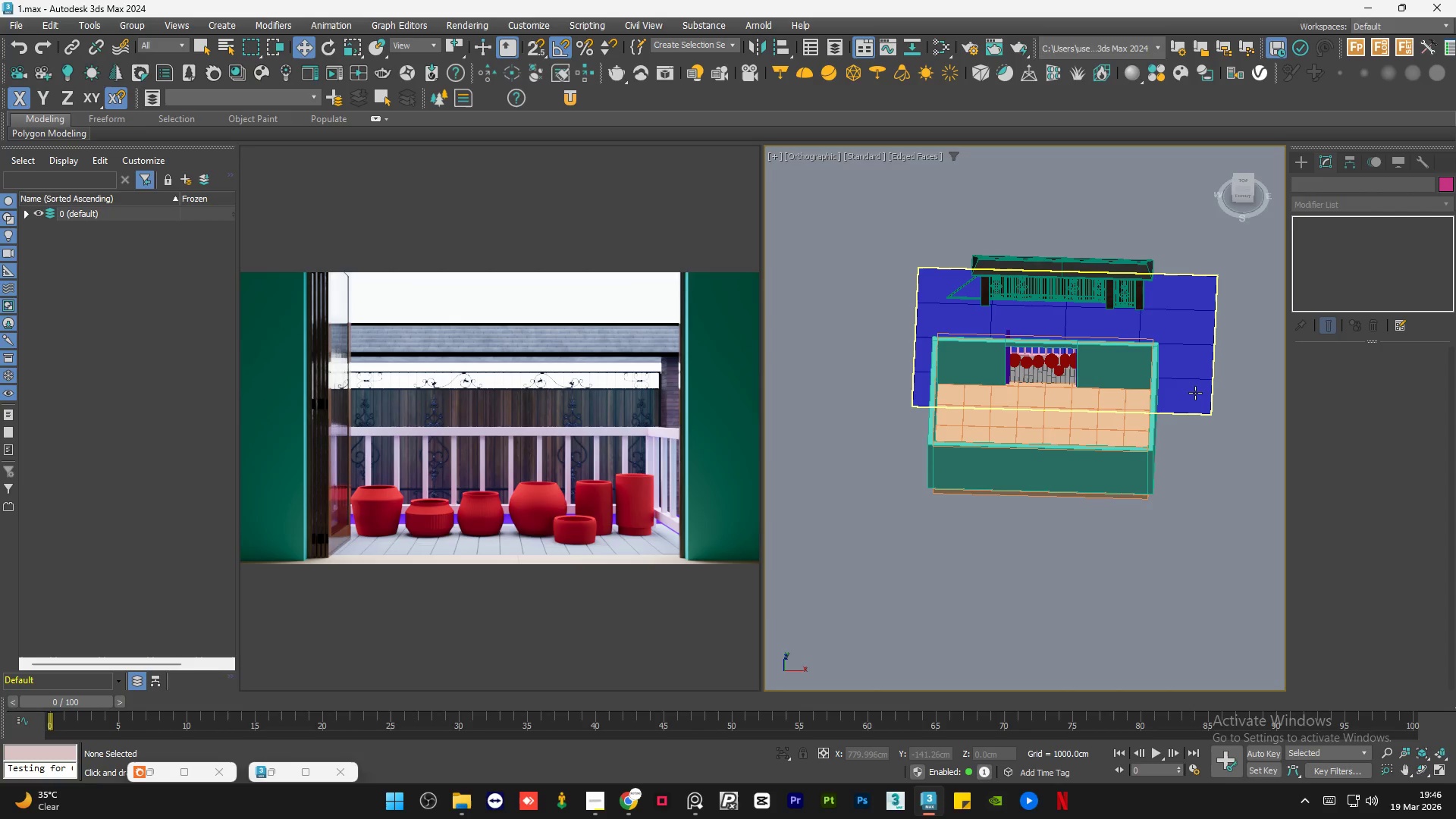 
wait(42.47)
 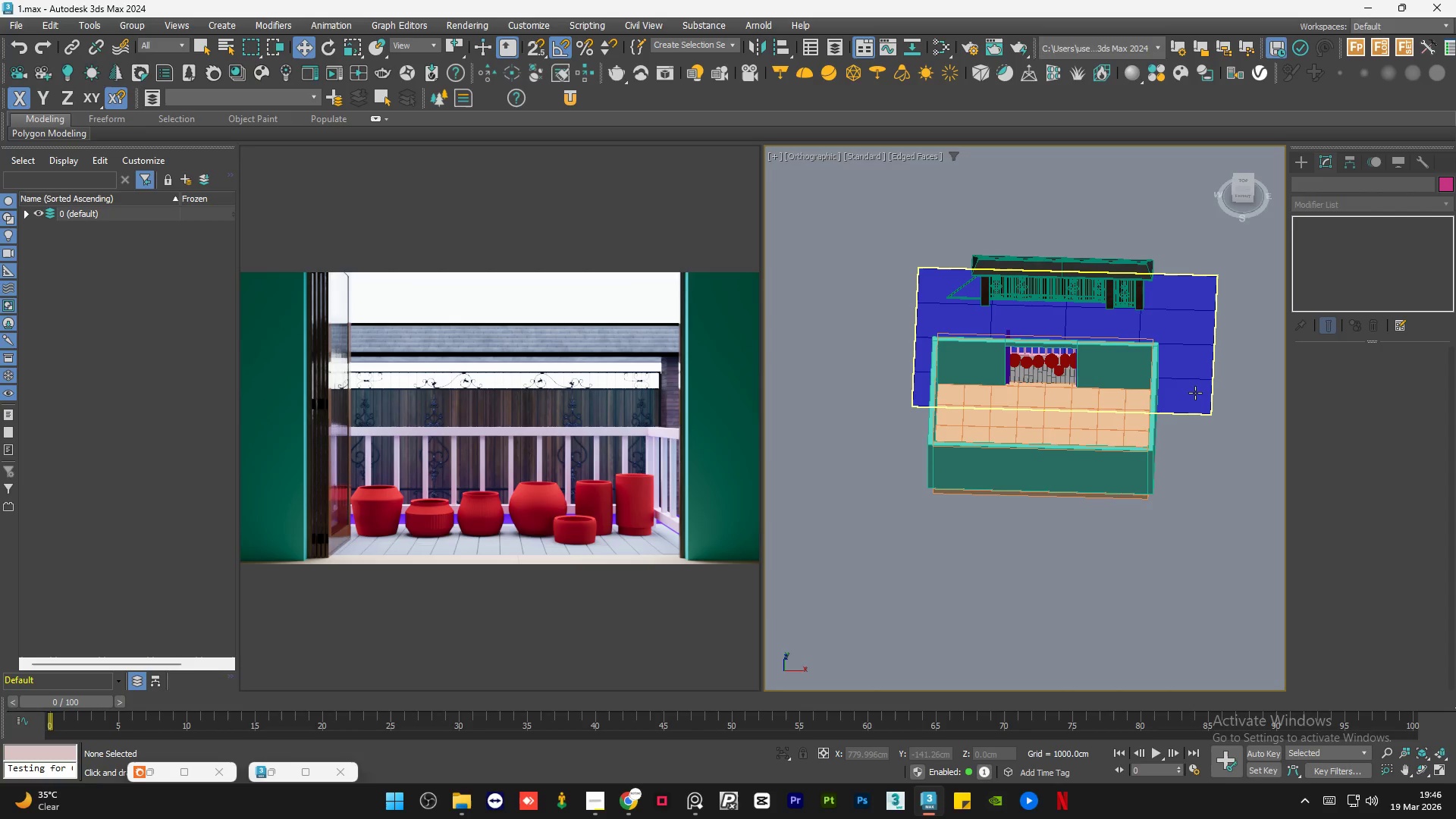 
scroll: coordinate [978, 471], scroll_direction: down, amount: 1.0
 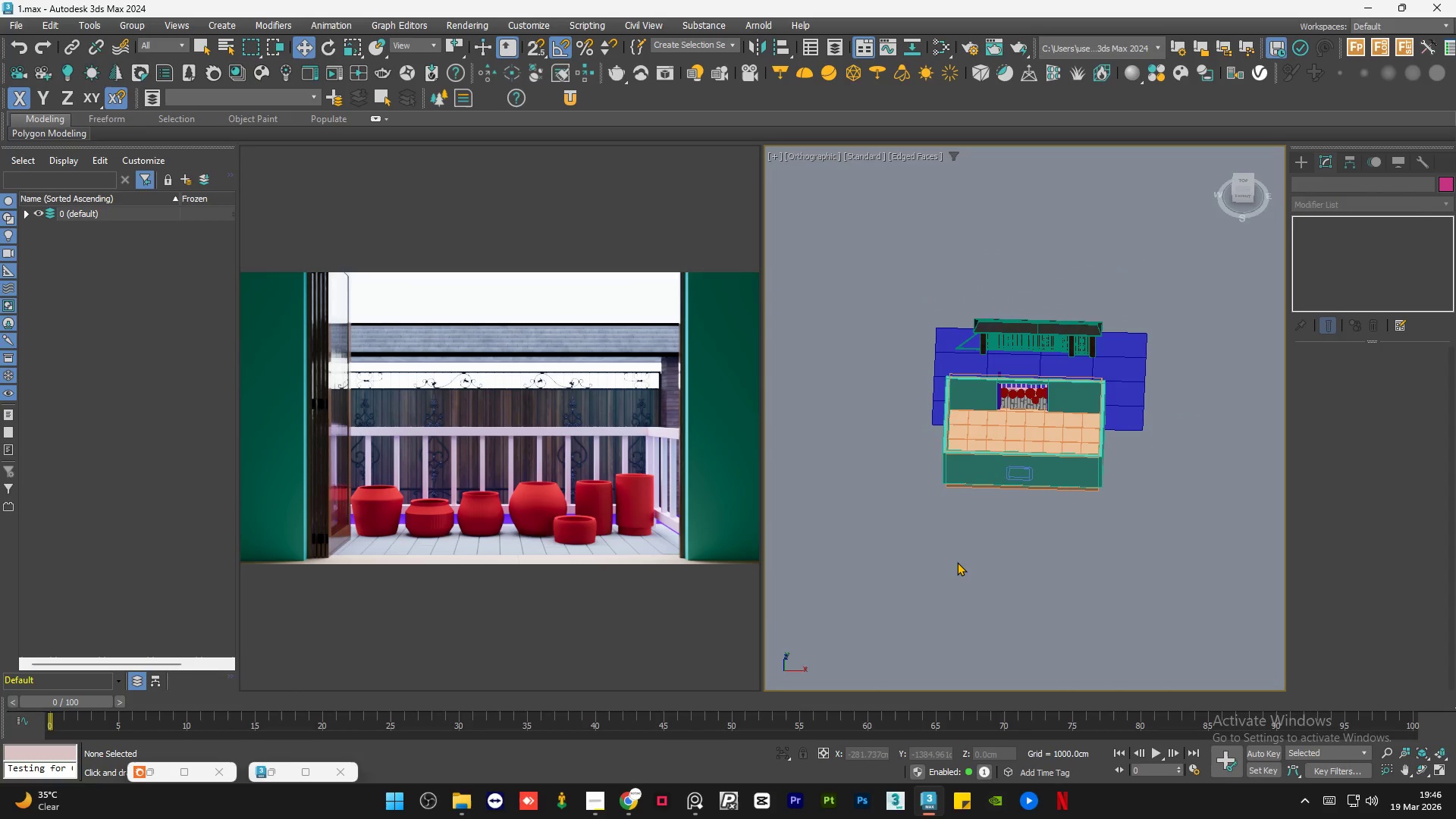 
left_click([957, 562])
 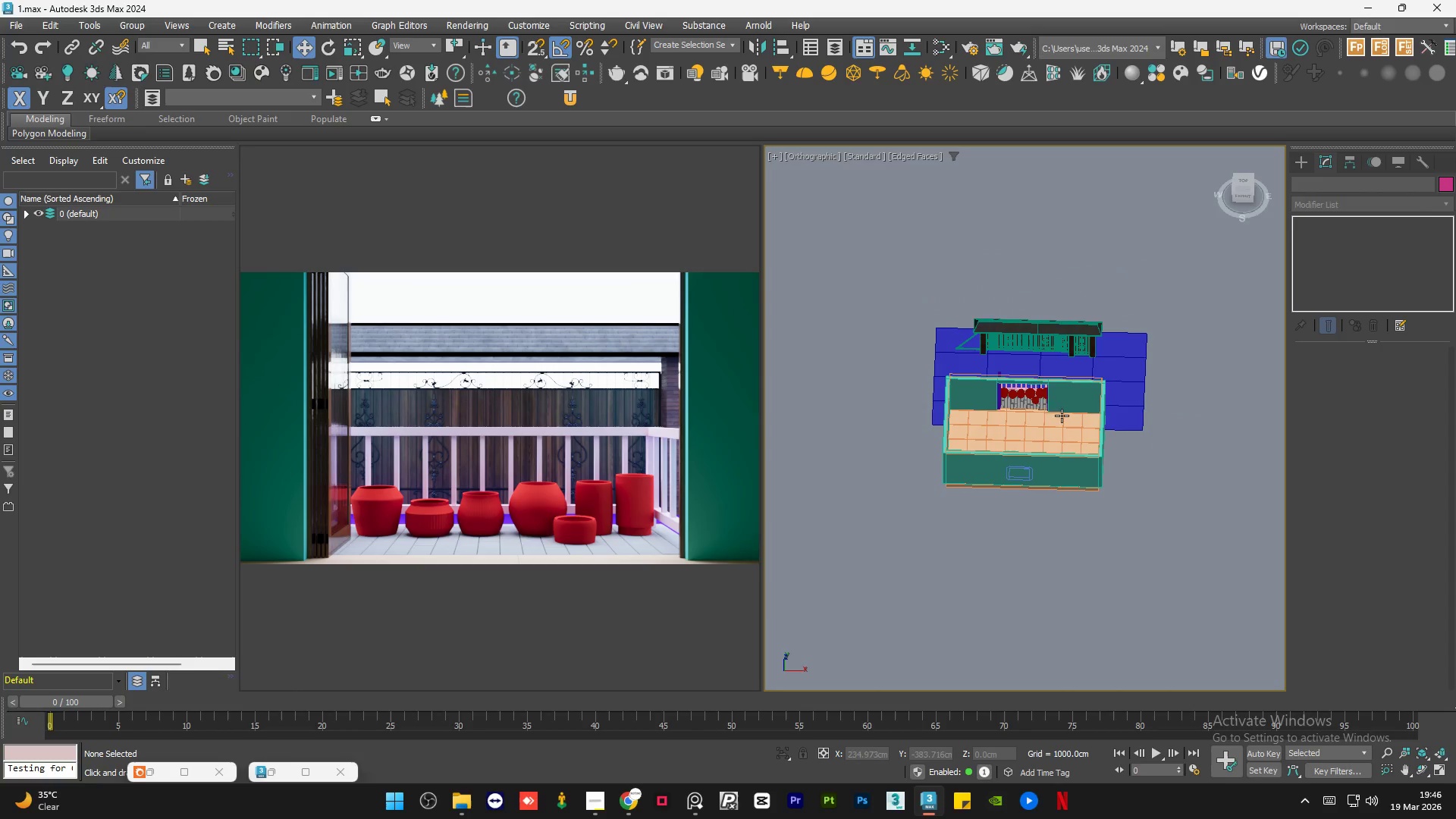 
left_click([949, 563])
 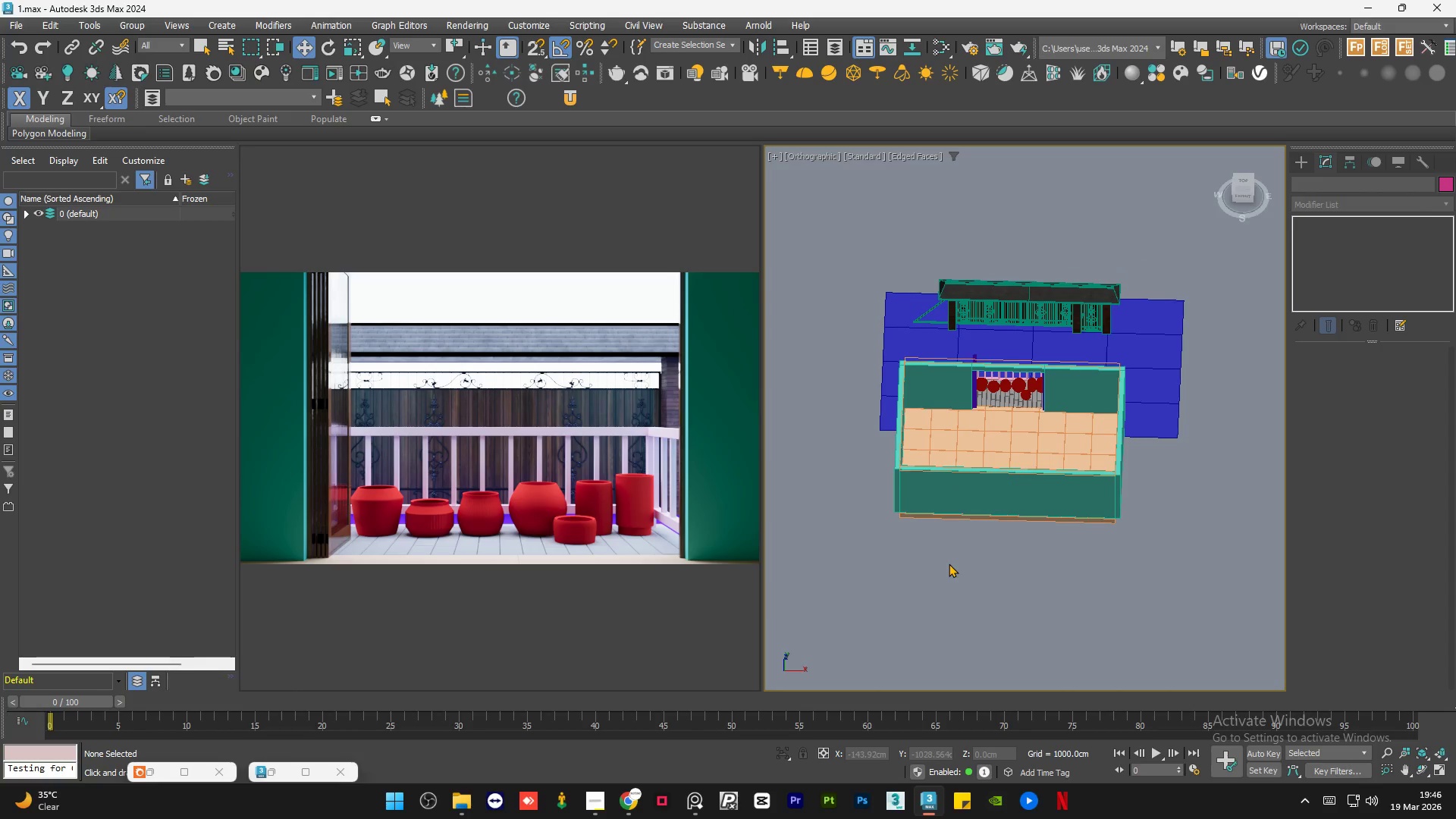 
scroll: coordinate [1058, 413], scroll_direction: up, amount: 1.0
 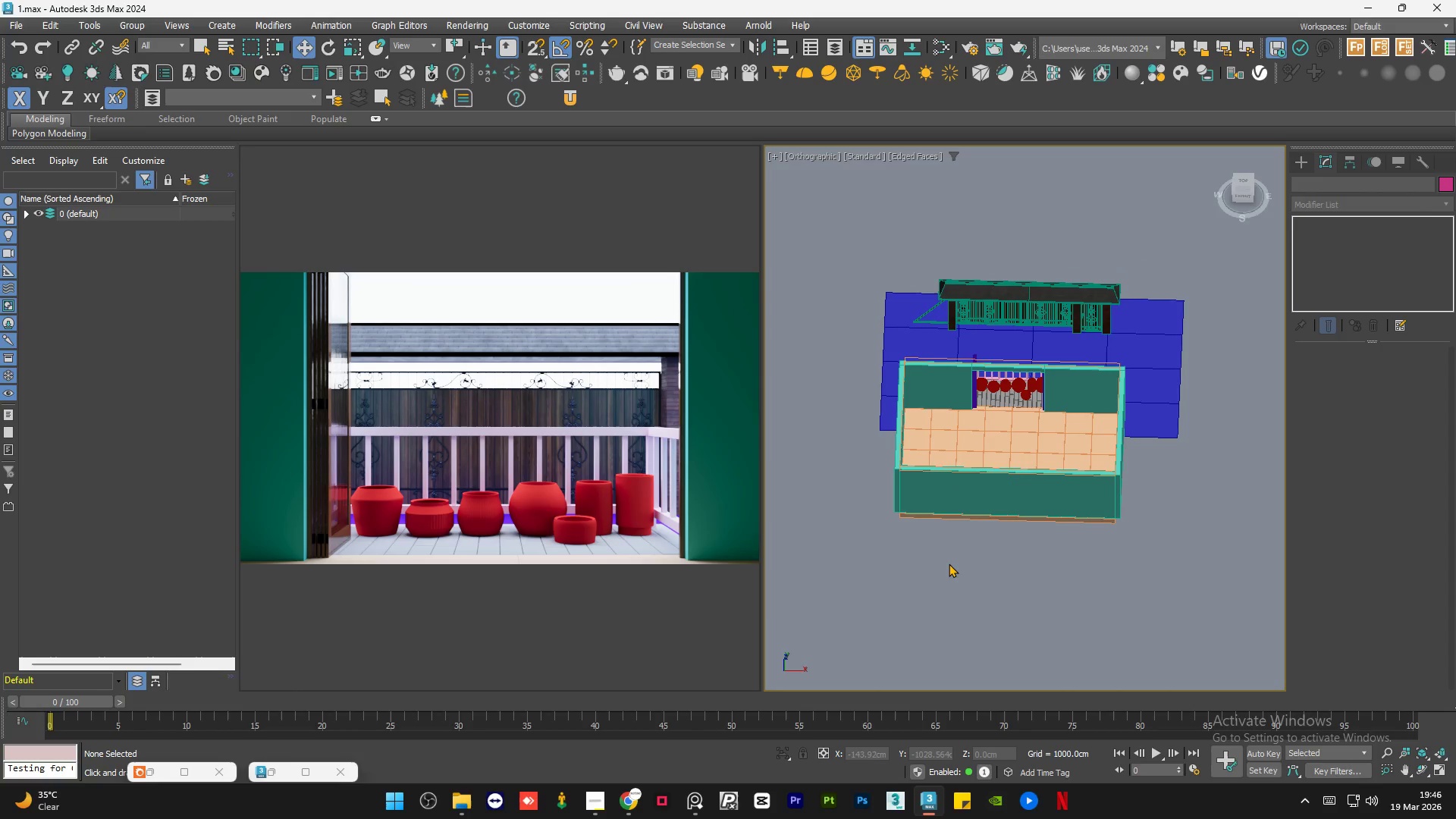 
left_click([949, 563])
 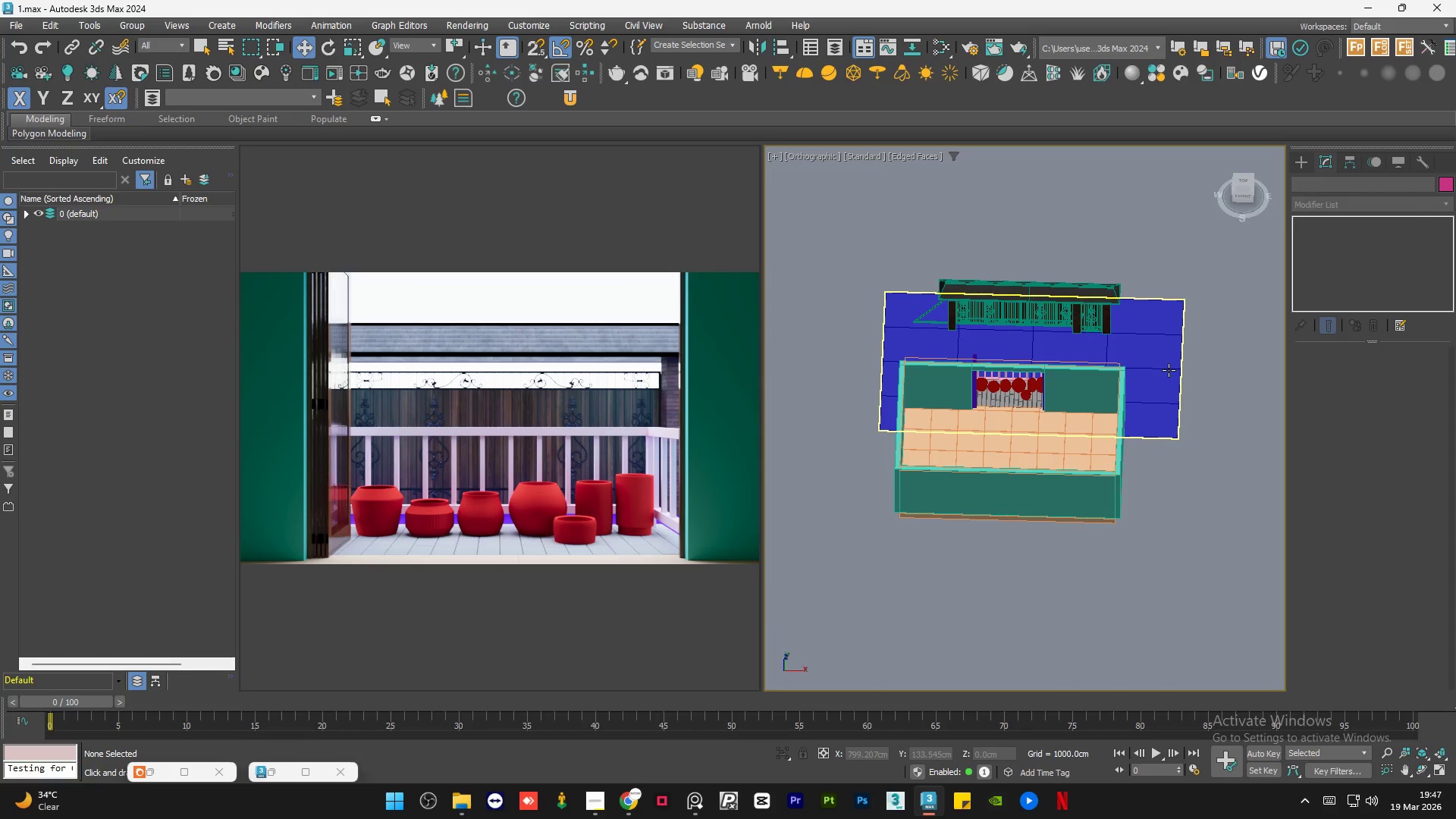 
wait(53.06)
 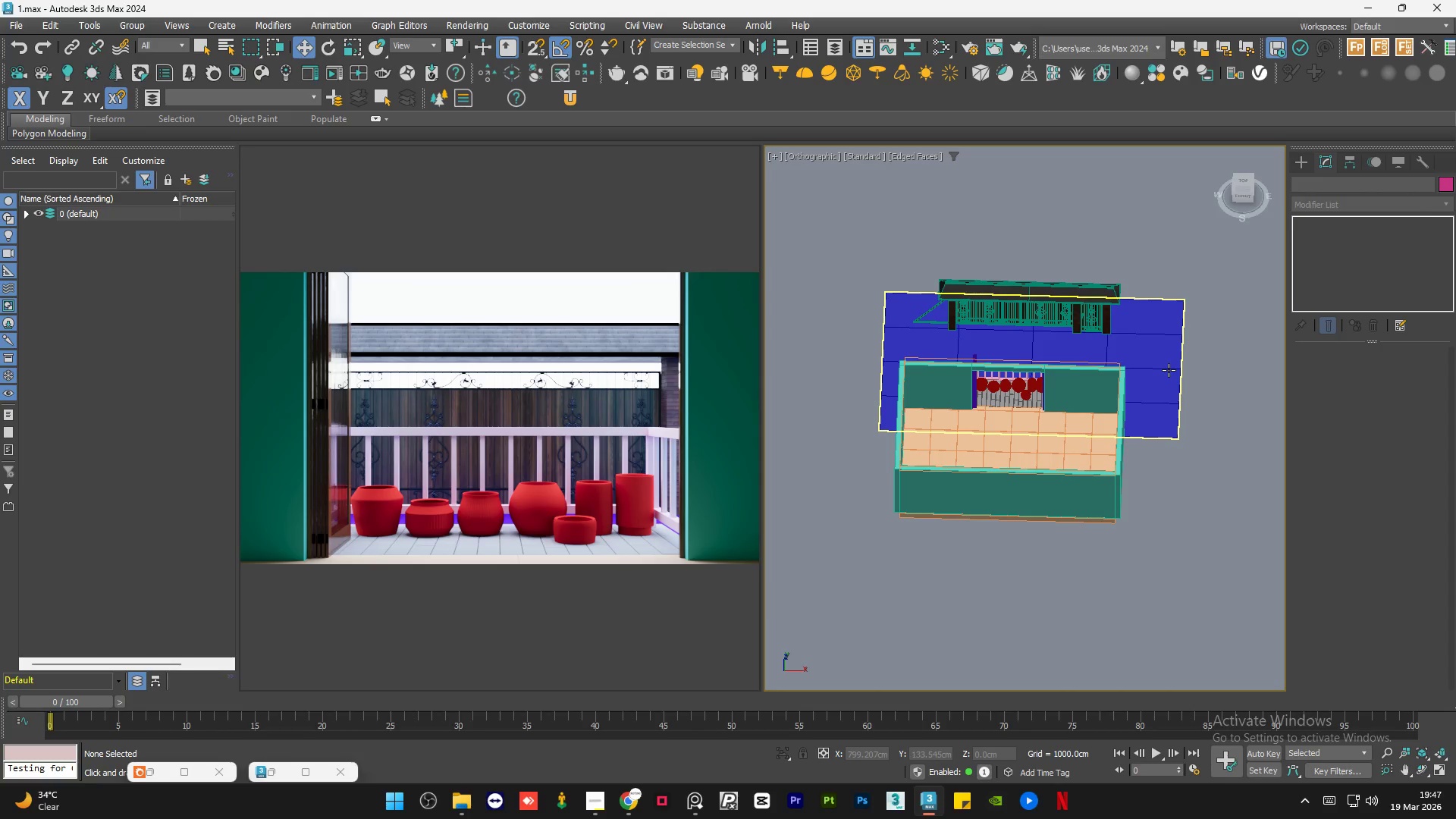 
scroll: coordinate [1141, 527], scroll_direction: down, amount: 1.0
 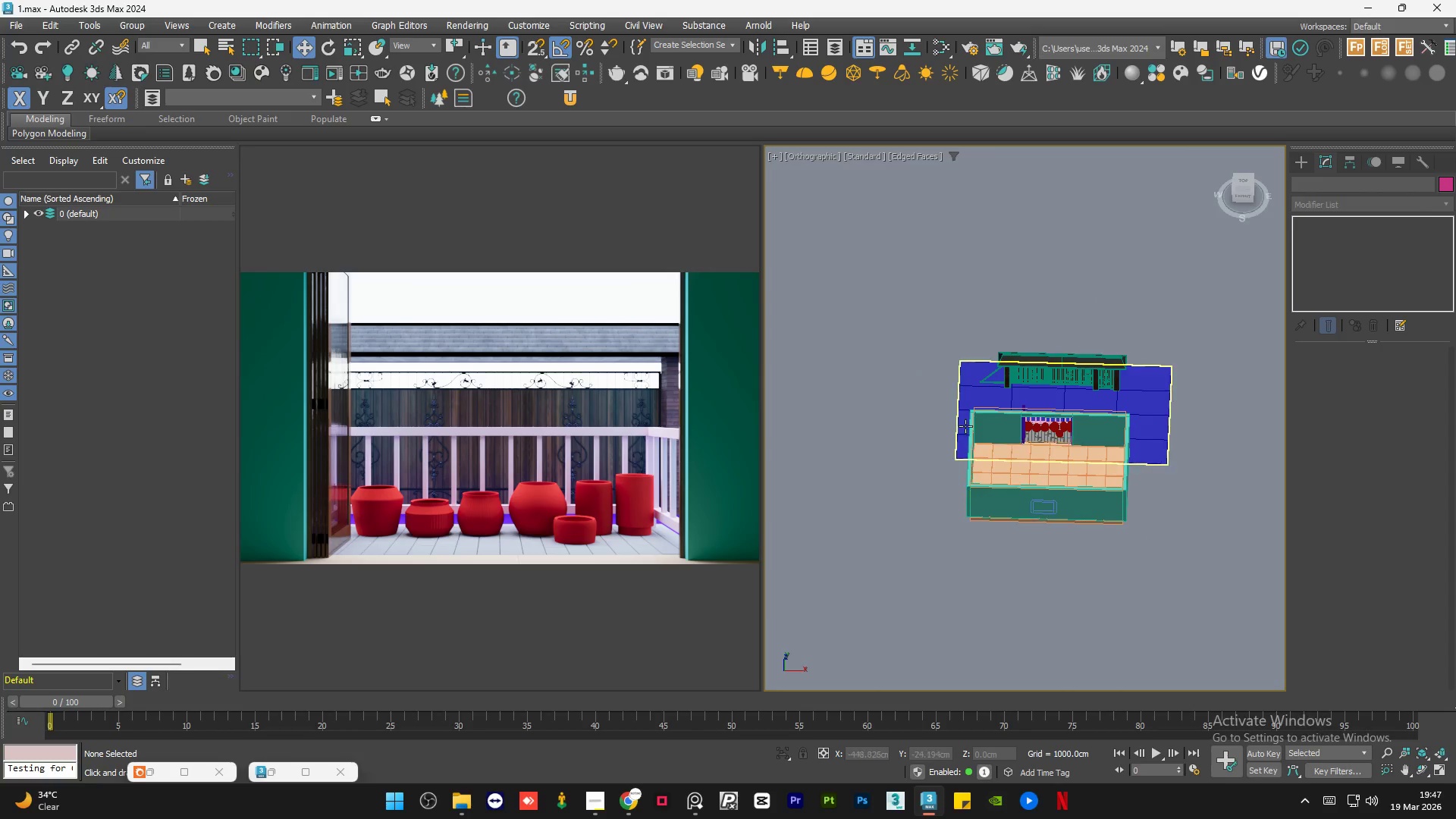 
scroll: coordinate [1048, 397], scroll_direction: up, amount: 3.0
 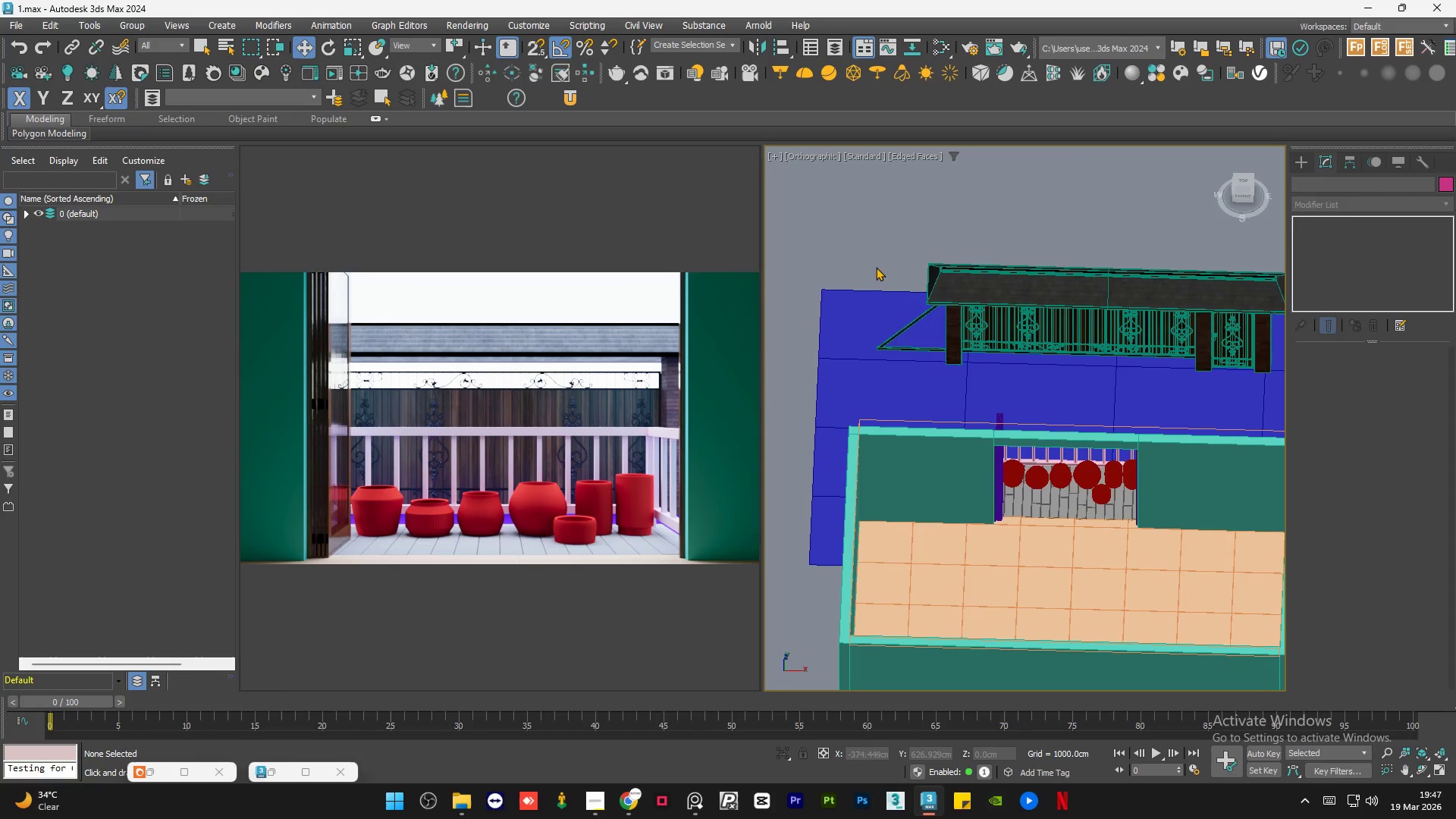 
scroll: coordinate [940, 329], scroll_direction: none, amount: 0.0
 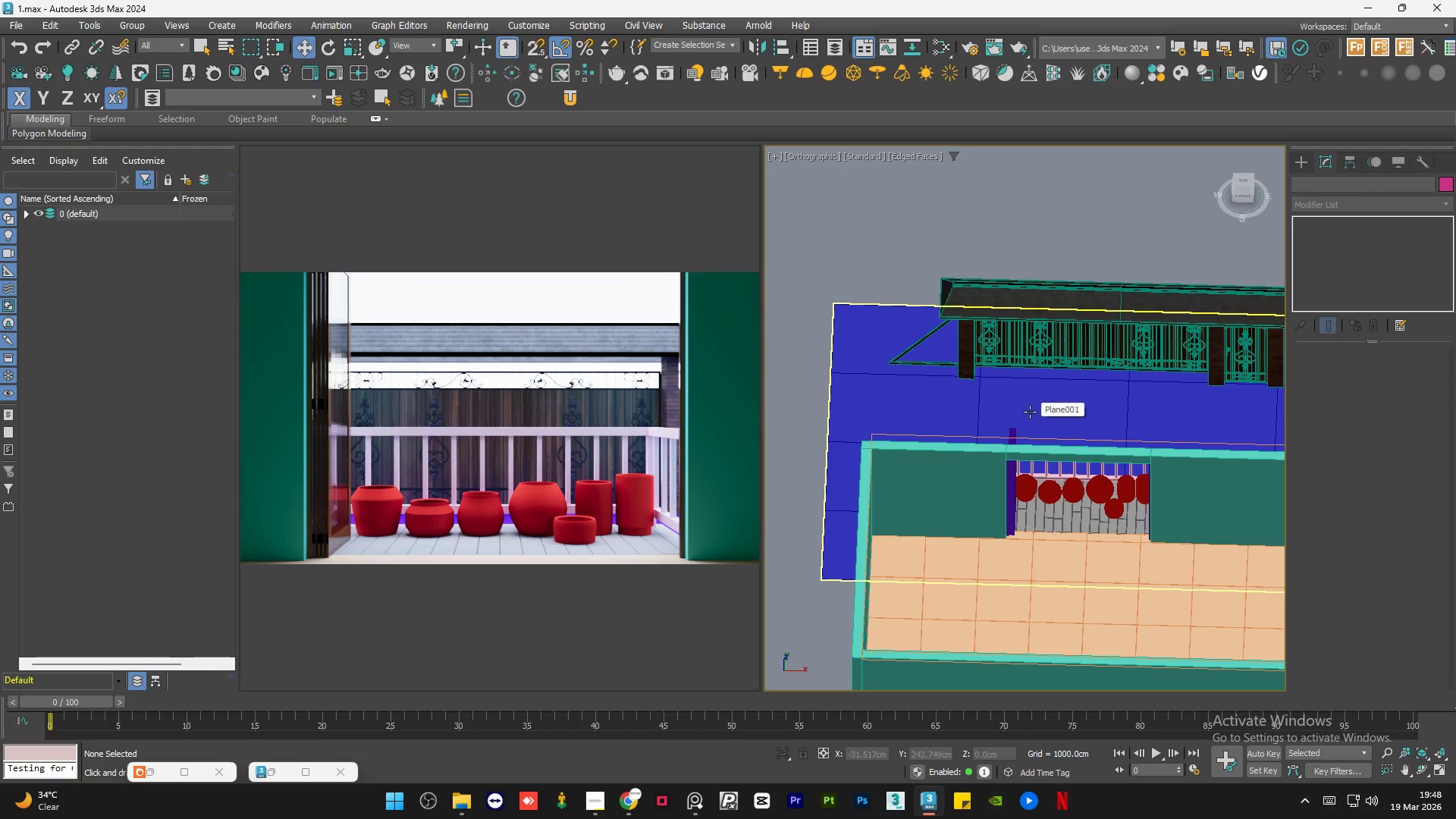 
wait(17.76)
 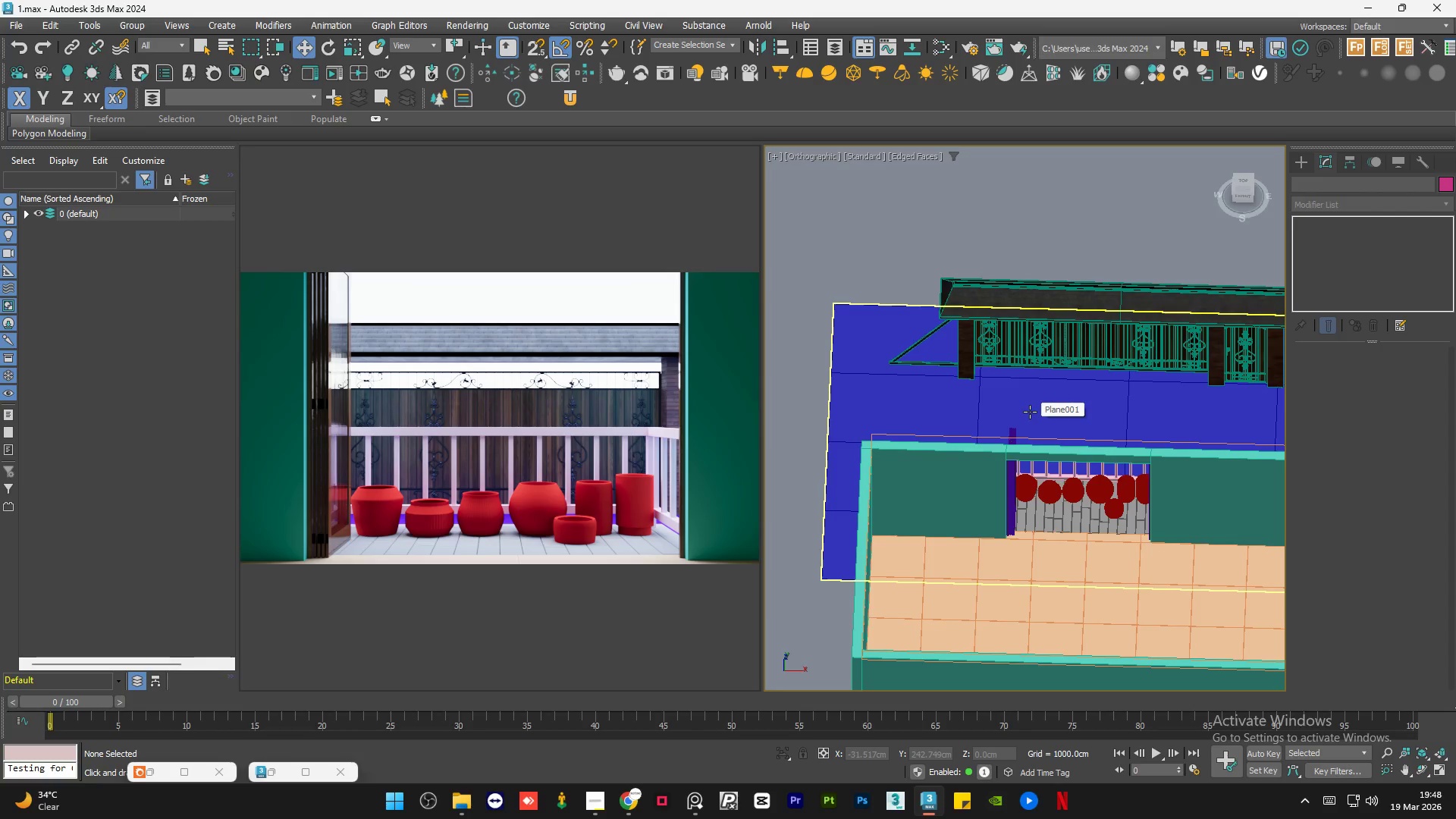 
right_click([1018, 404])
 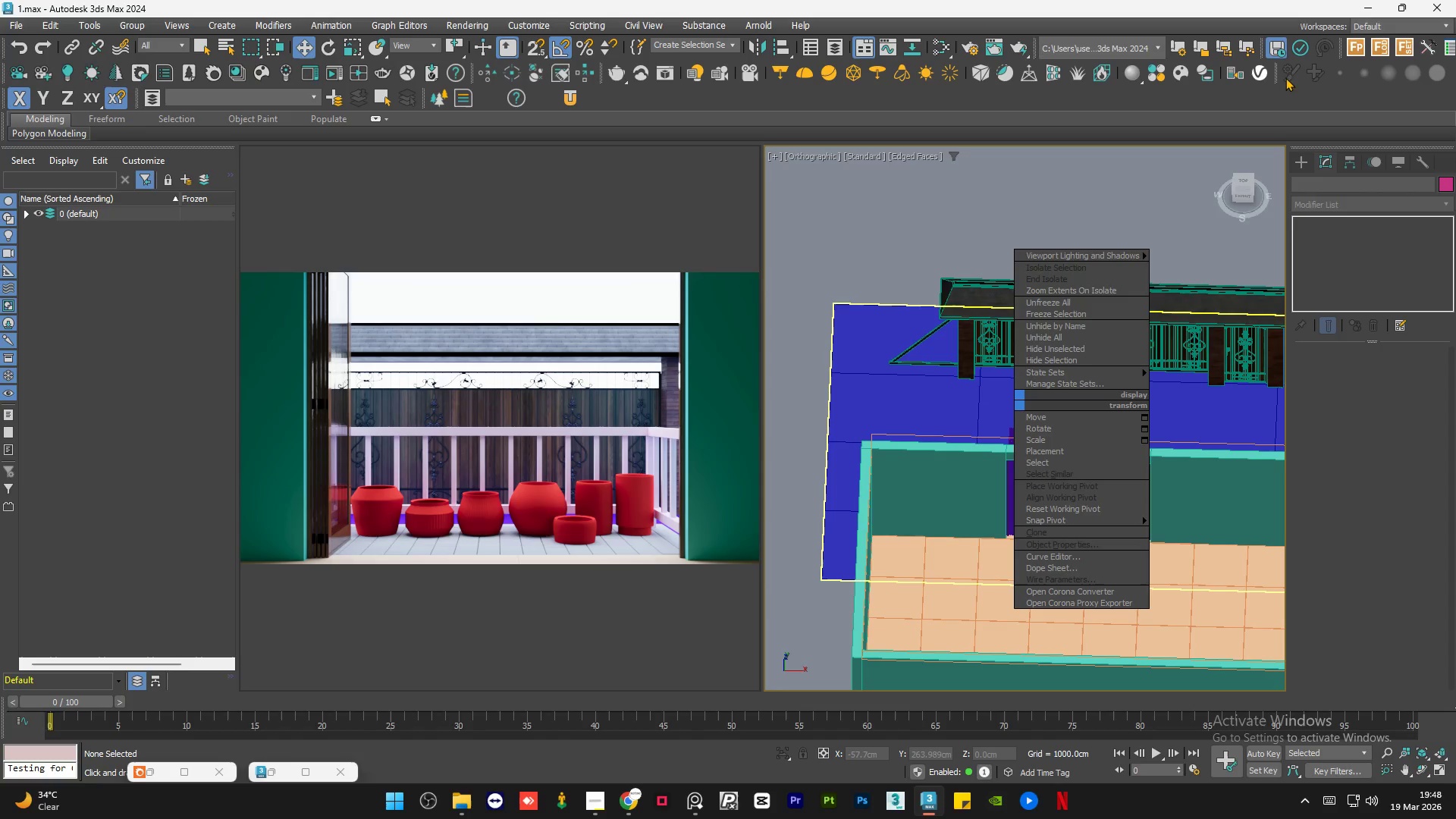 
left_click([849, 234])
 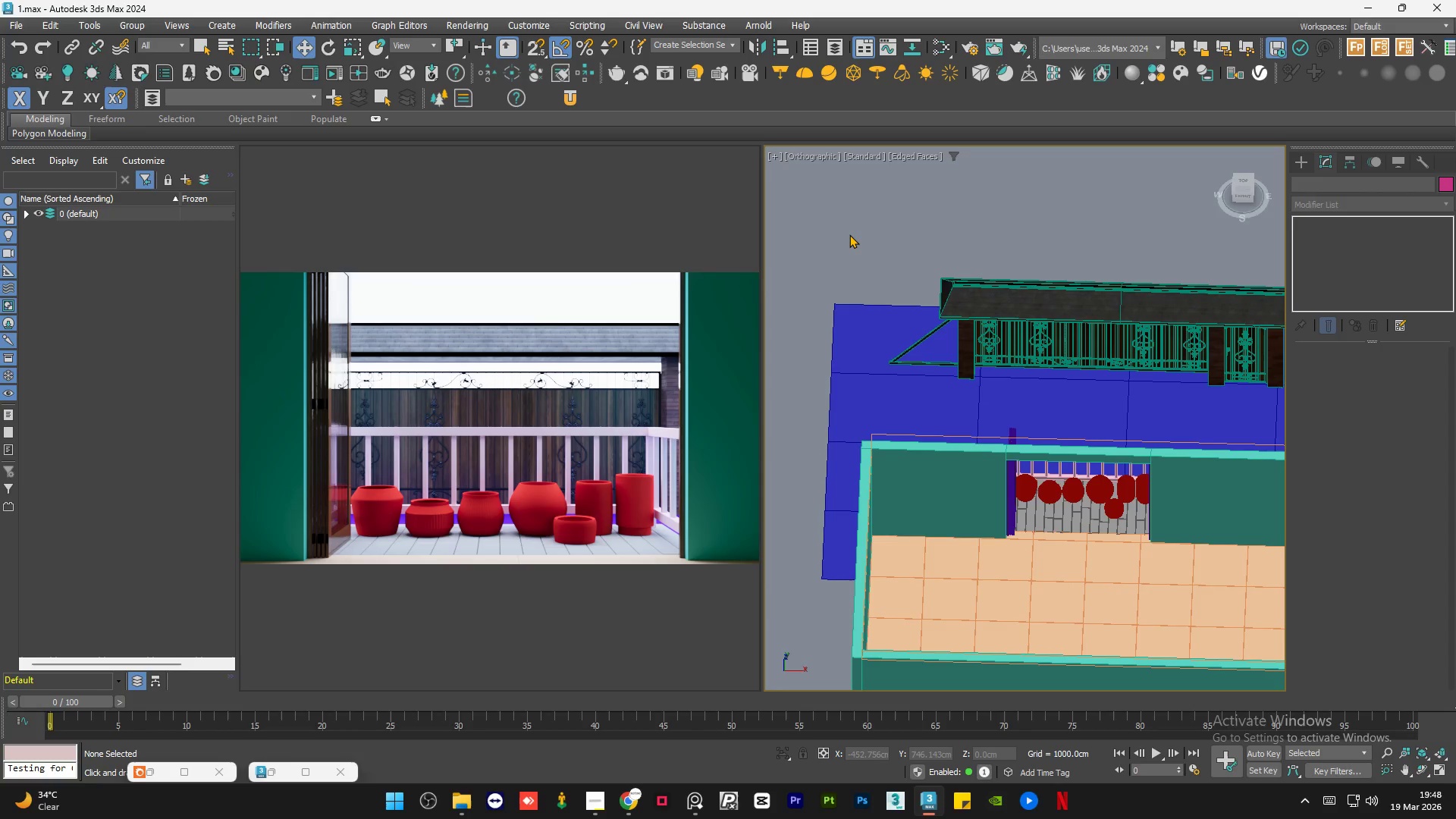 
left_click([849, 234])
 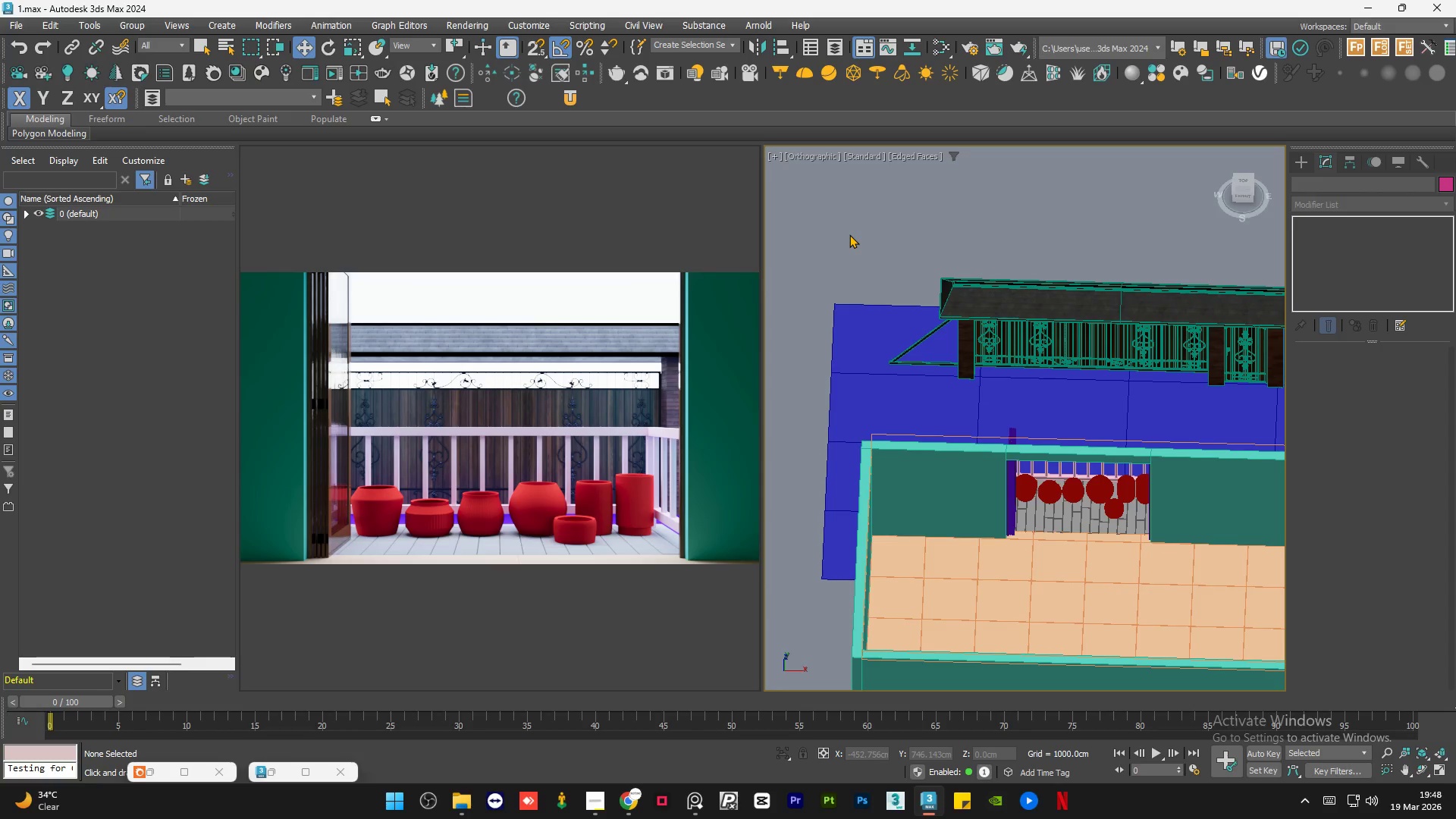 
left_click([849, 234])
 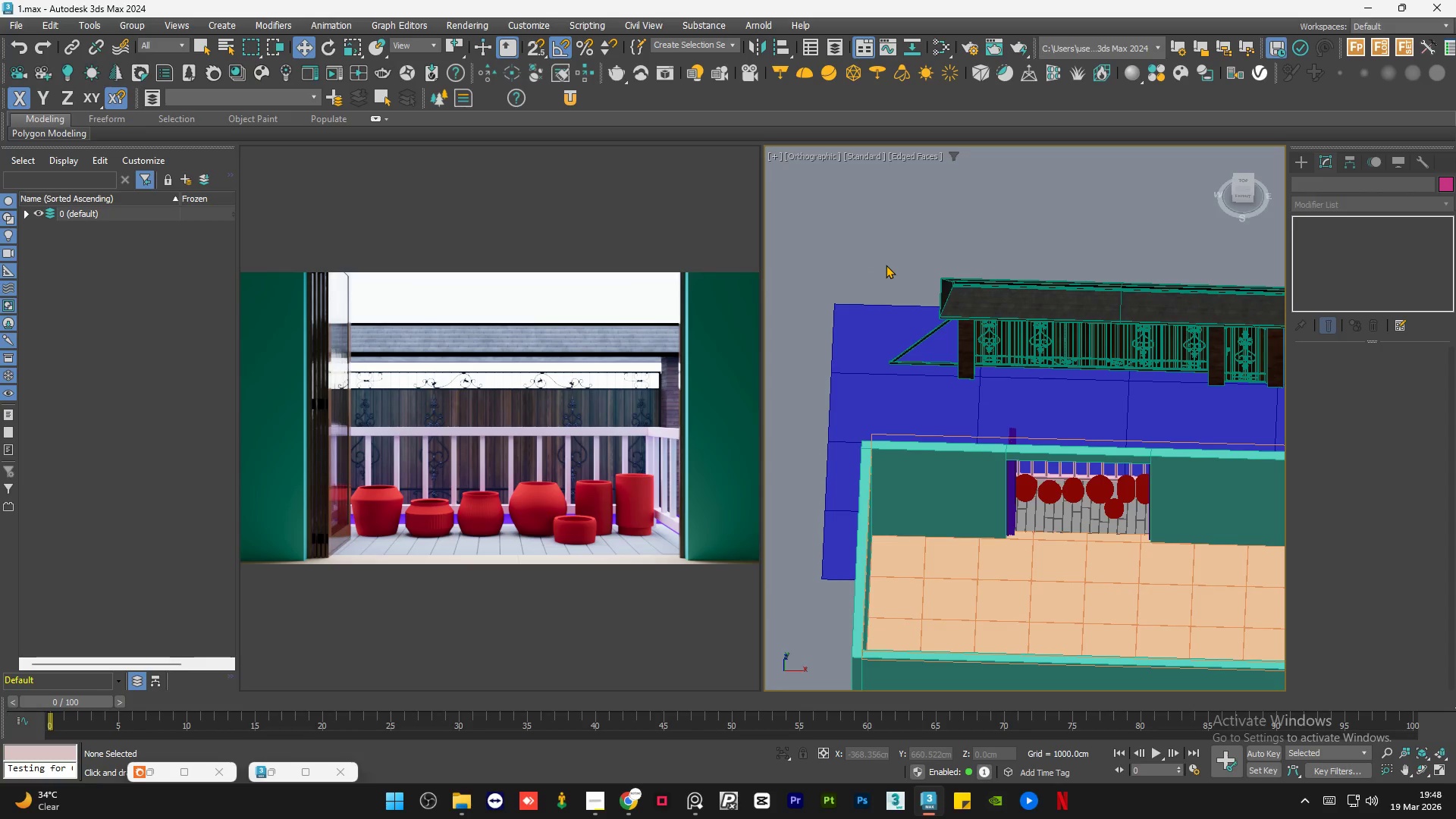 
left_click([886, 265])
 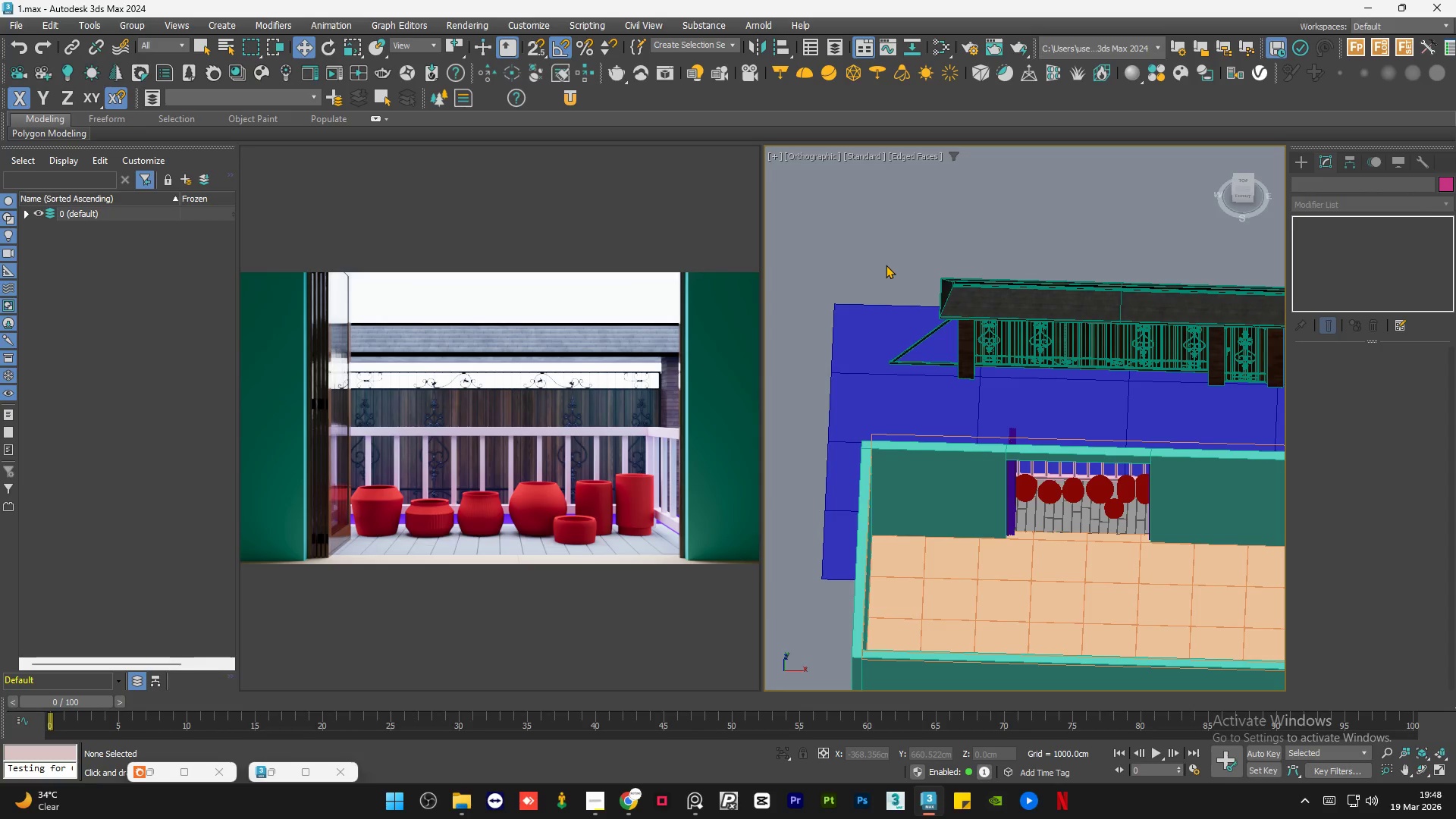 
left_click([886, 265])
 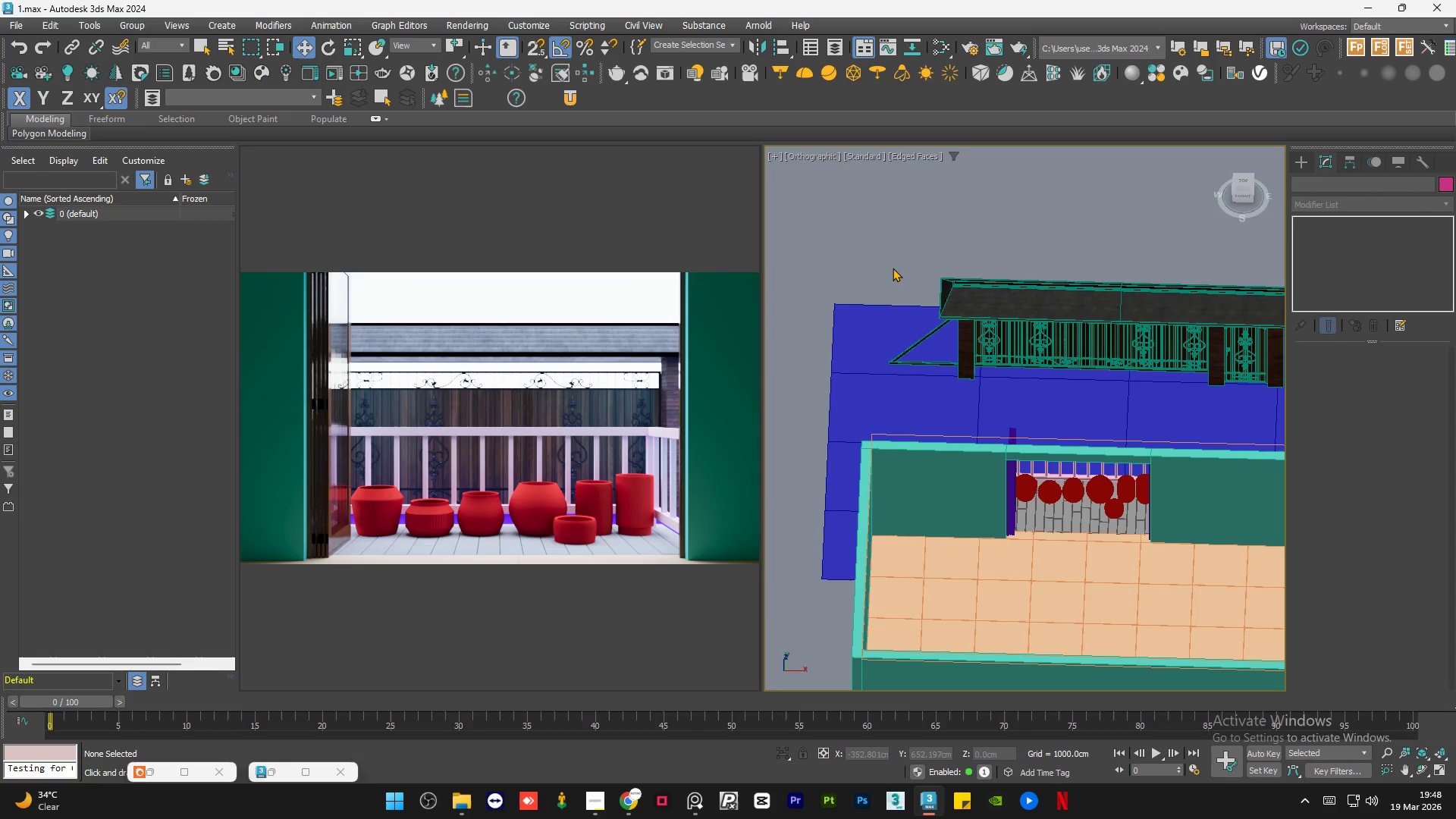 
left_click([893, 268])
 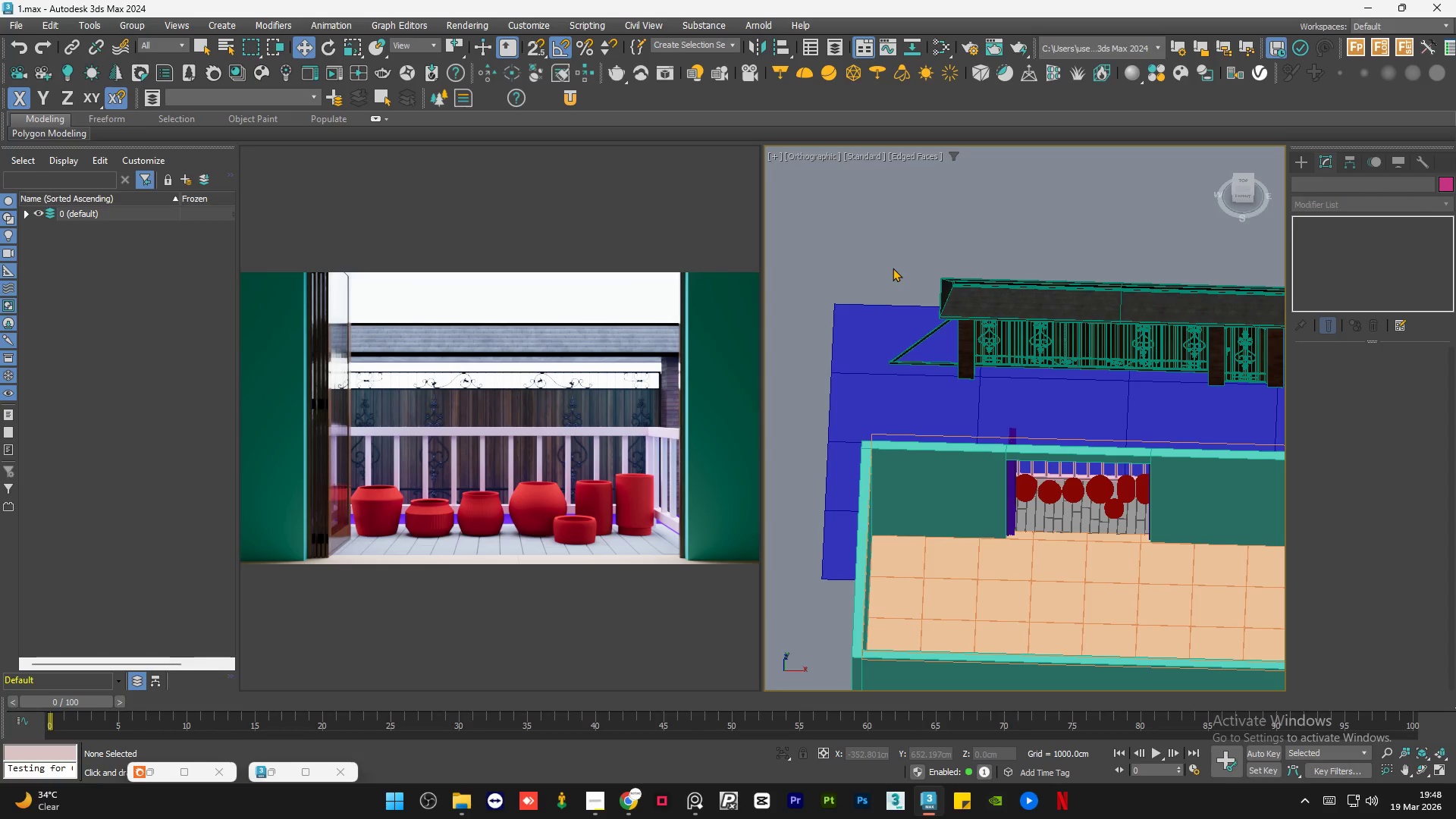 
left_click([893, 268])
 